 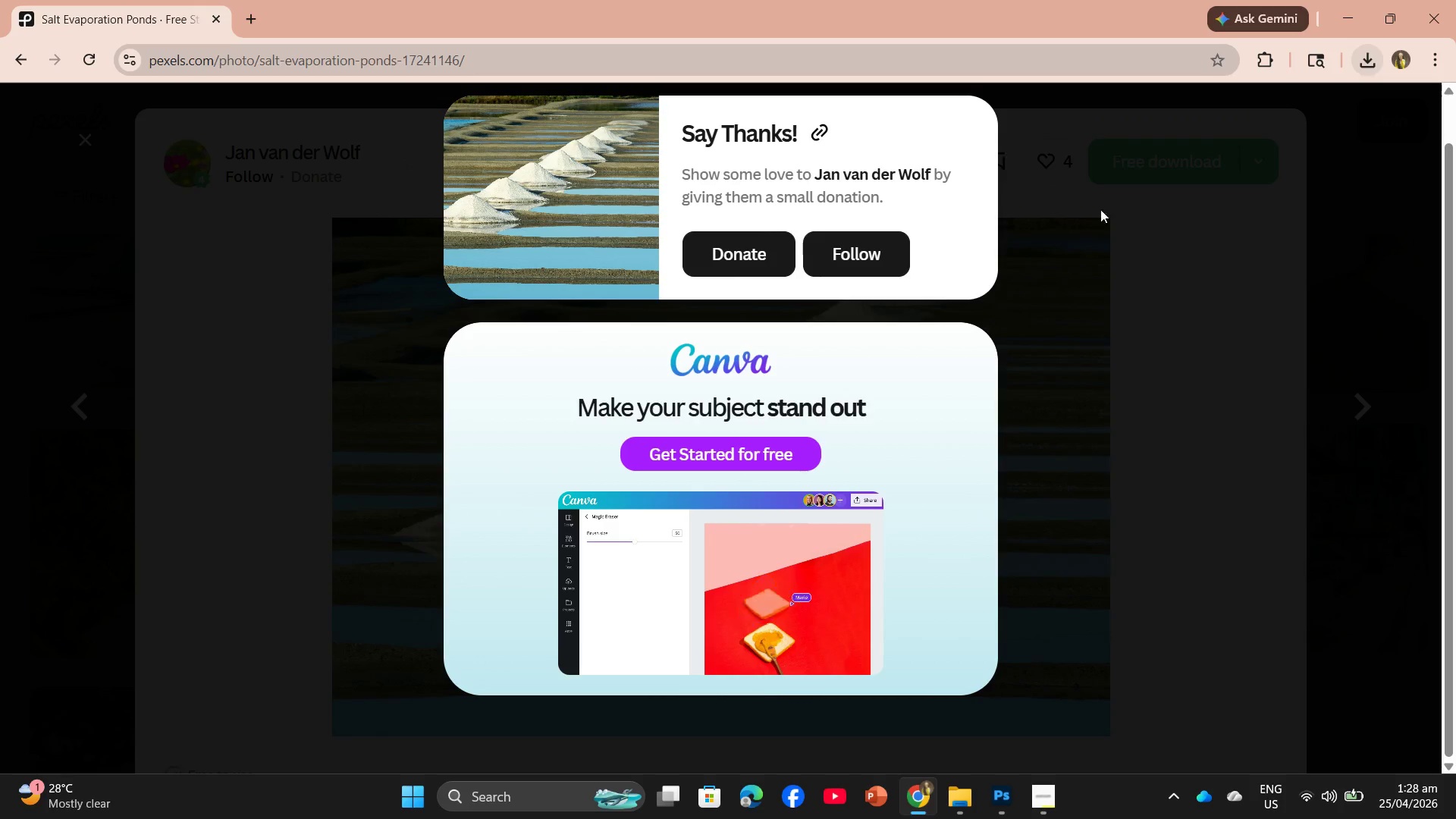 
left_click([83, 136])
 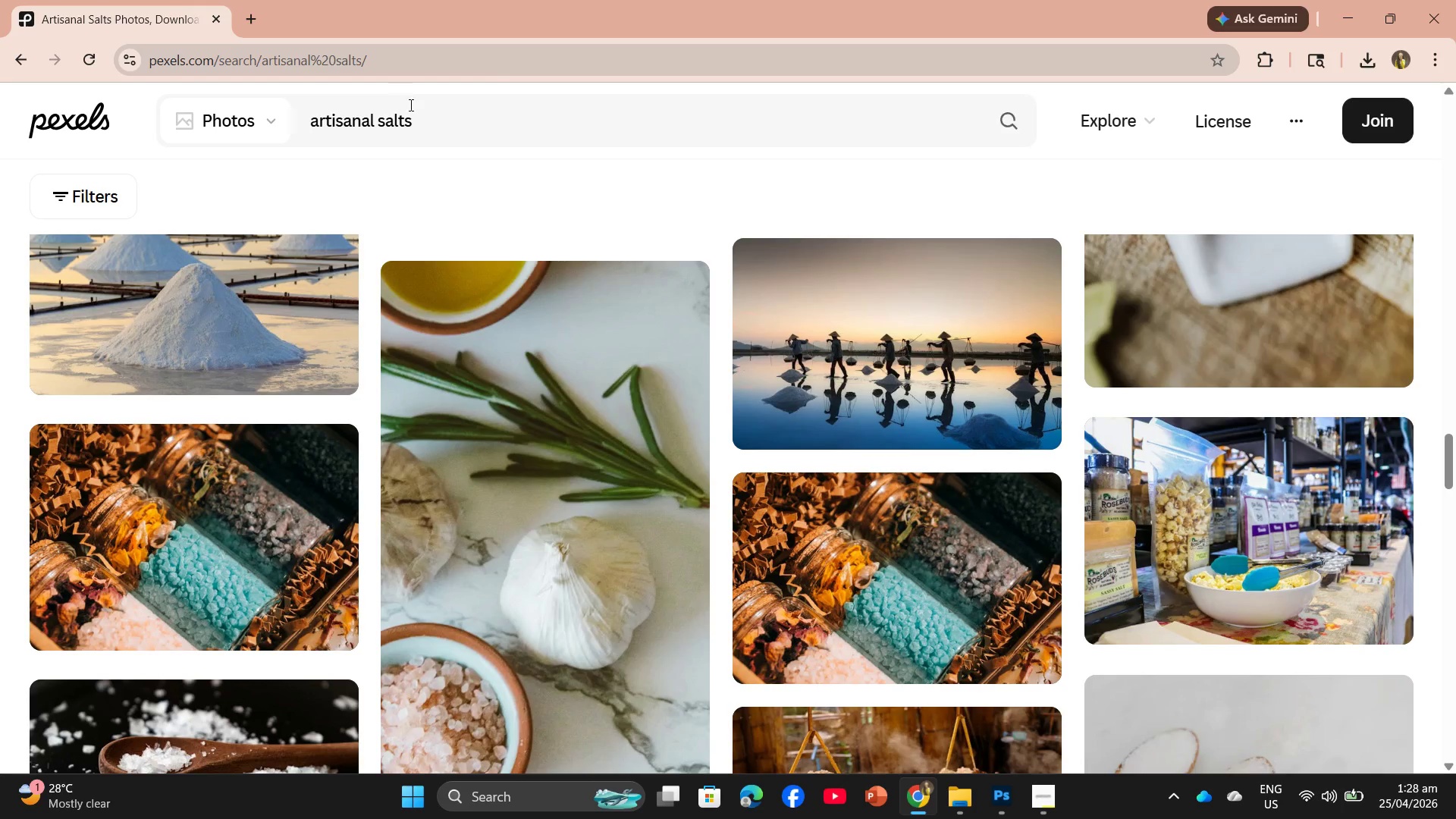 
left_click_drag(start_coordinate=[415, 125], to_coordinate=[293, 125])
 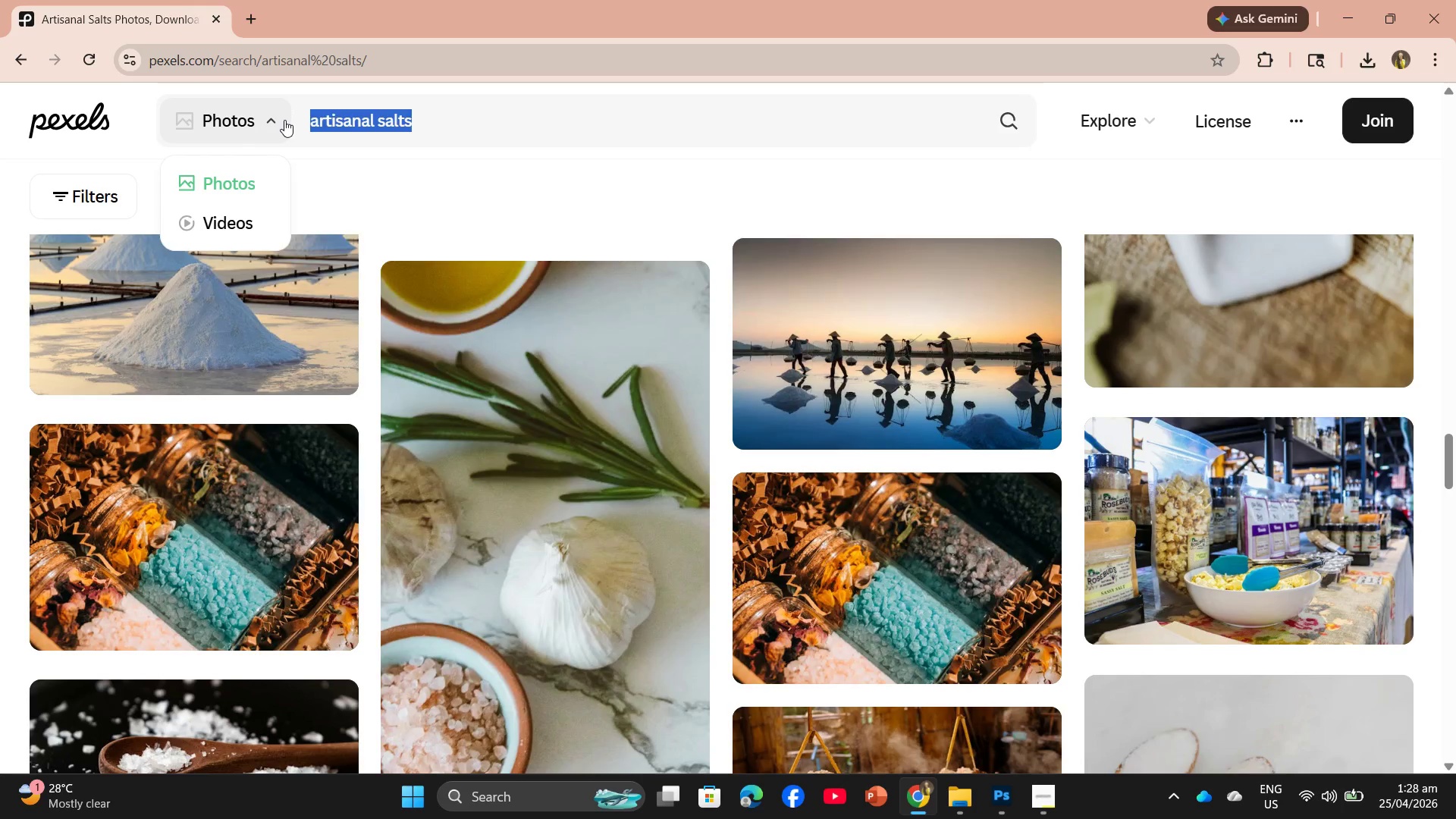 
type(g)
key(Backspace)
type(gk)
key(Backspace)
type(lass jars)
 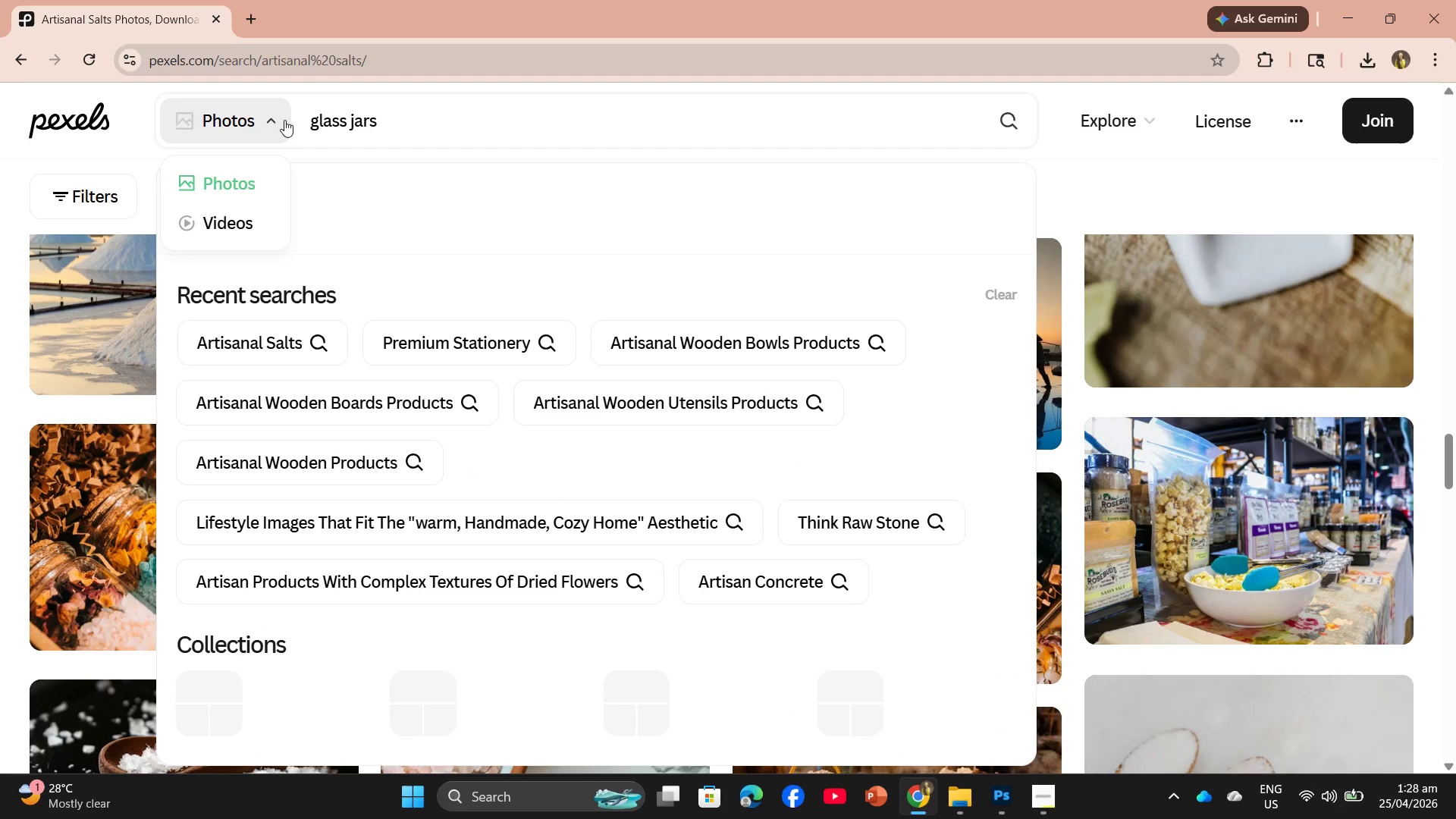 
key(Enter)
 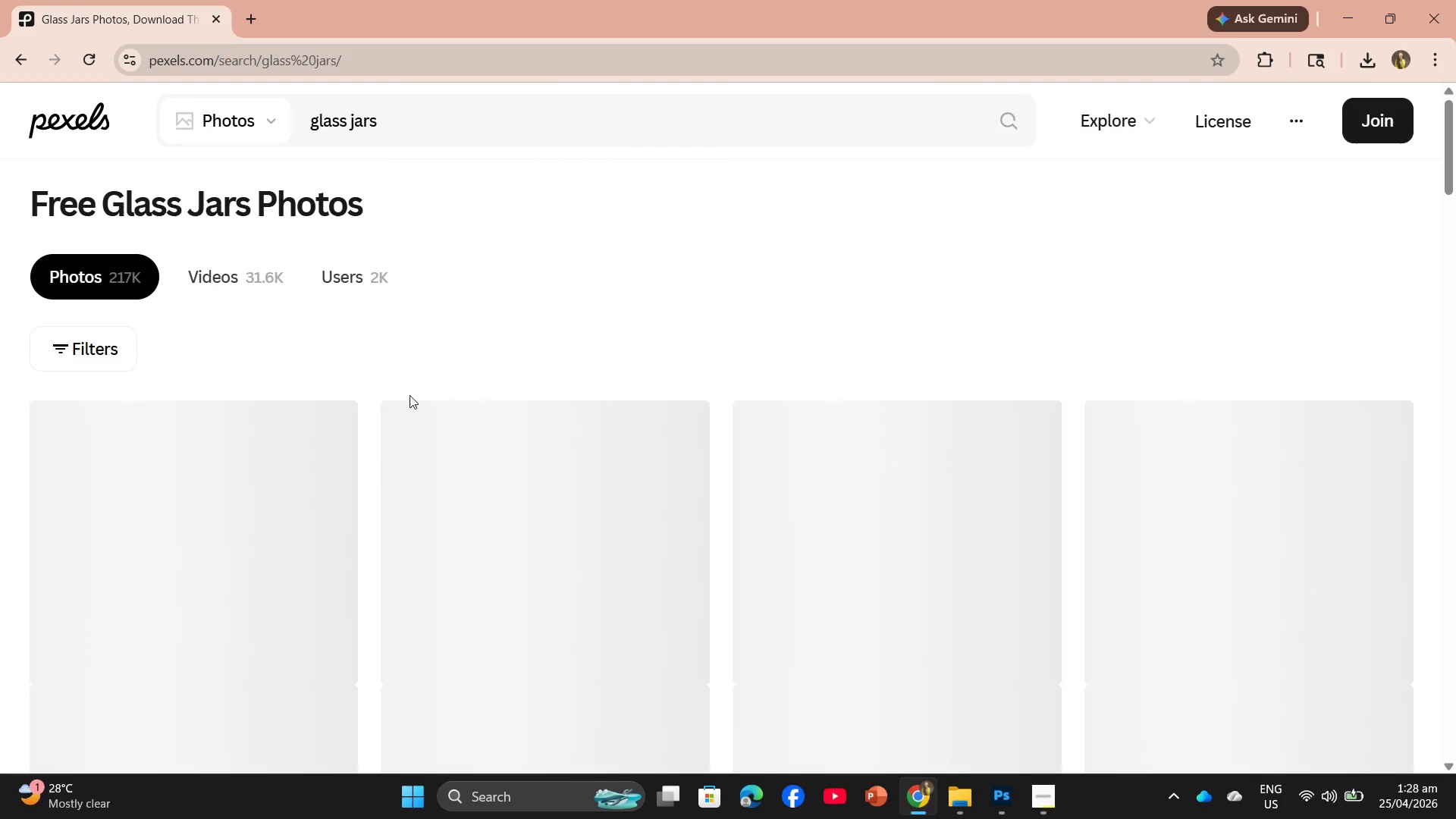 
scroll: coordinate [582, 401], scroll_direction: down, amount: 12.0
 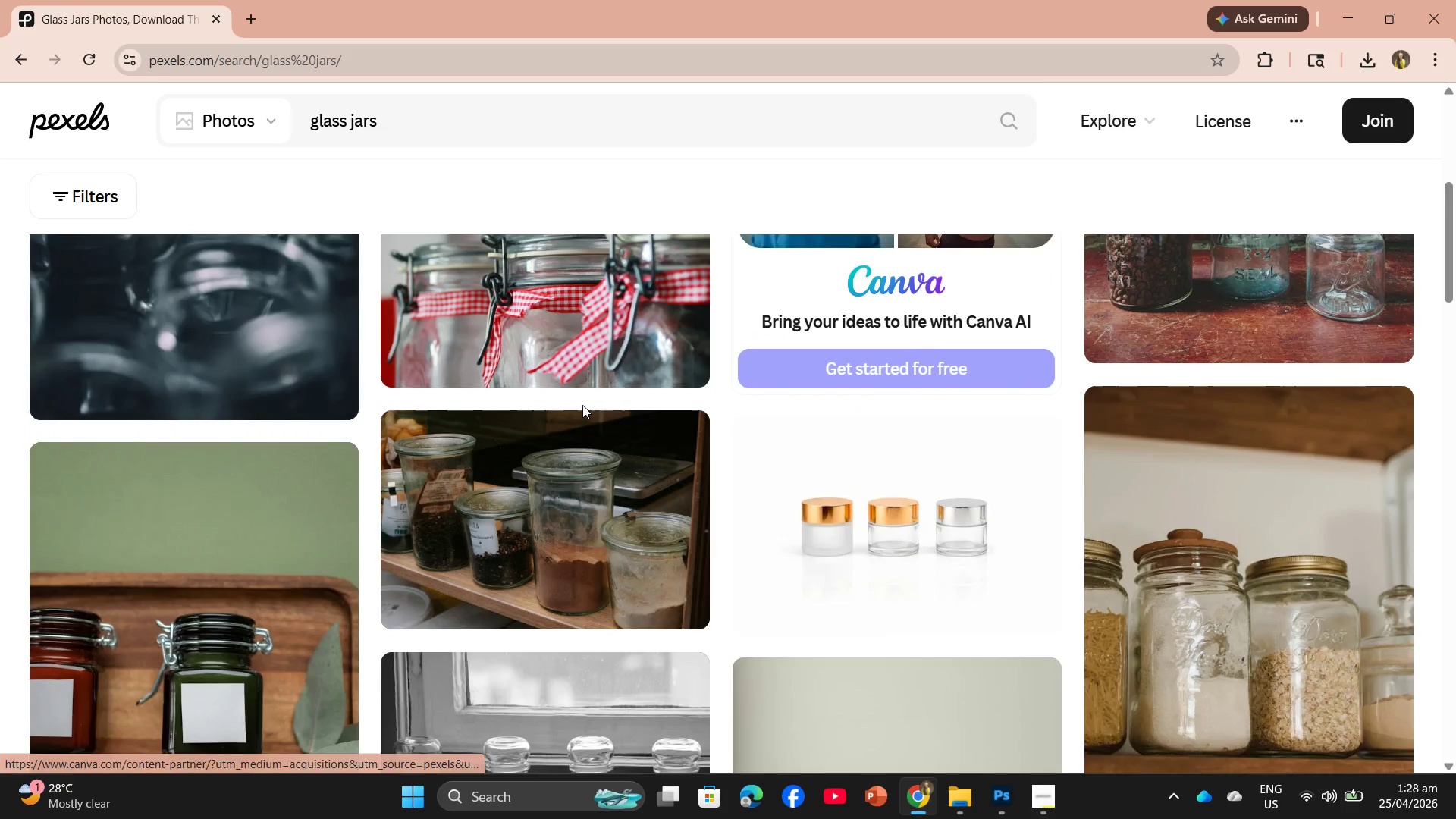 
scroll: coordinate [582, 405], scroll_direction: up, amount: 4.0
 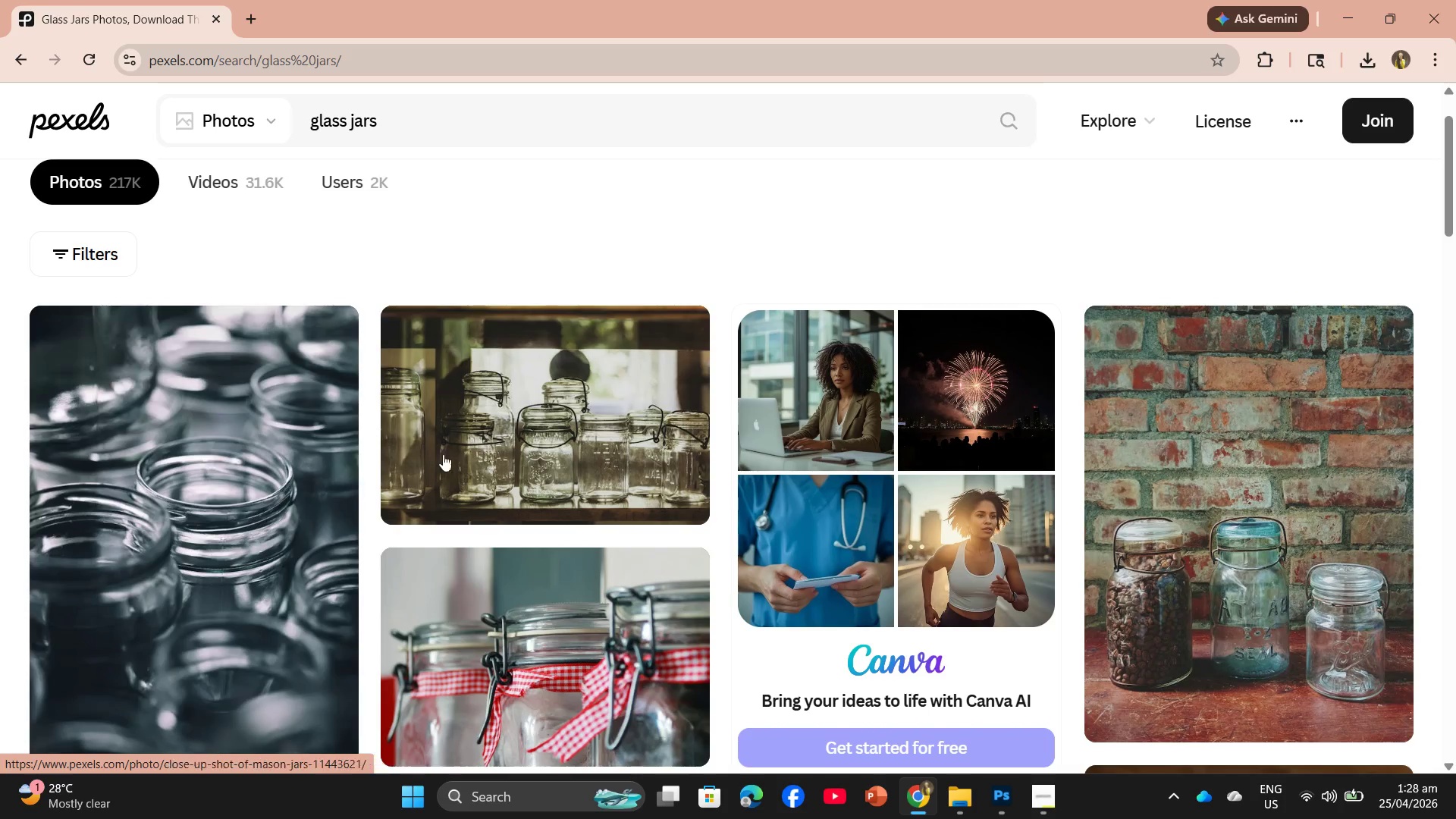 
left_click([479, 431])
 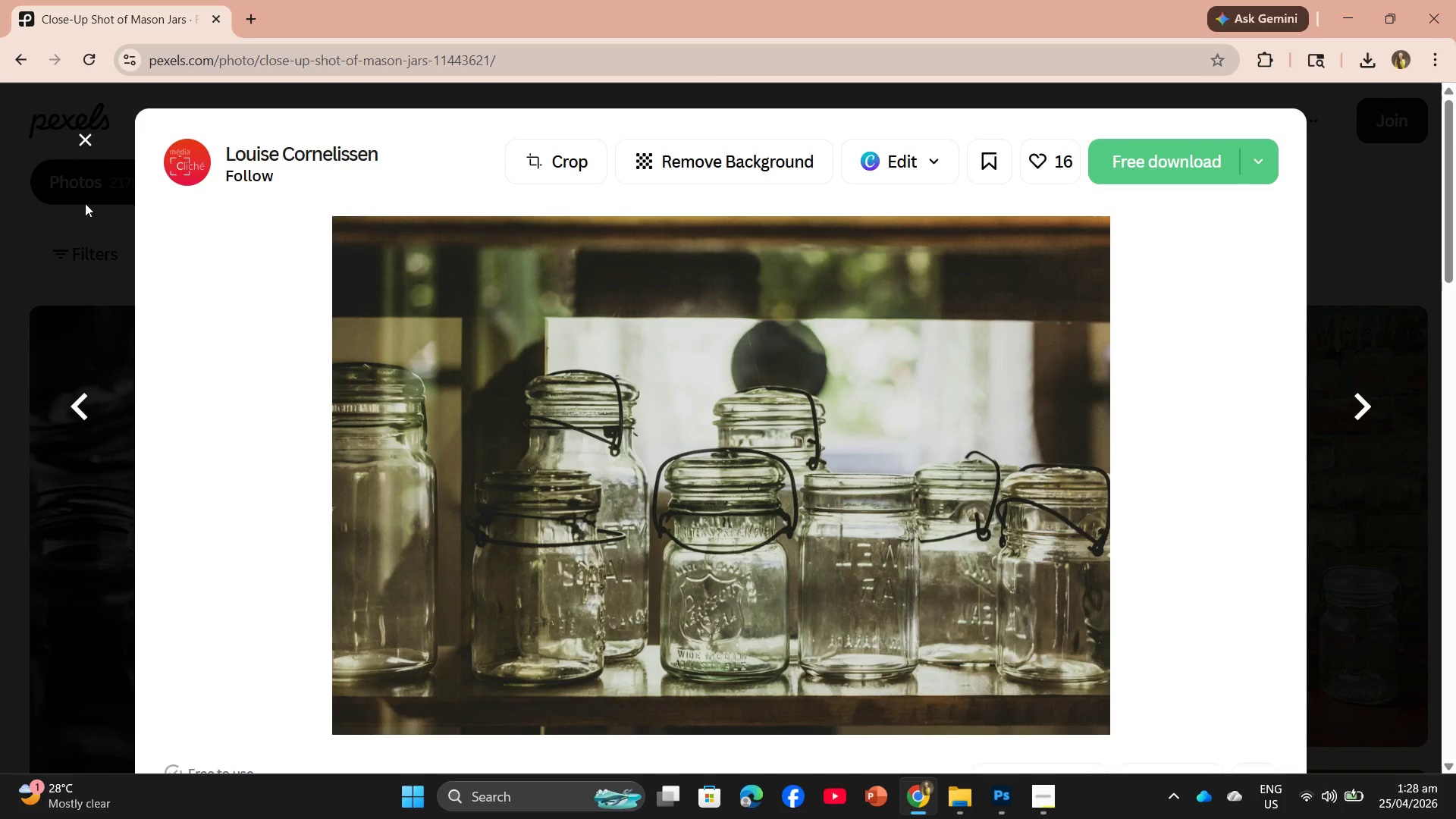 
left_click([83, 135])
 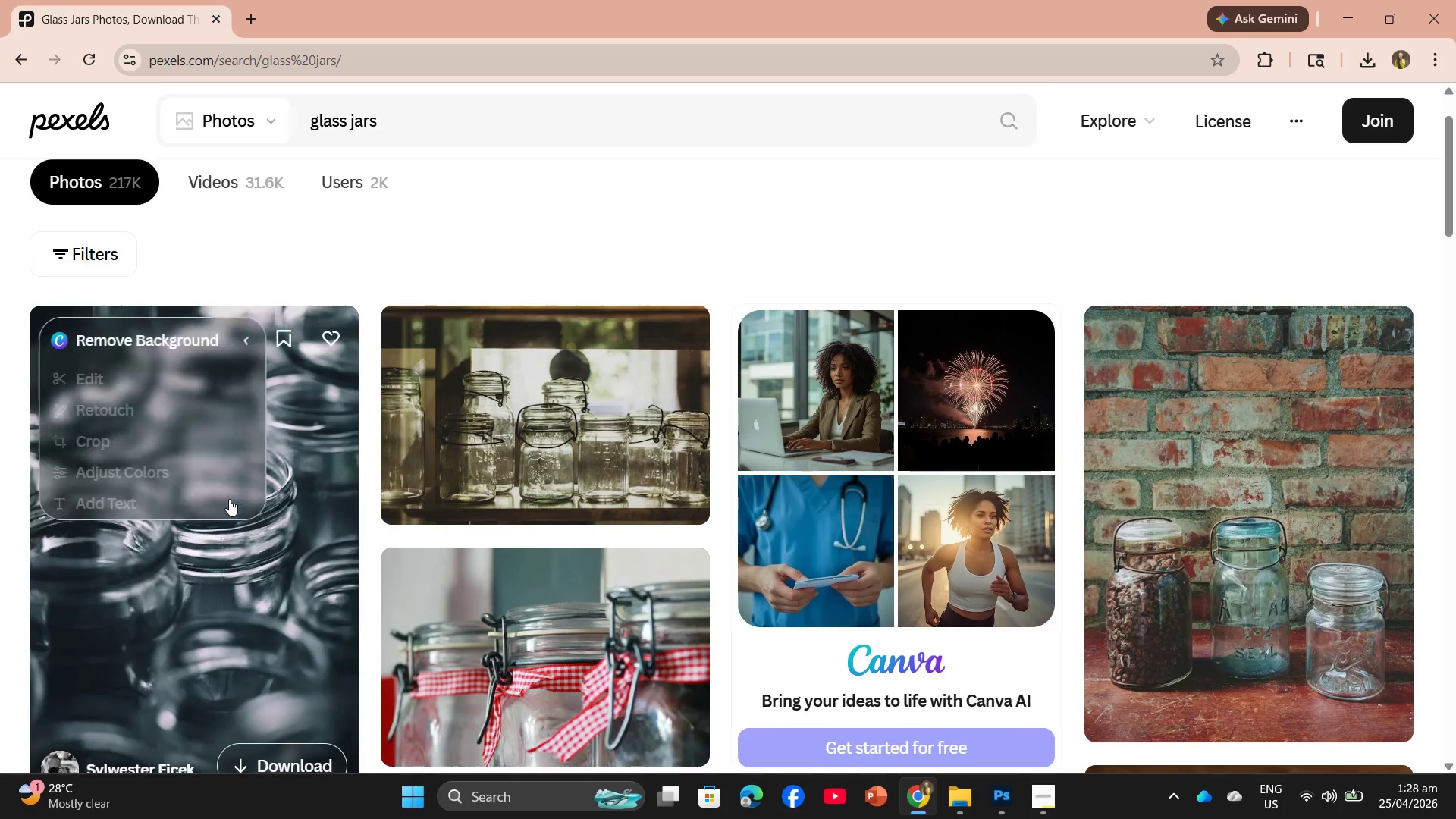 
left_click([236, 514])
 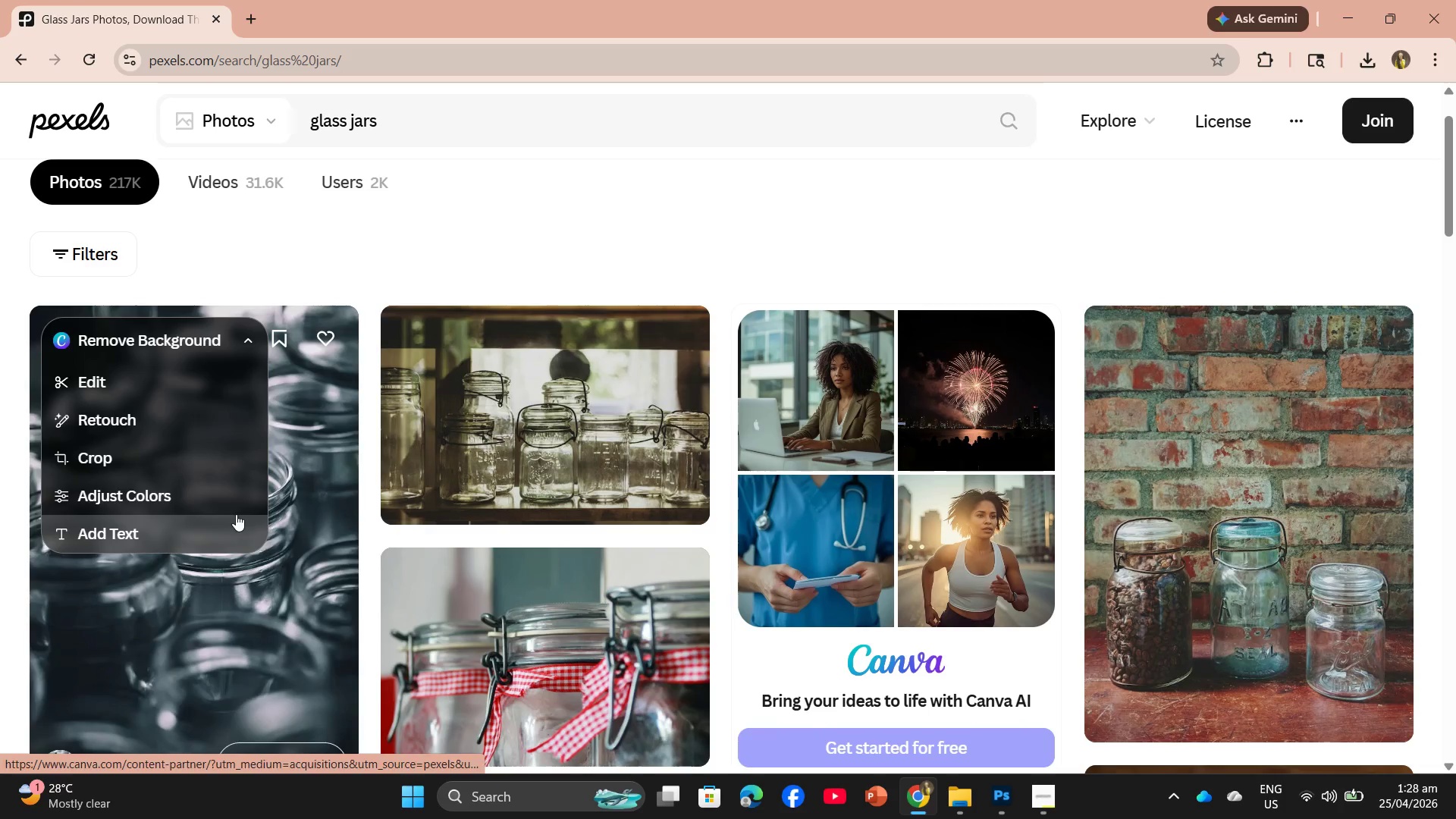 
left_click_drag(start_coordinate=[237, 514], to_coordinate=[251, 523])
 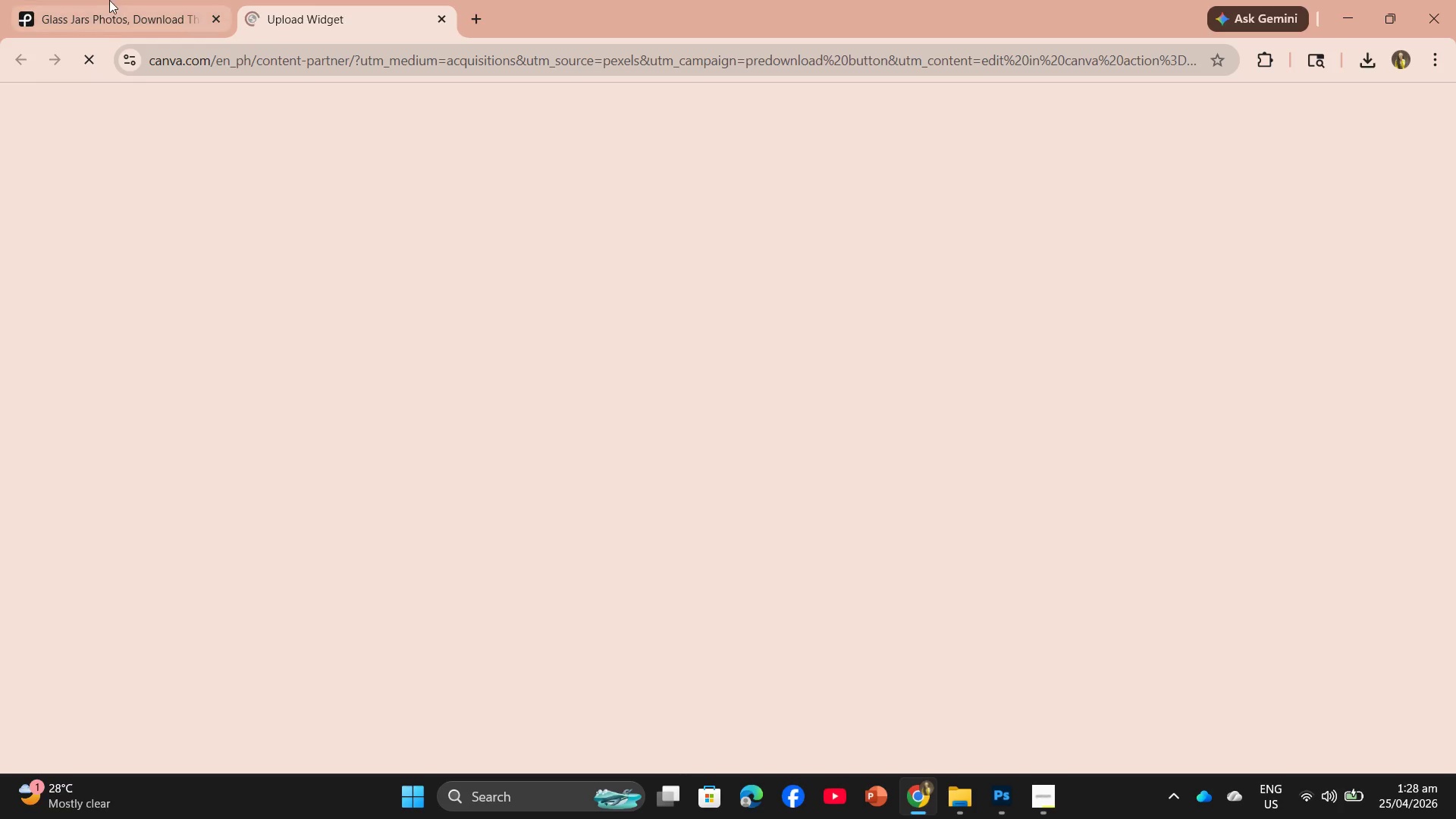 
left_click([110, 0])
 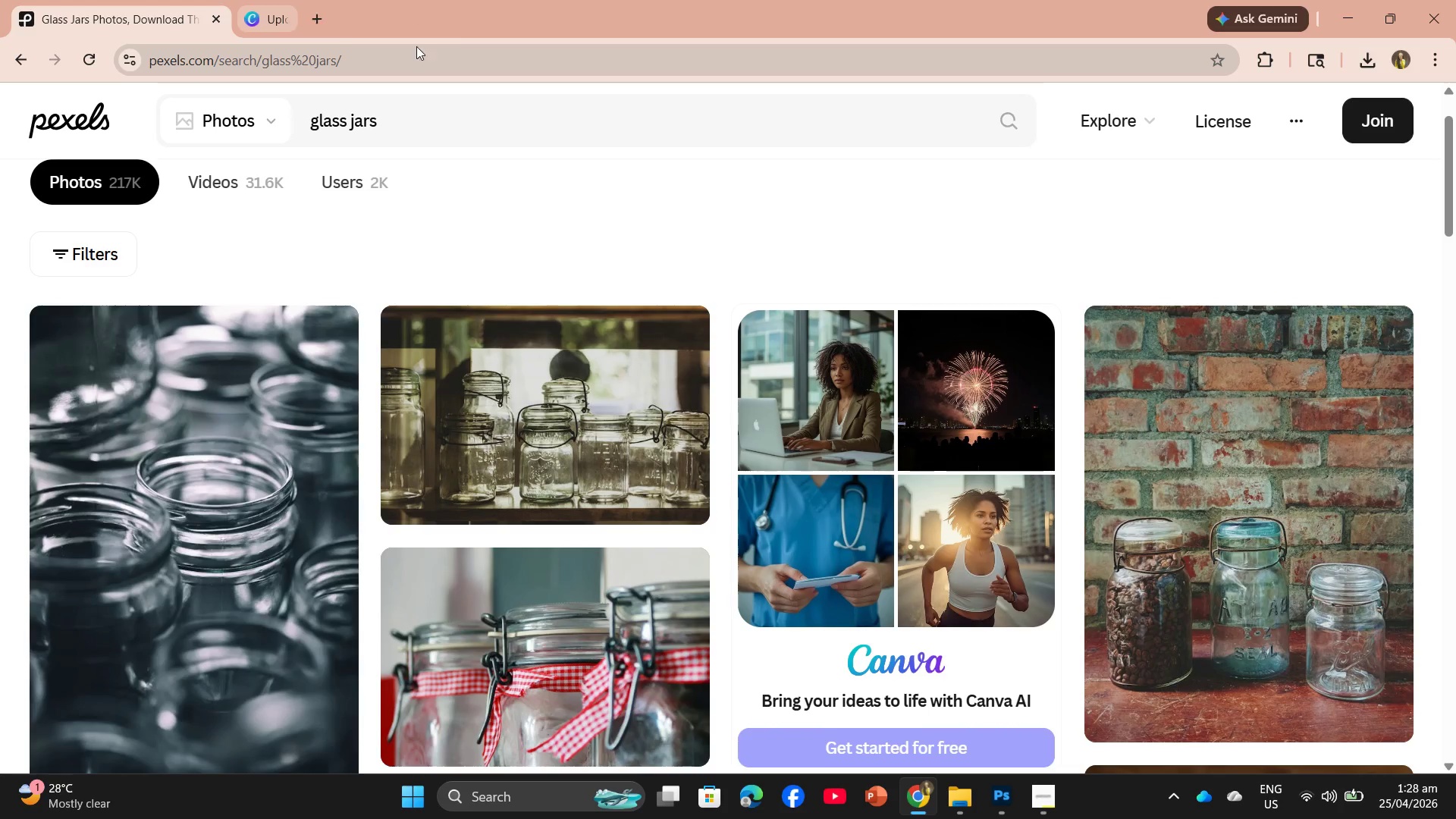 
left_click([234, 436])
 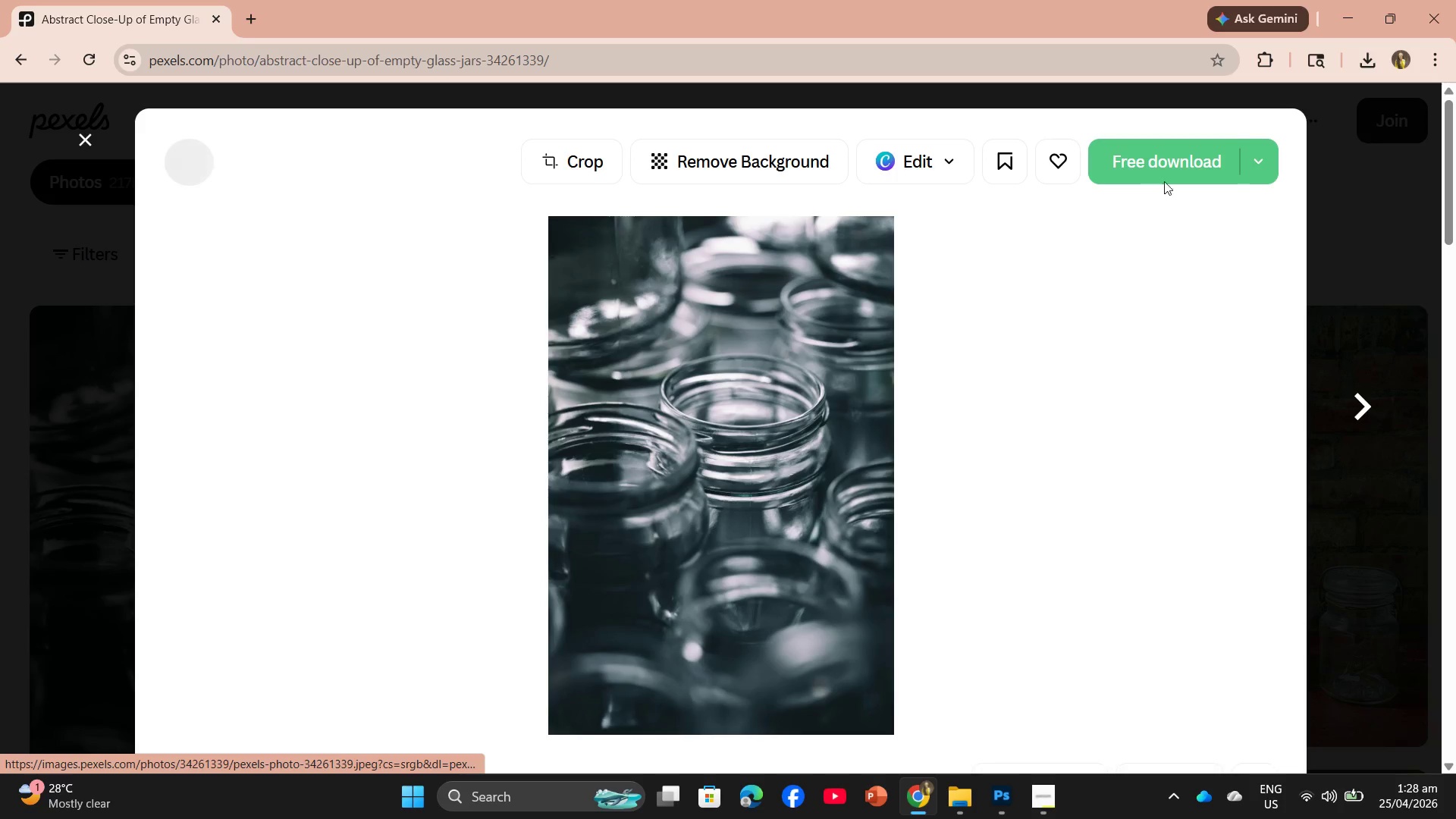 
left_click([1146, 163])
 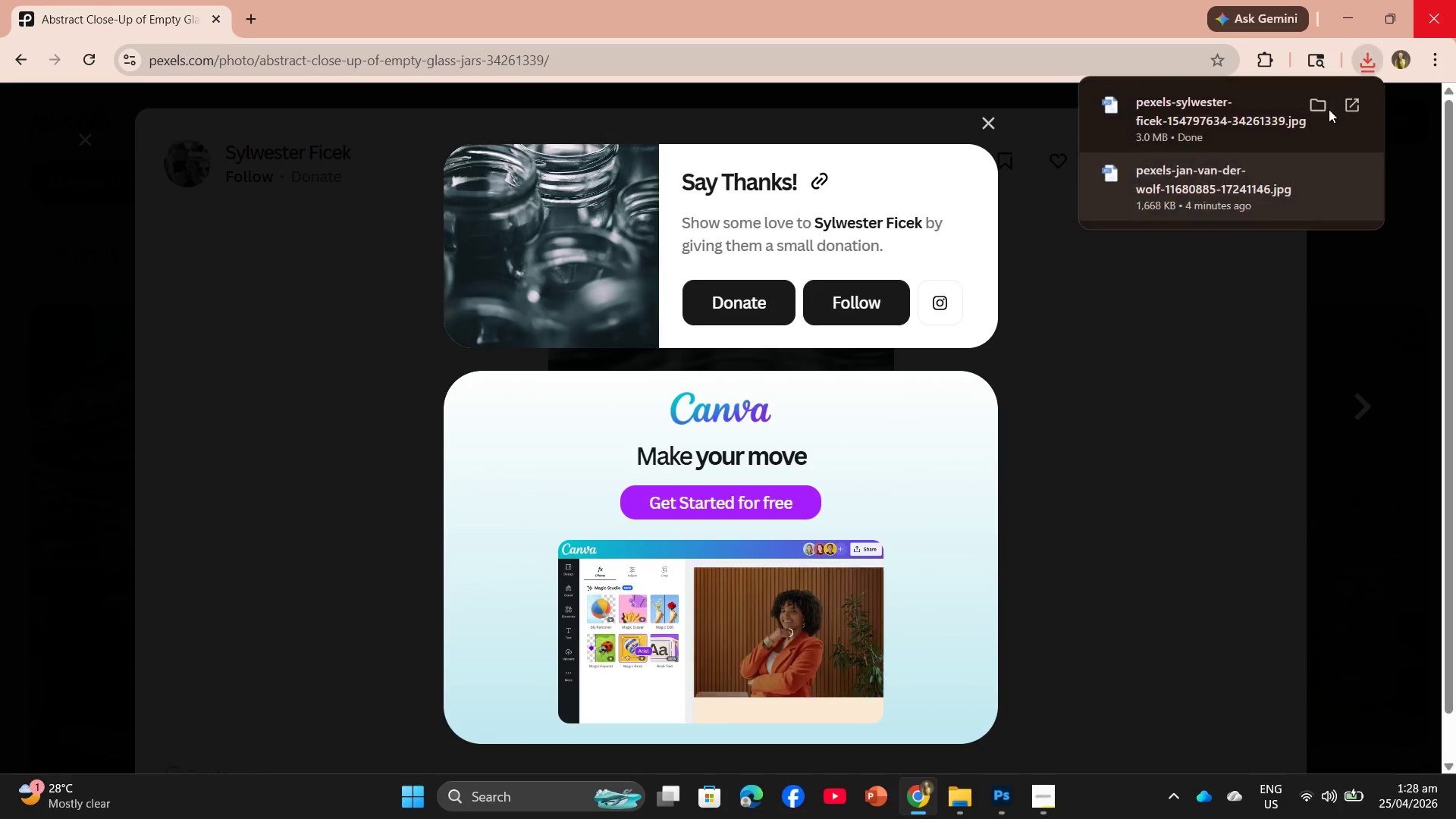 
left_click_drag(start_coordinate=[1206, 108], to_coordinate=[683, 492])
 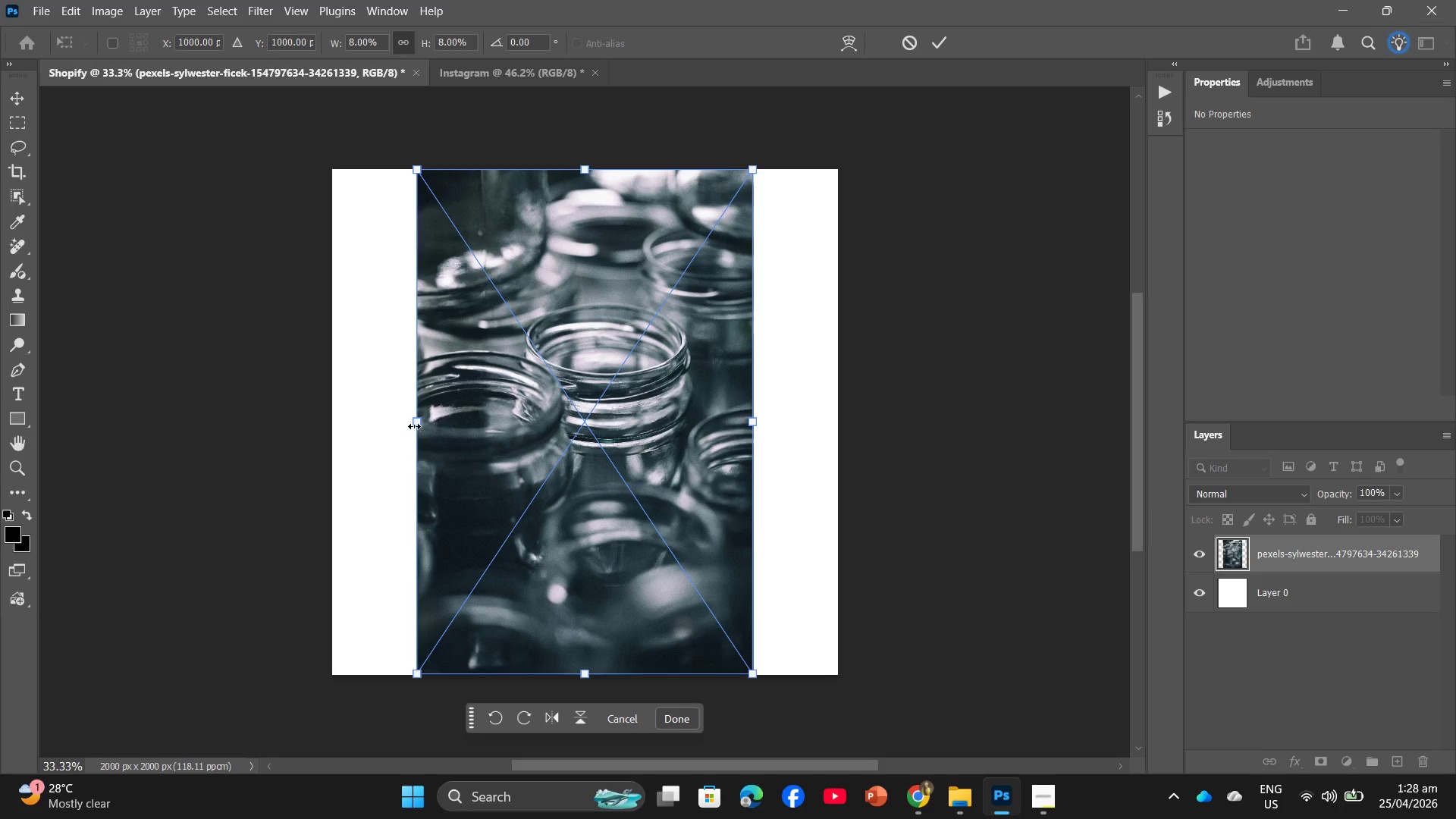 
left_click_drag(start_coordinate=[419, 421], to_coordinate=[340, 420])
 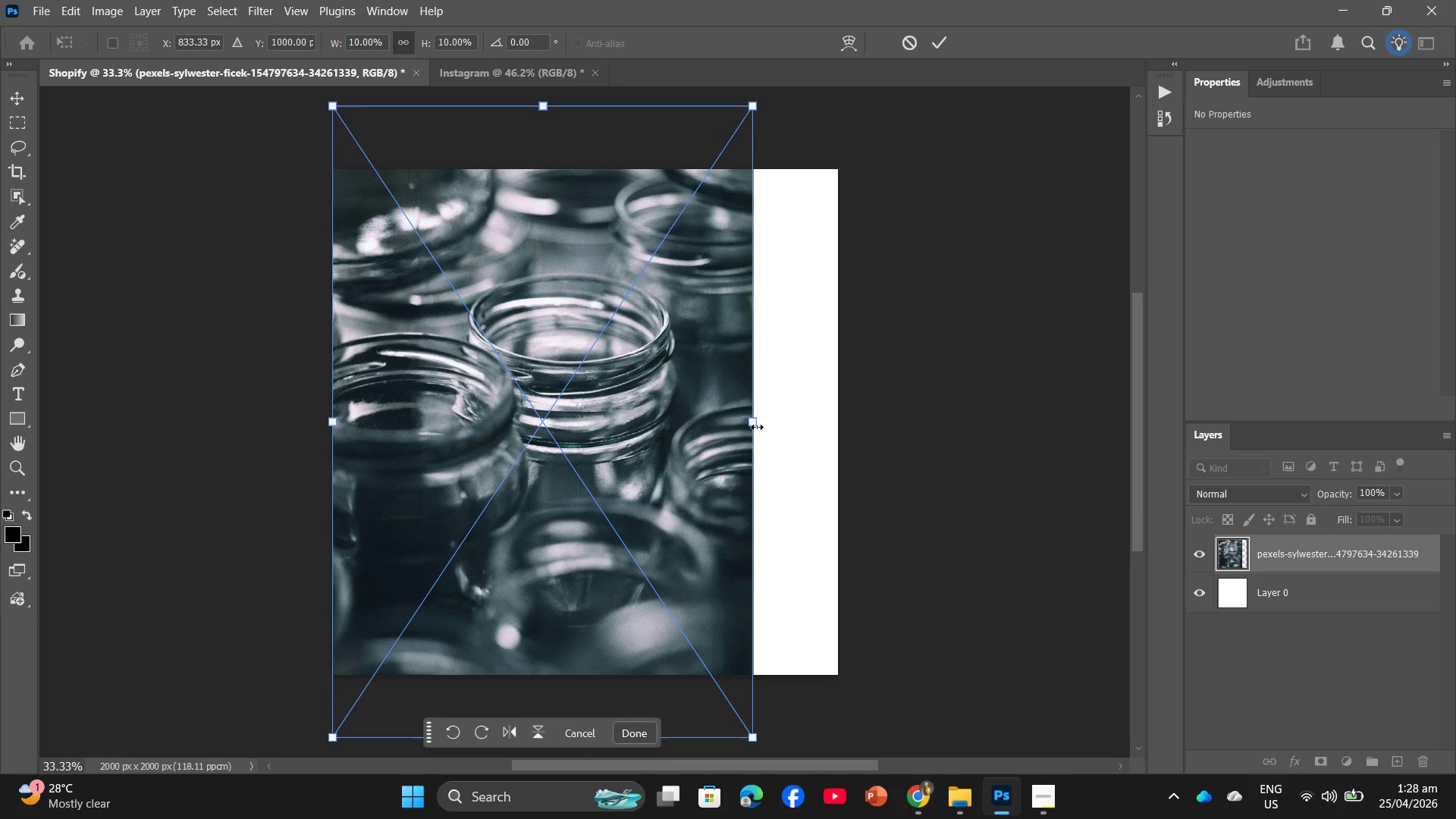 
left_click_drag(start_coordinate=[755, 425], to_coordinate=[834, 425])
 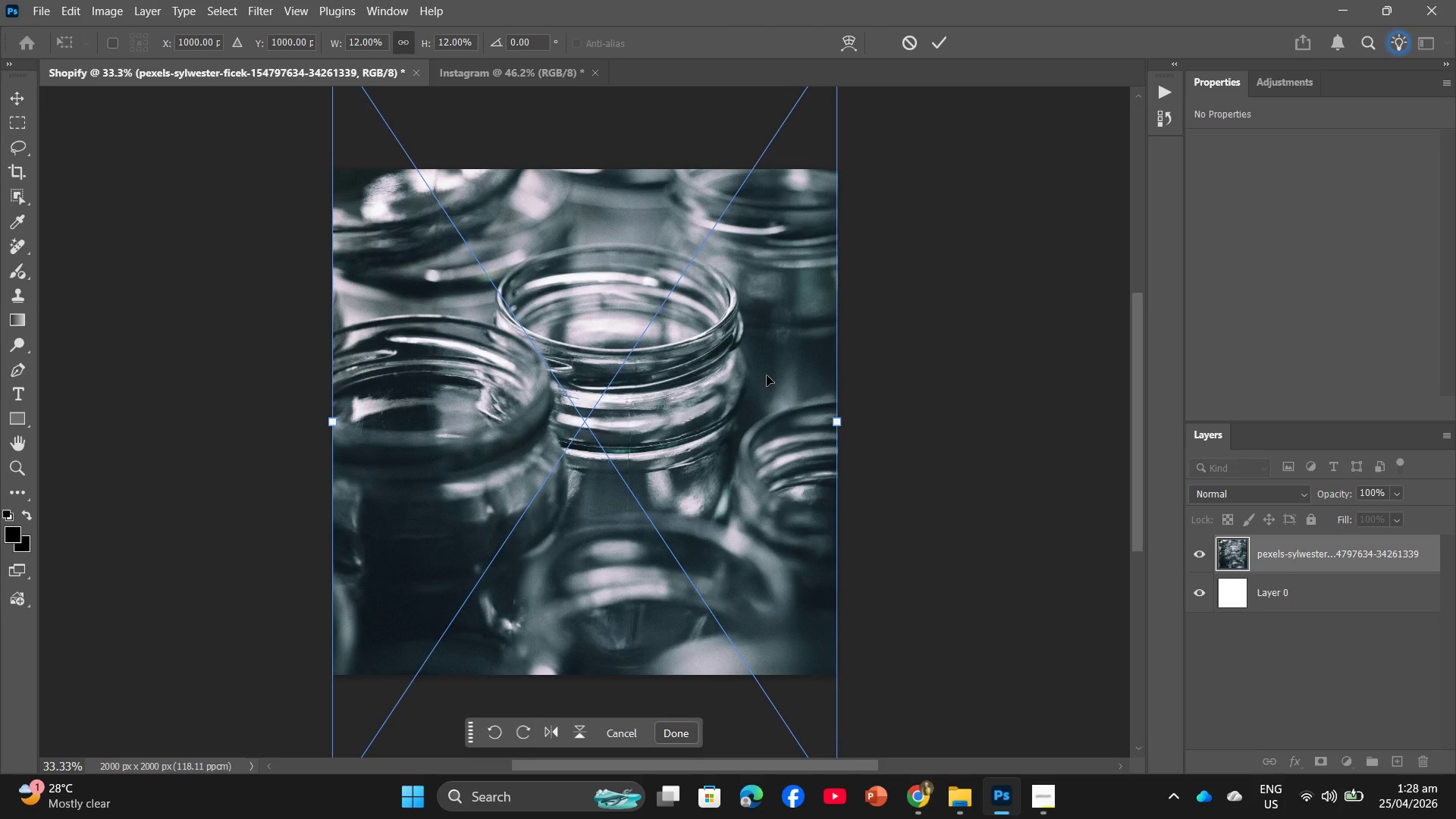 
left_click_drag(start_coordinate=[767, 375], to_coordinate=[769, 388])
 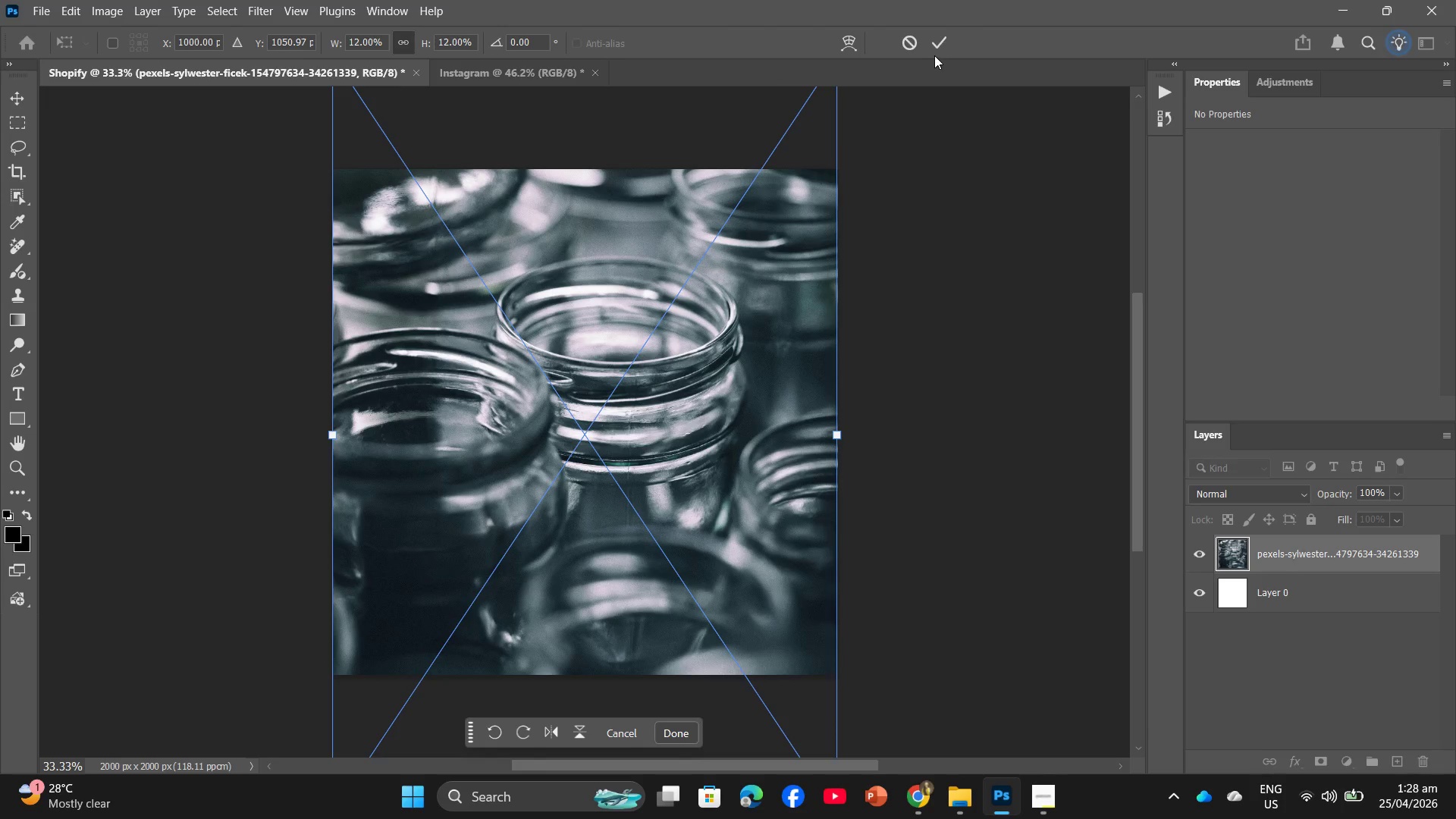 
left_click([938, 48])
 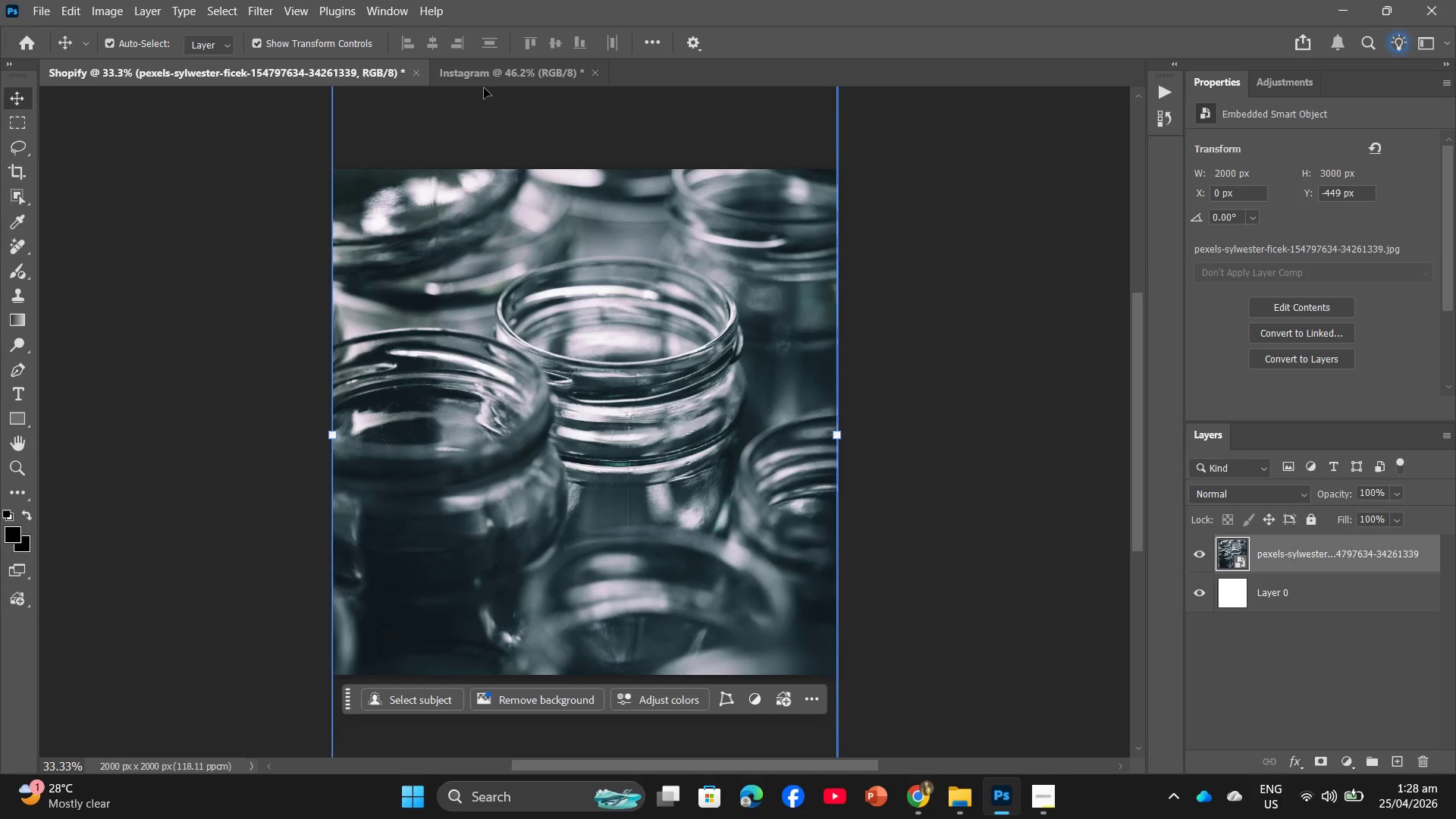 
left_click([516, 55])
 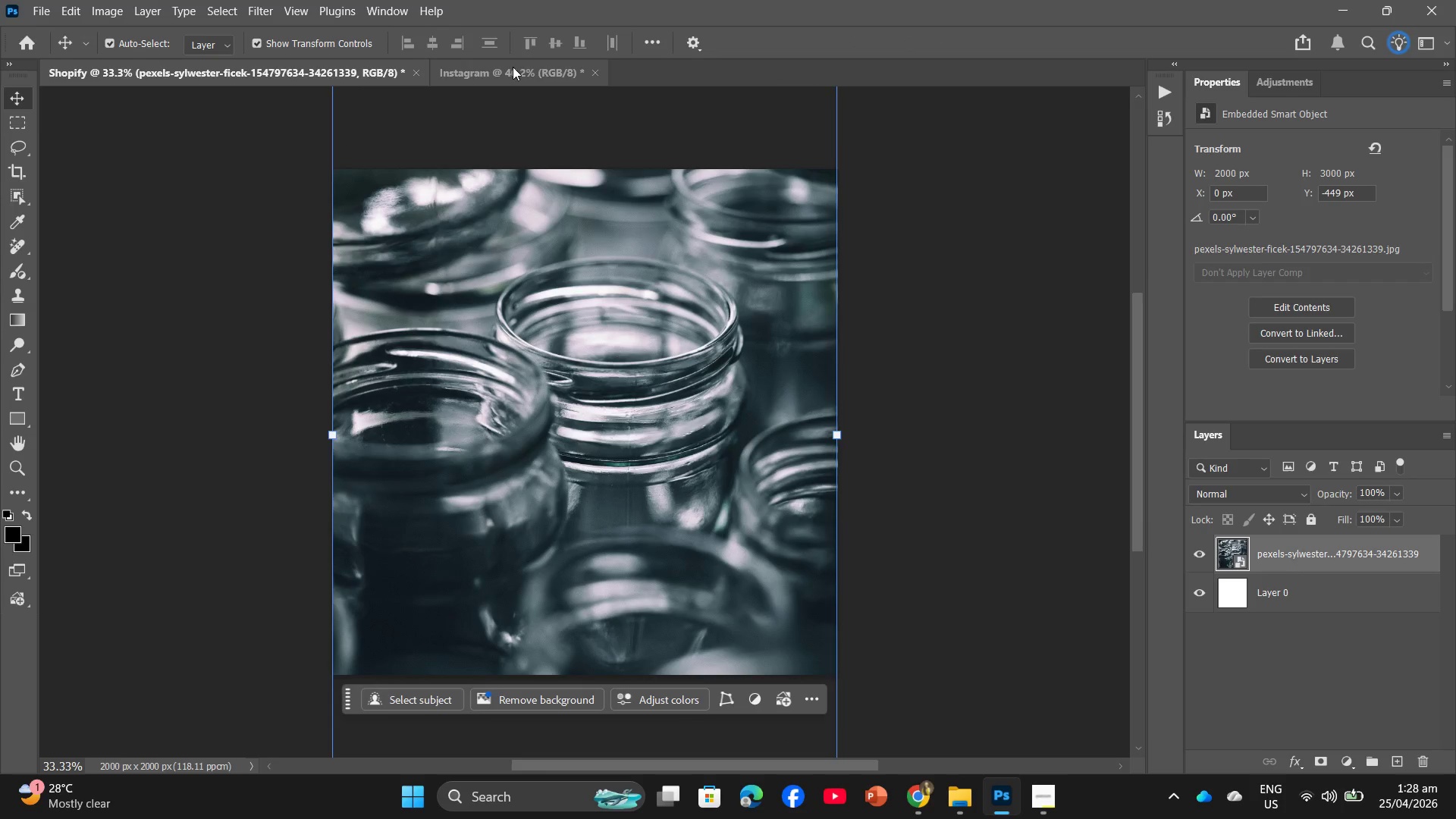 
left_click([513, 67])
 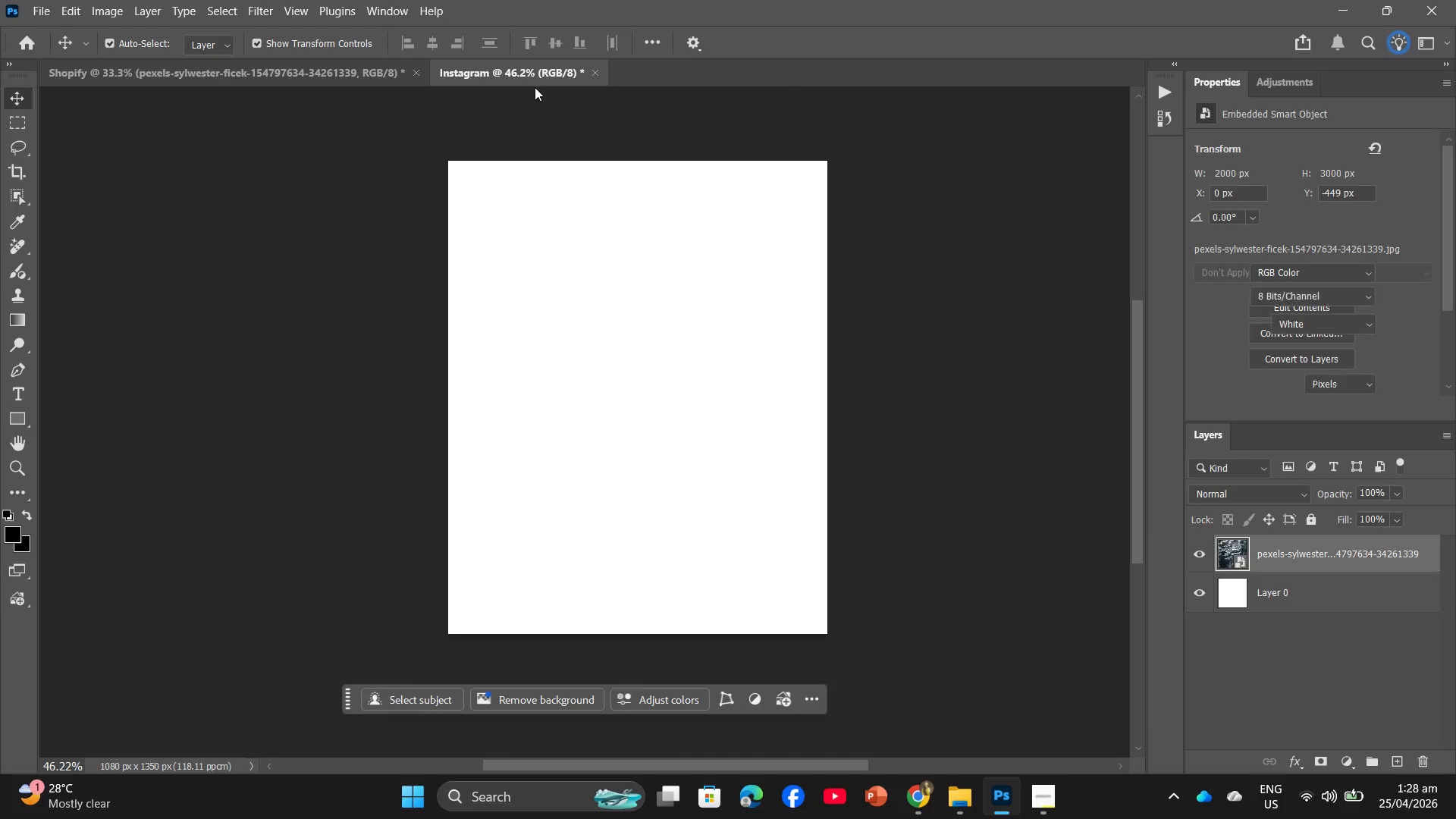 
key(Alt+AltLeft)
 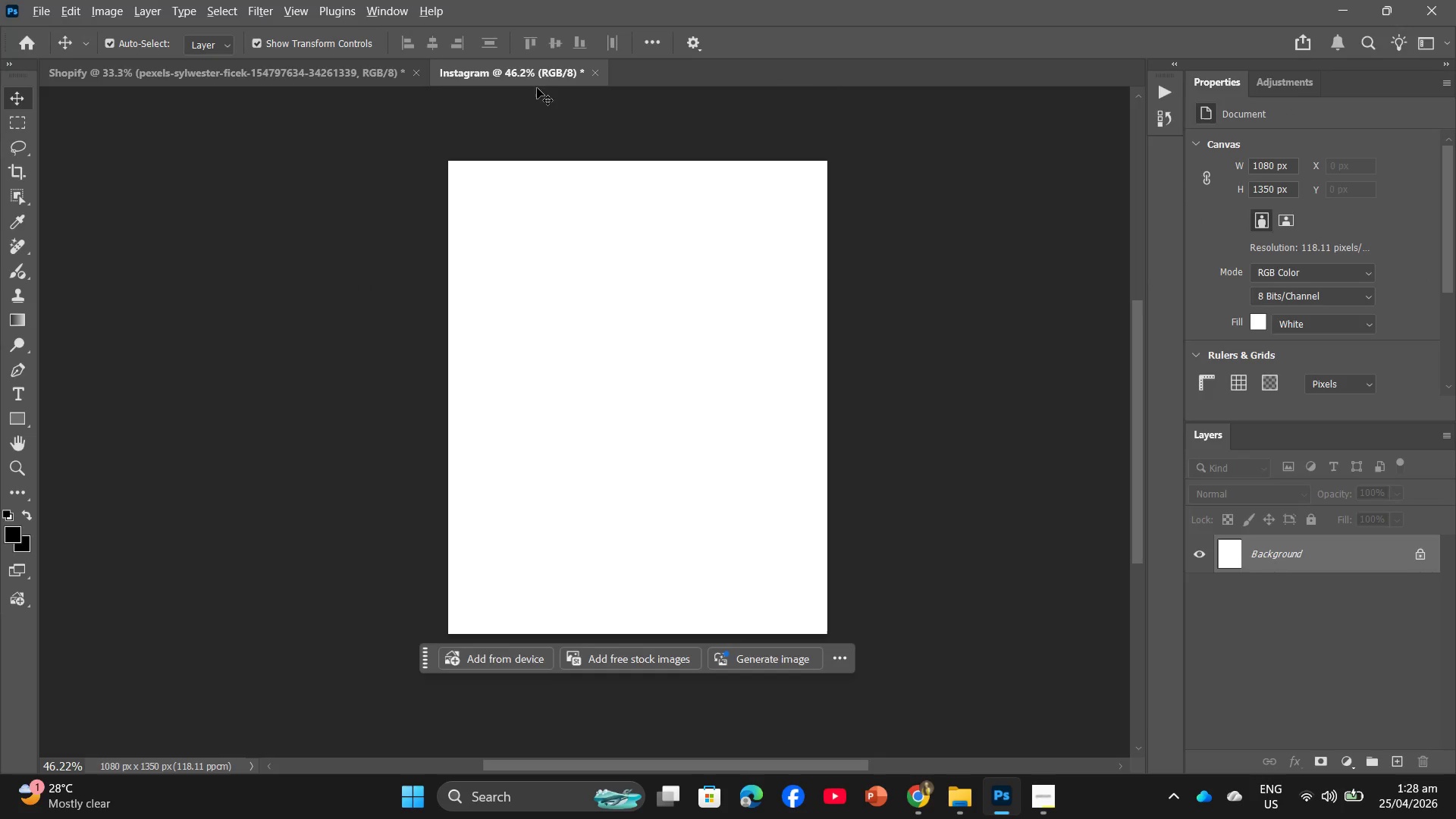 
key(Alt+Tab)
 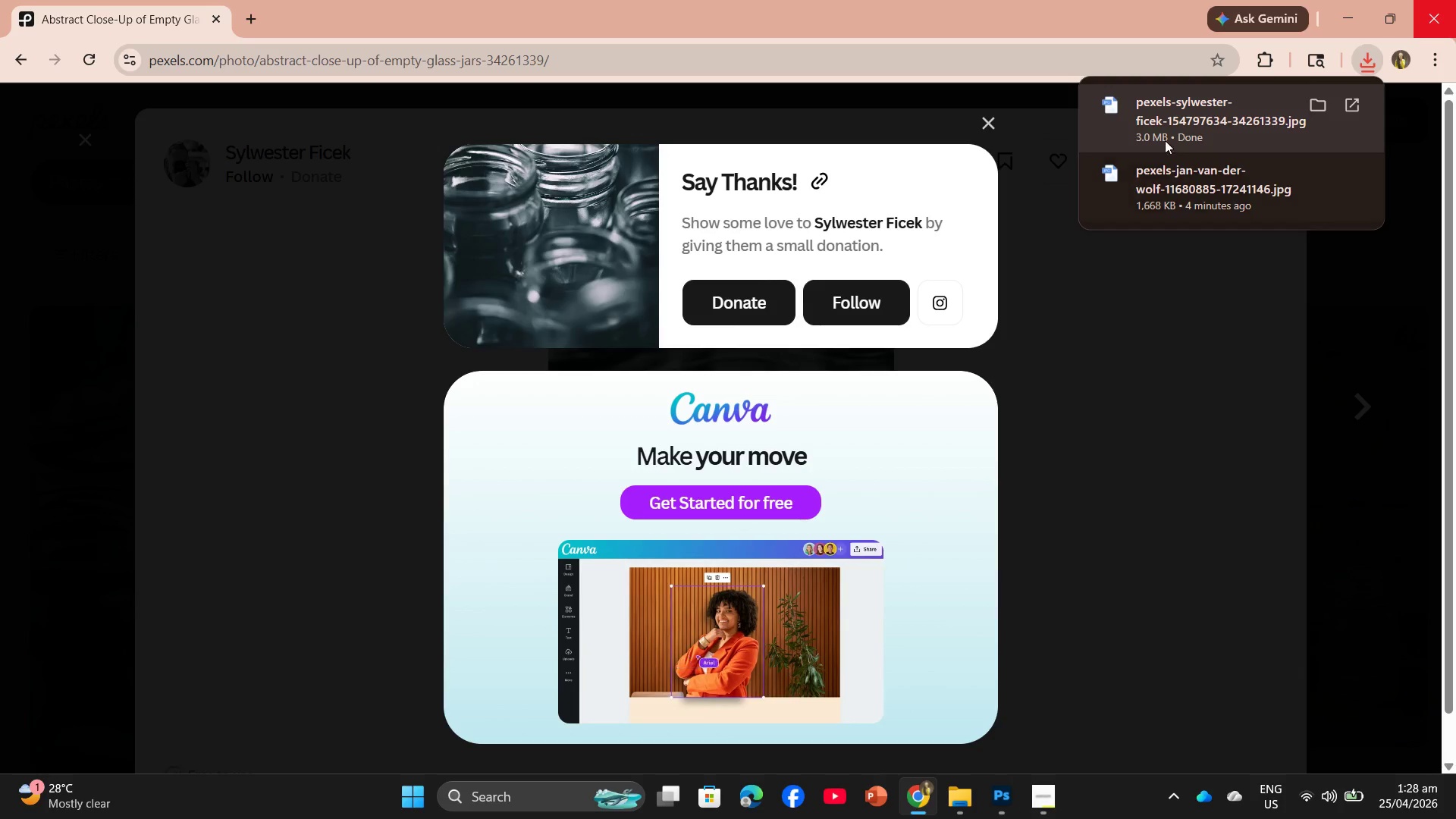 
left_click_drag(start_coordinate=[1182, 122], to_coordinate=[730, 460])
 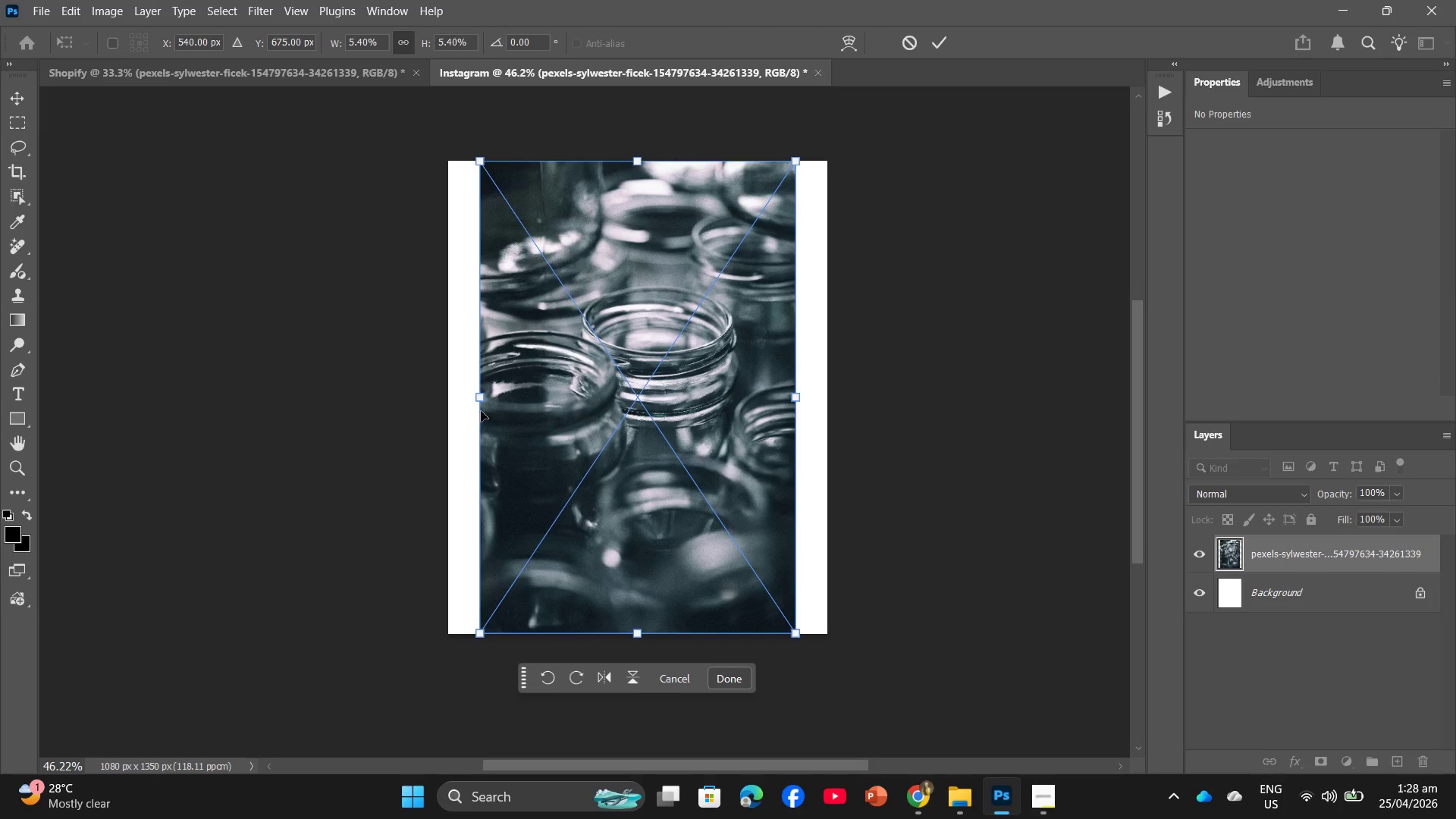 
left_click_drag(start_coordinate=[482, 393], to_coordinate=[457, 391])
 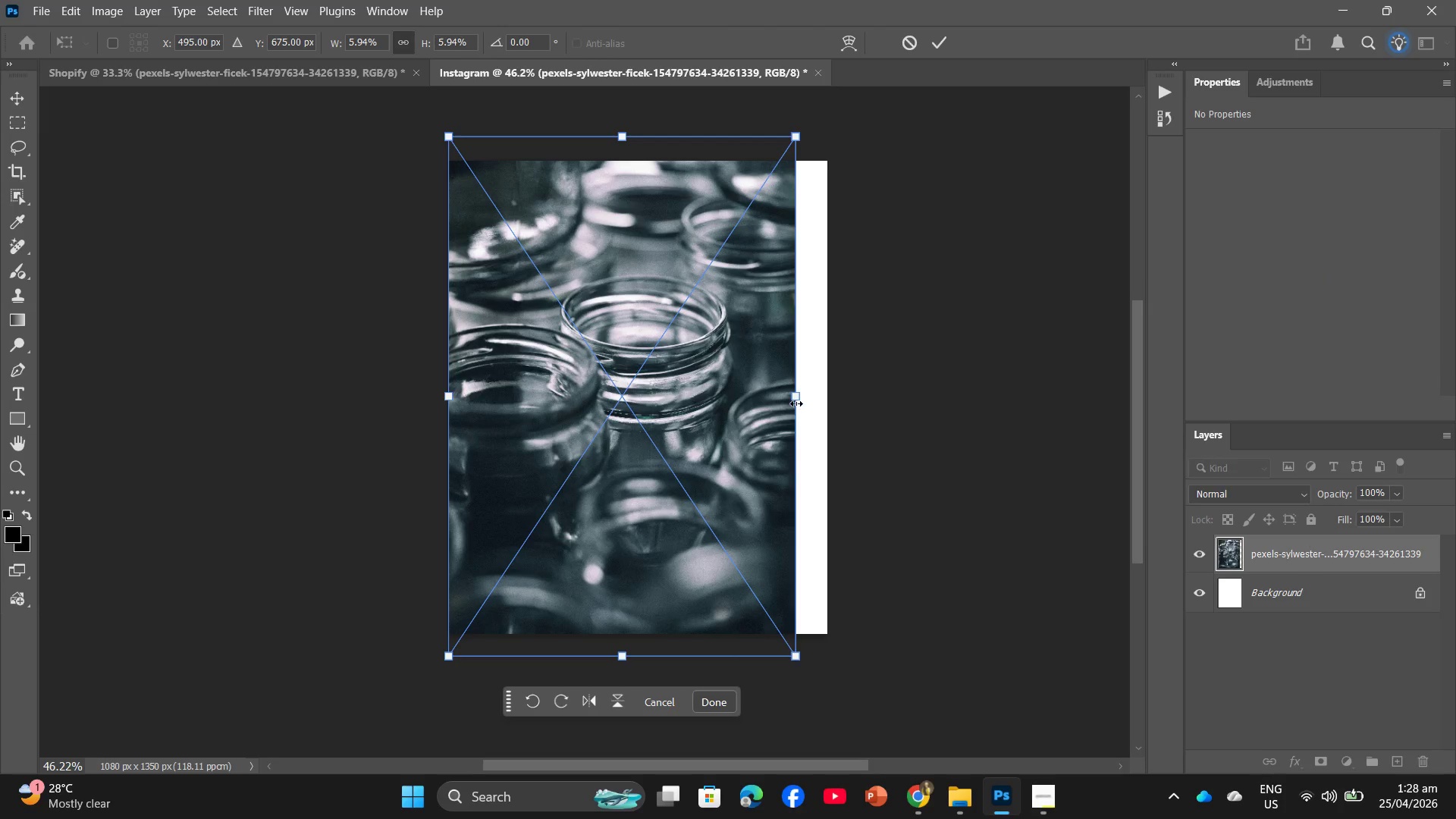 
left_click_drag(start_coordinate=[796, 401], to_coordinate=[826, 409])
 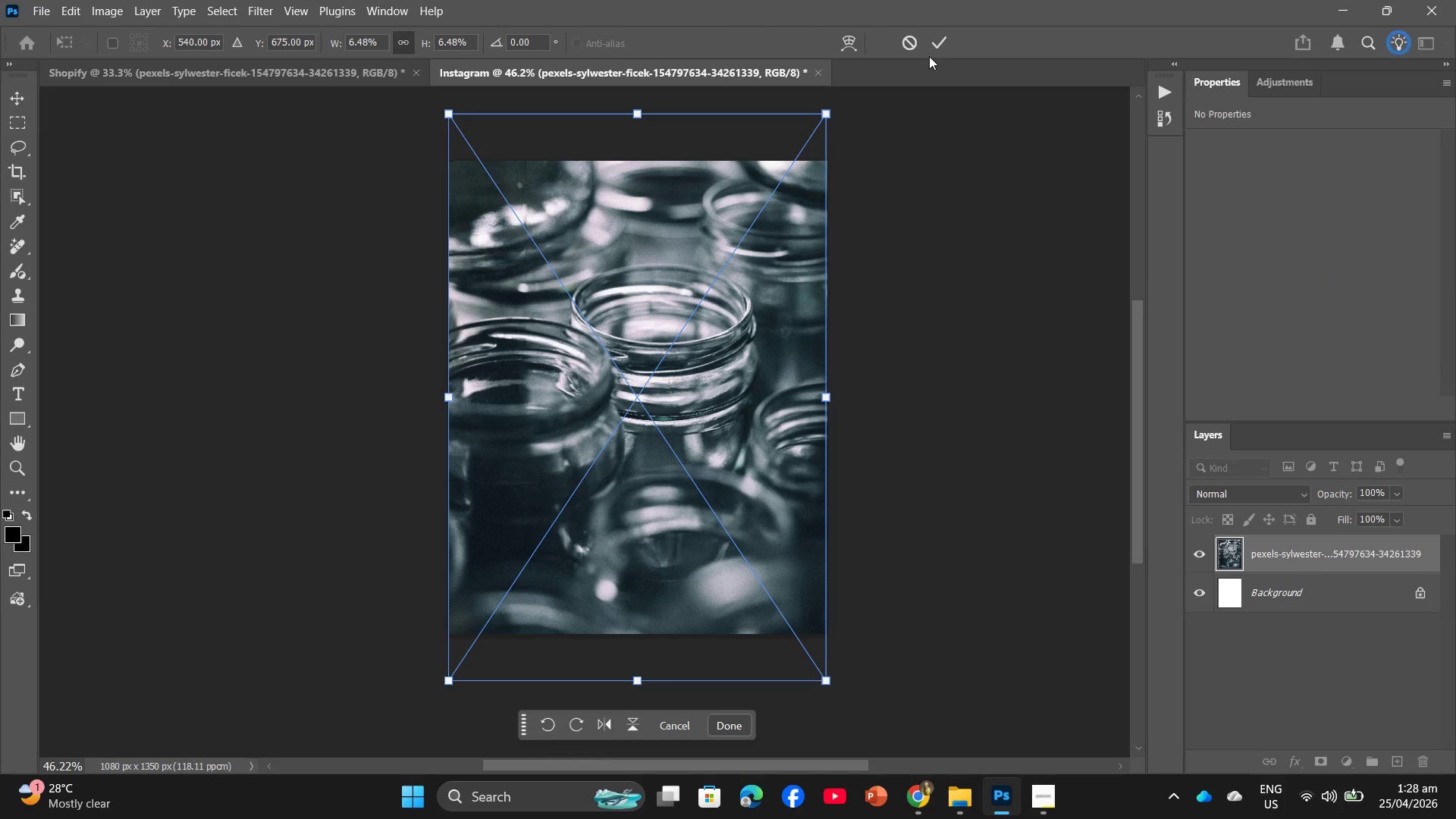 
left_click([936, 48])
 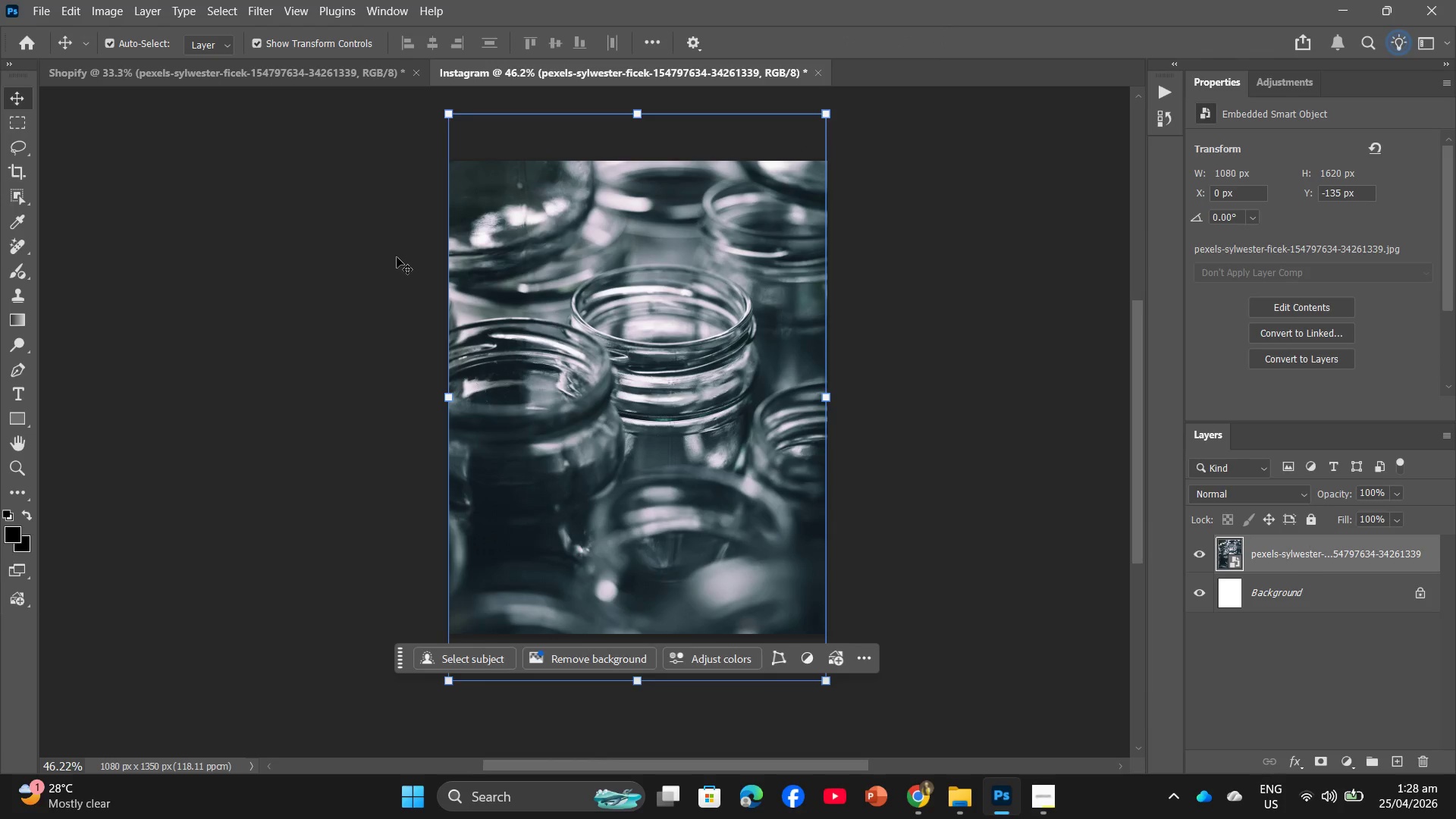 
left_click([233, 67])
 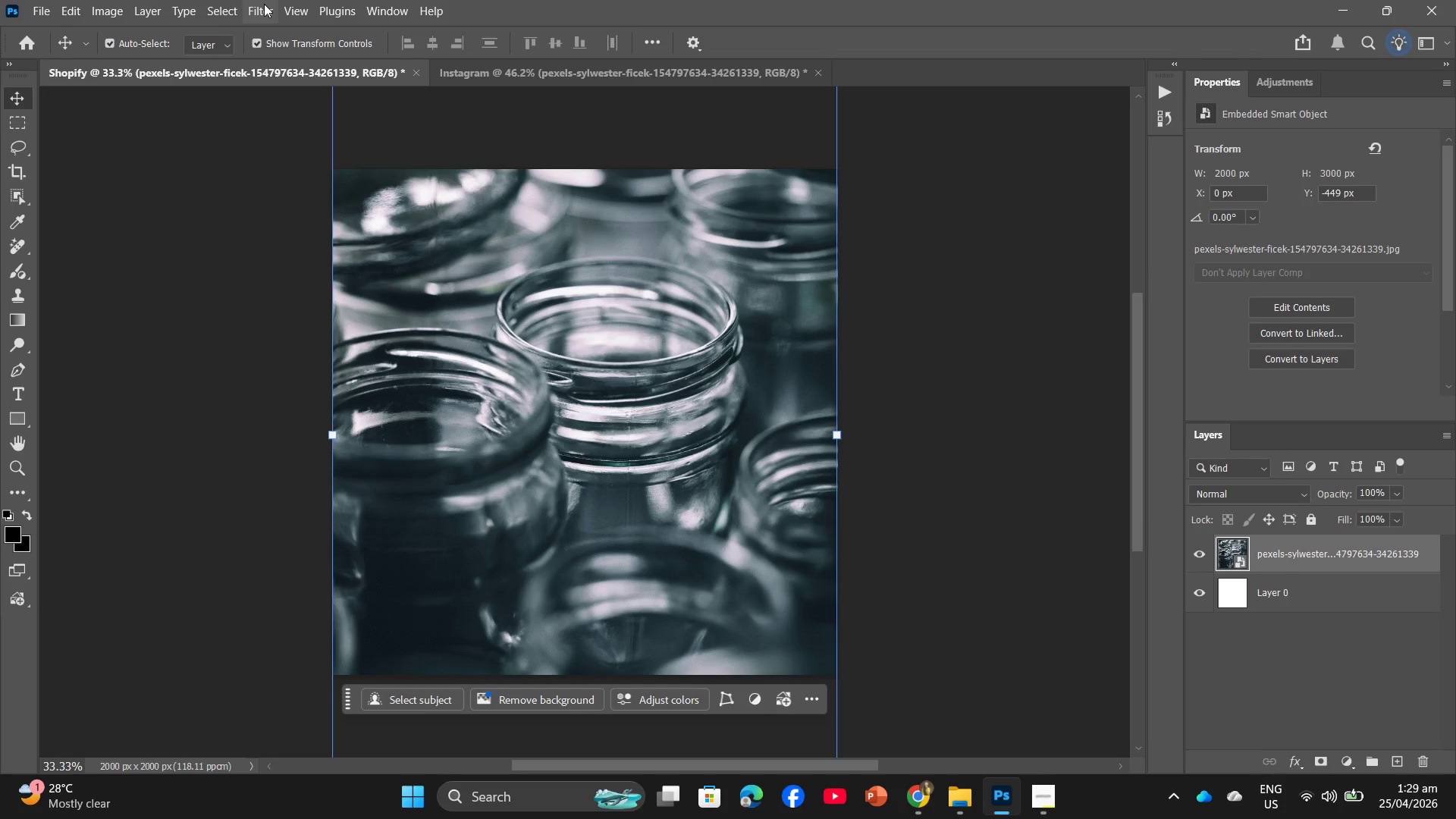 
wait(5.64)
 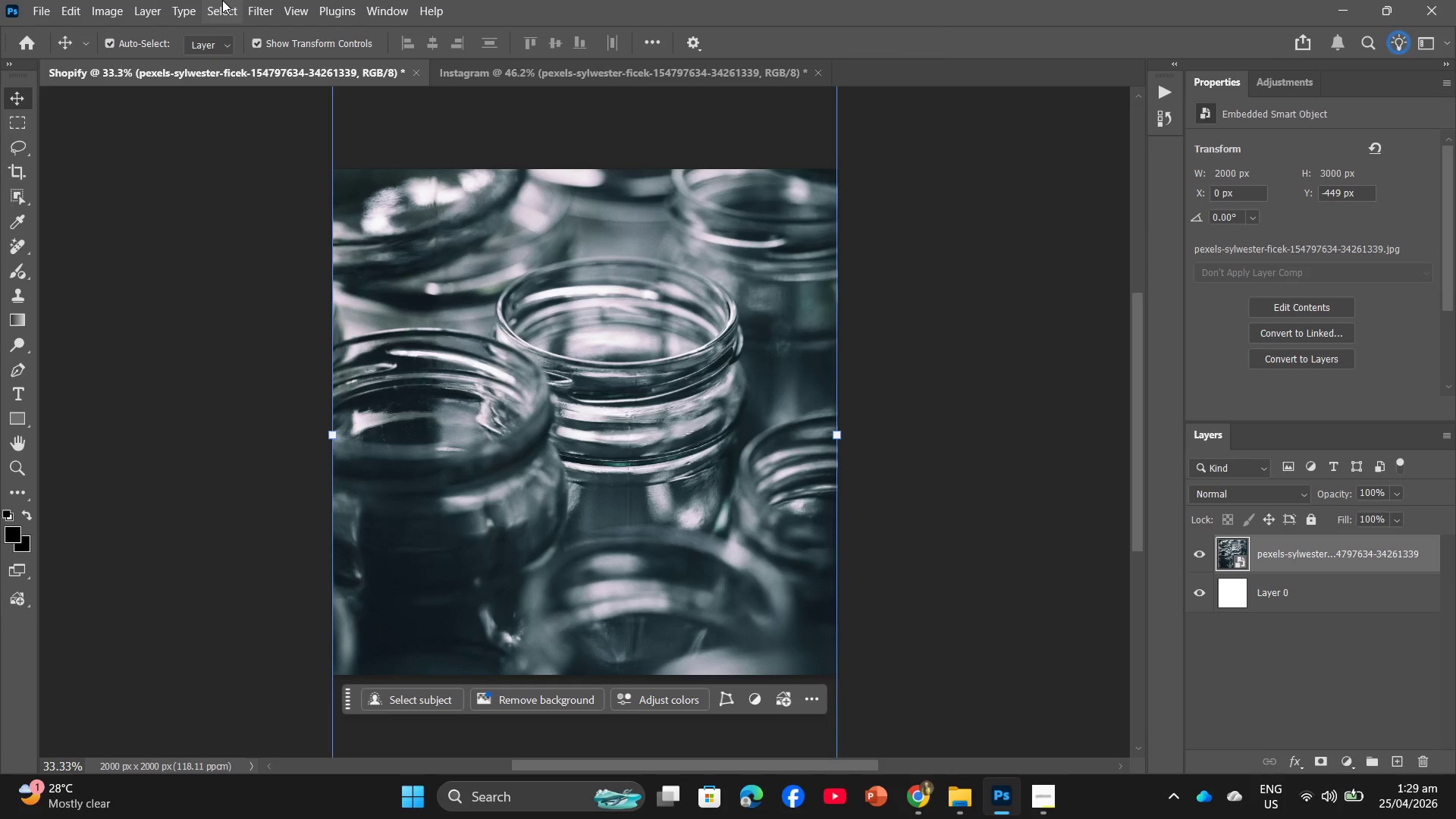 
left_click([261, 2])
 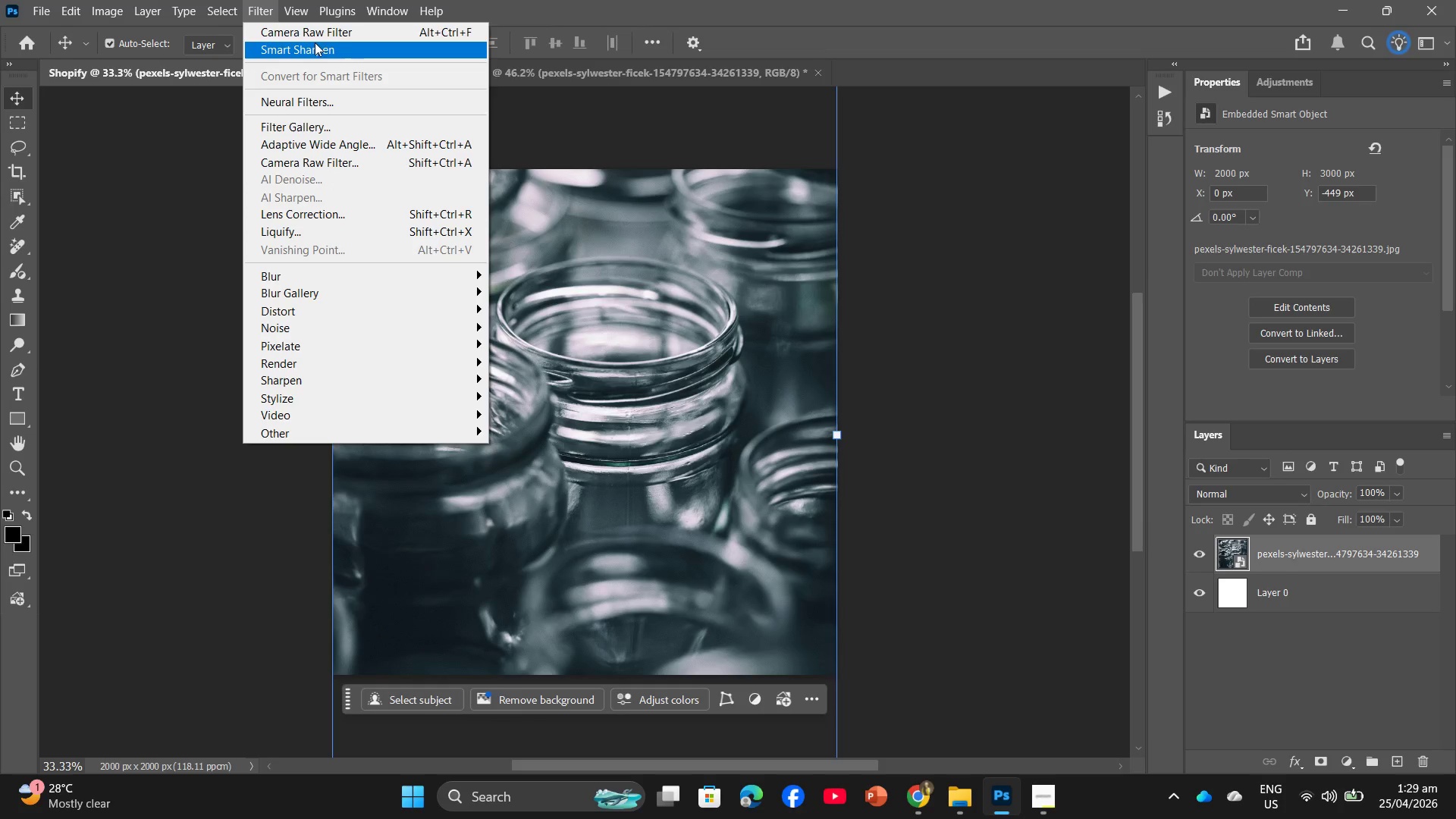 
left_click([319, 52])
 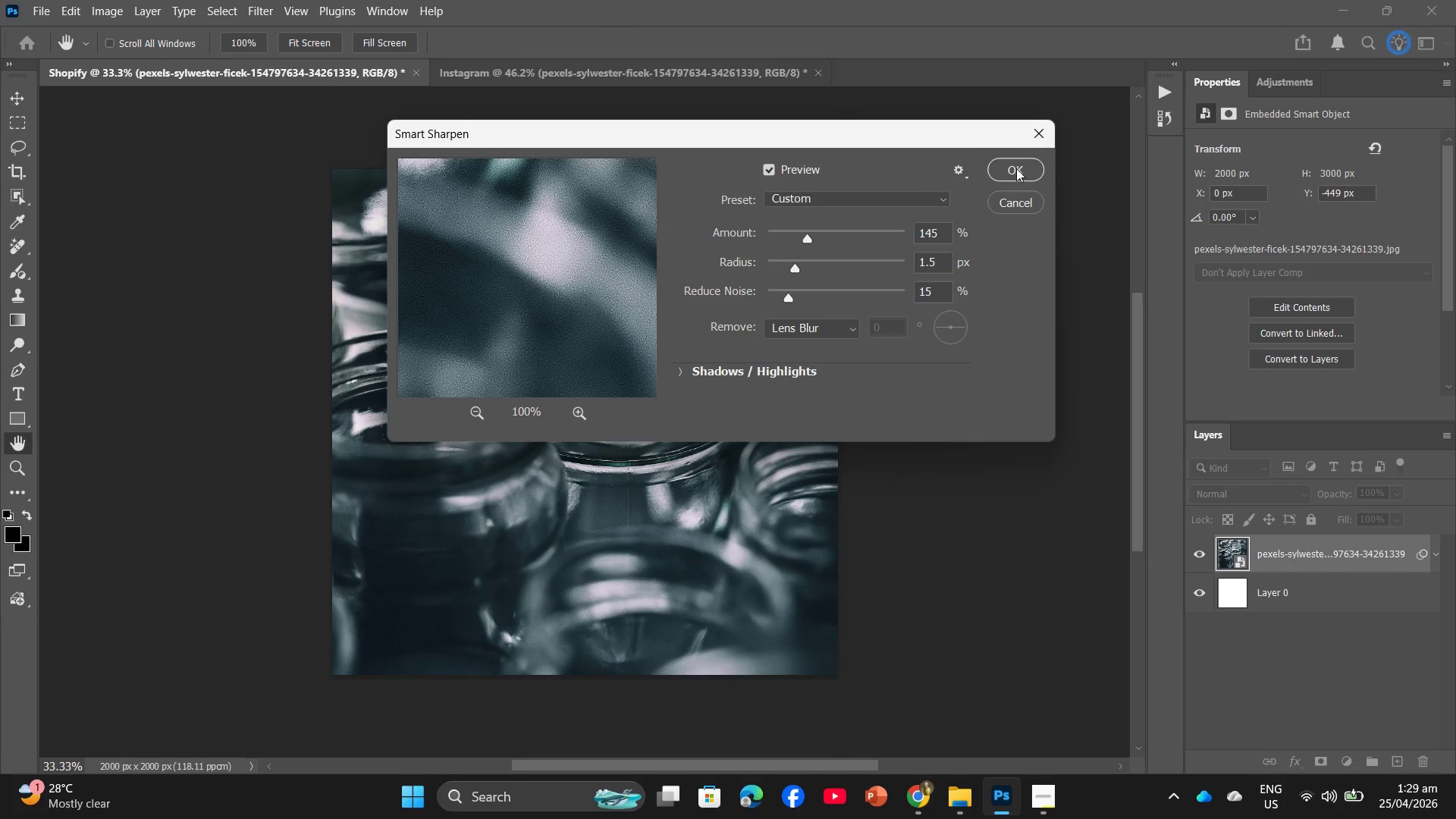 
left_click([1016, 168])
 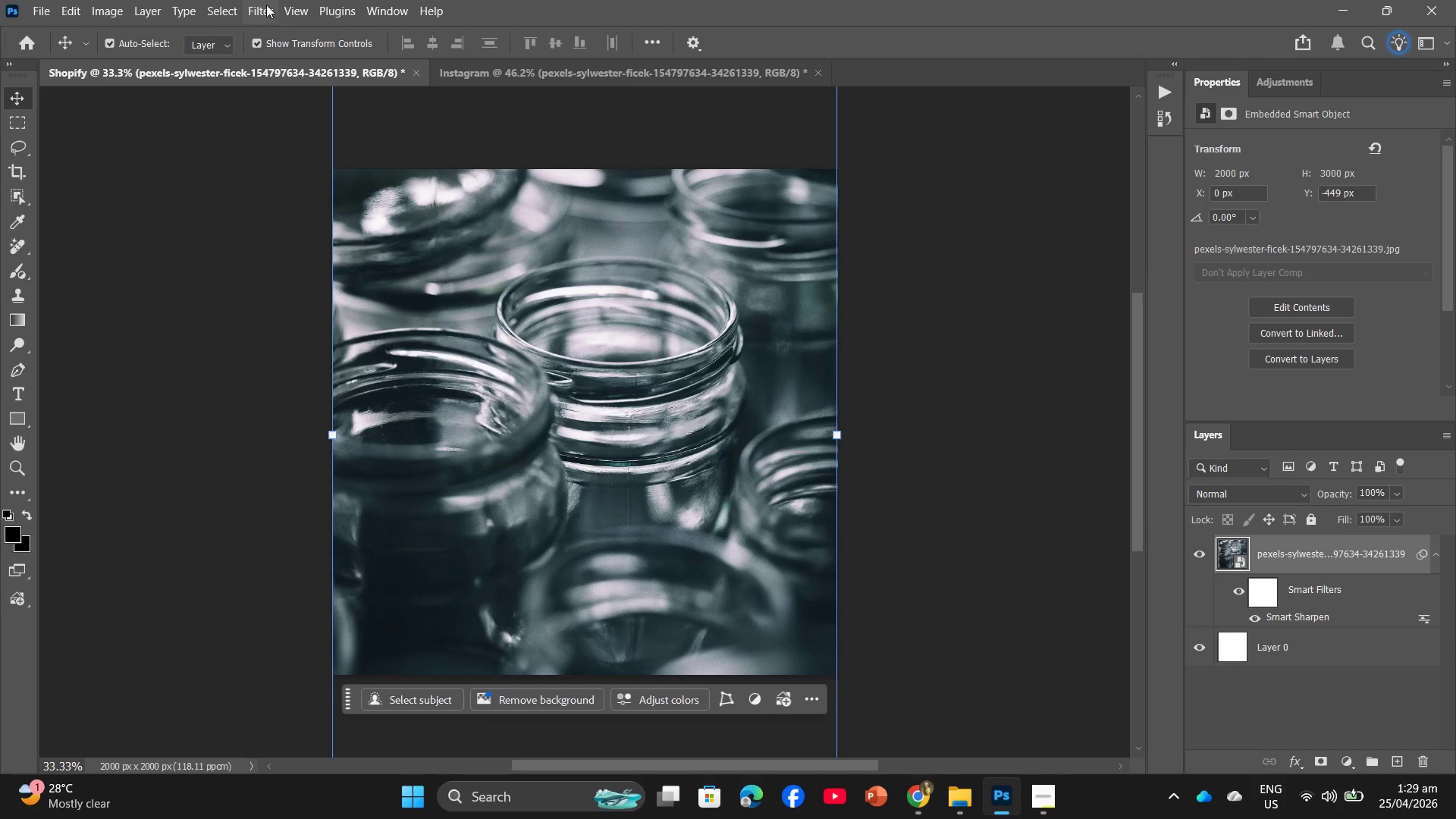 
left_click([266, 2])
 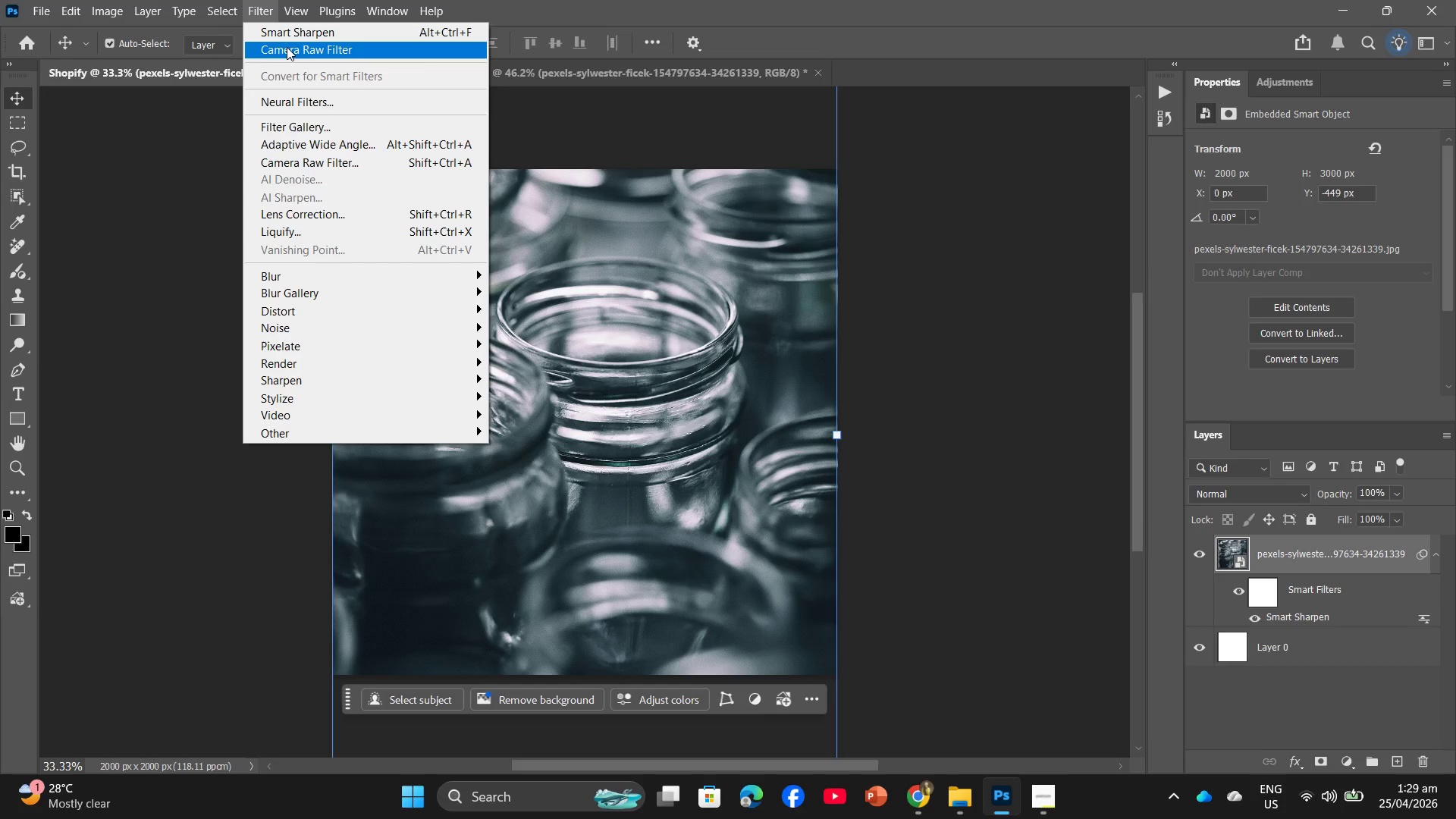 
wait(8.39)
 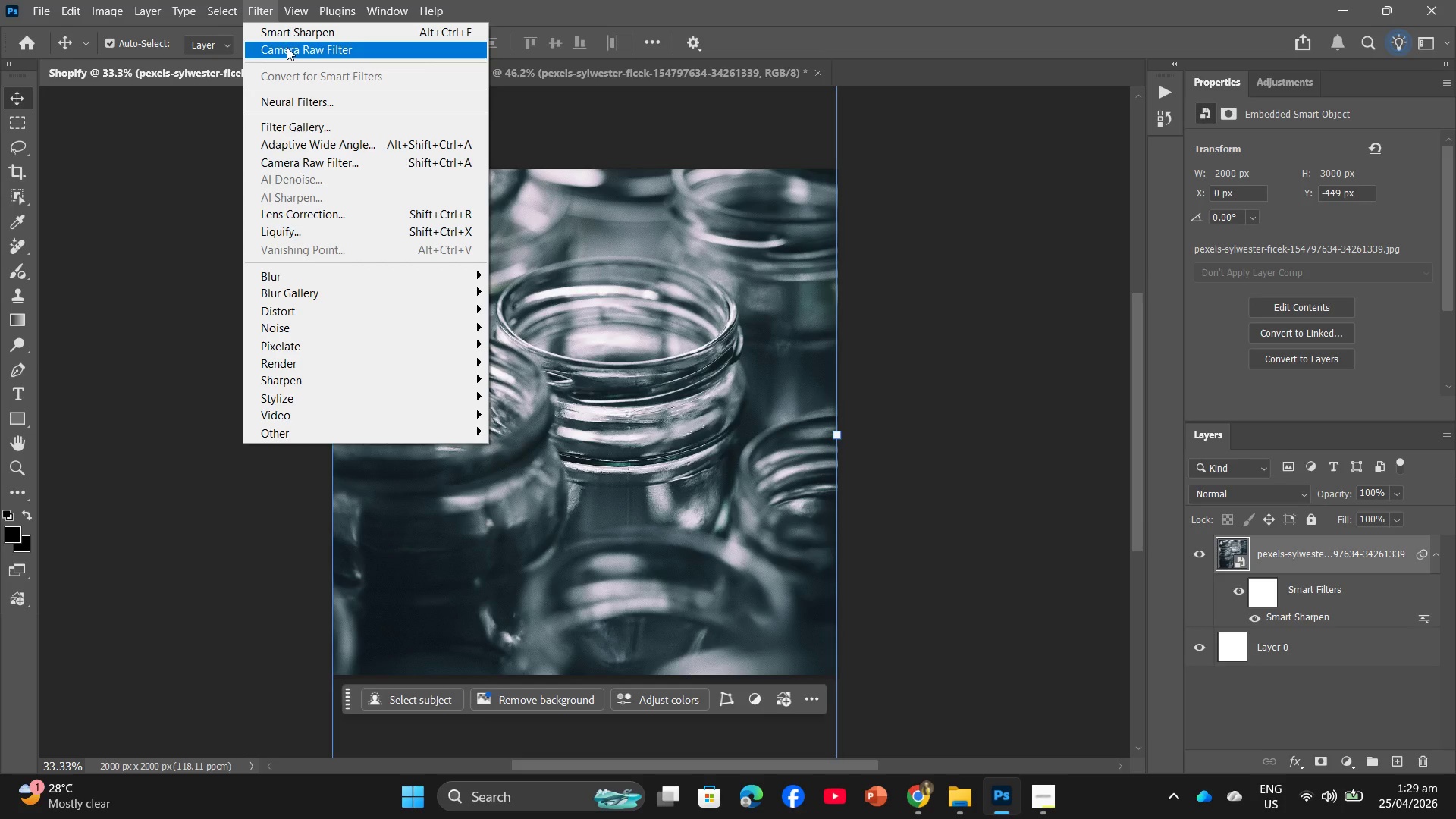 
left_click([297, 54])
 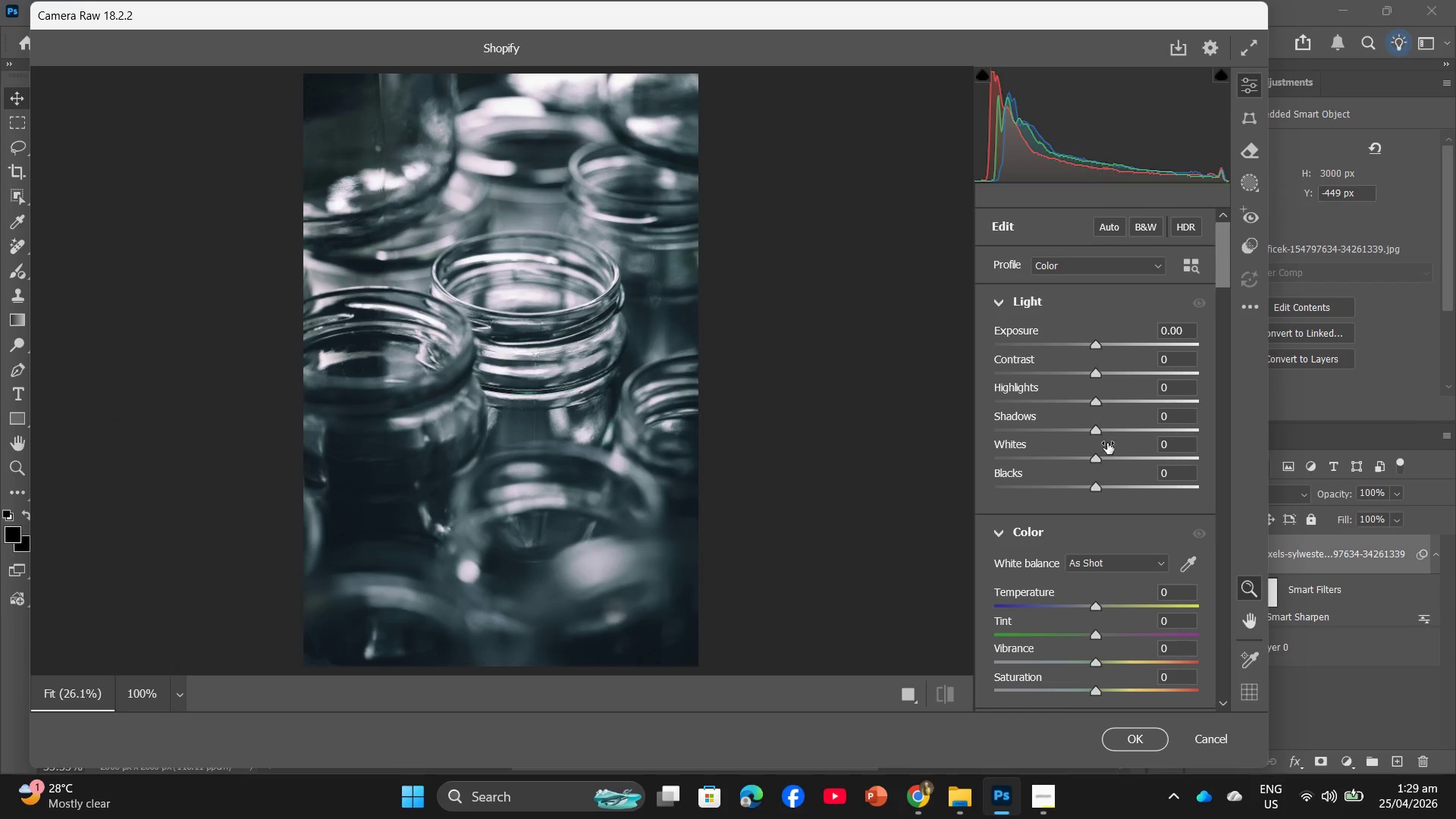 
left_click([1180, 595])
 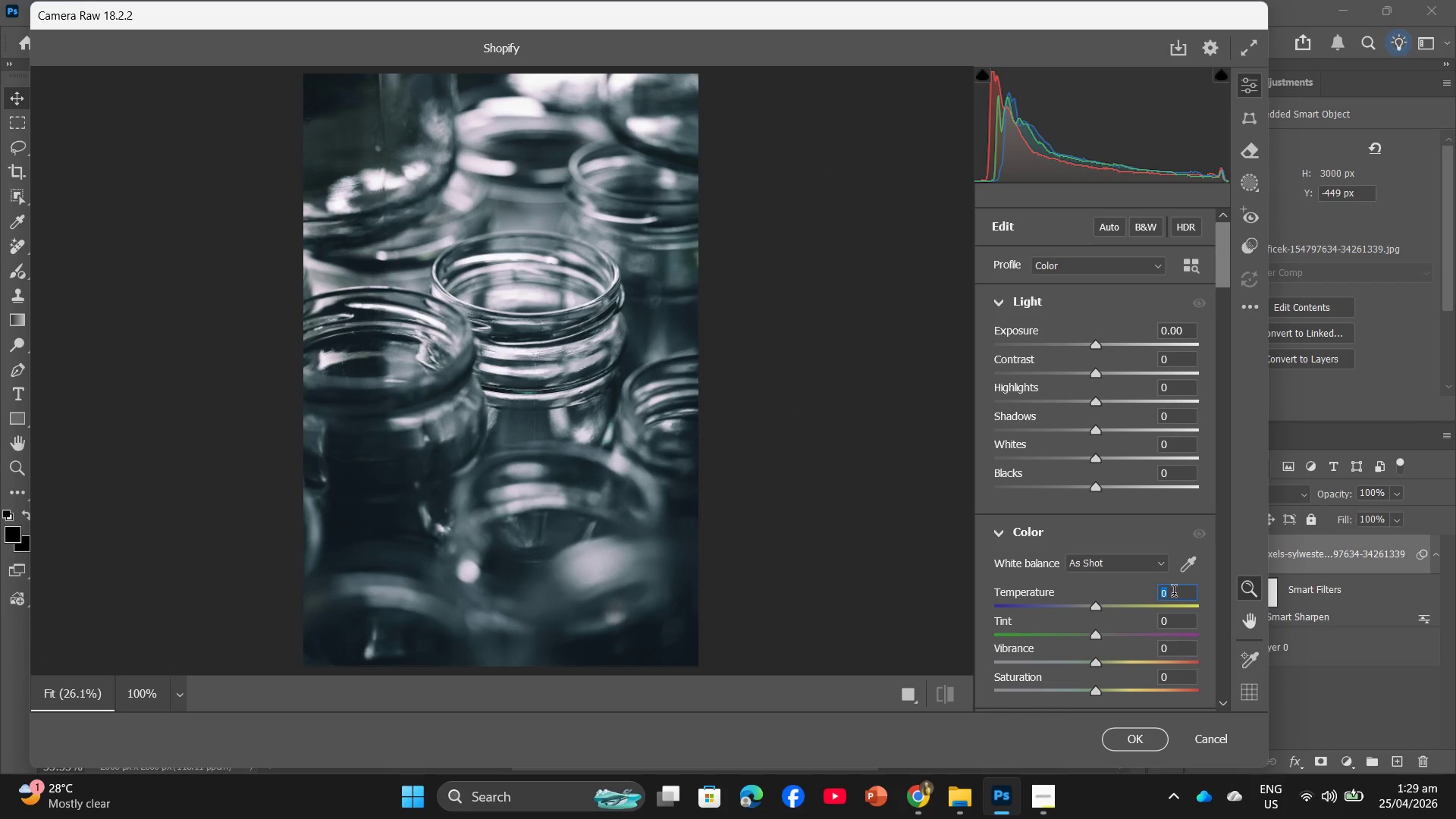 
key(Numpad1)
 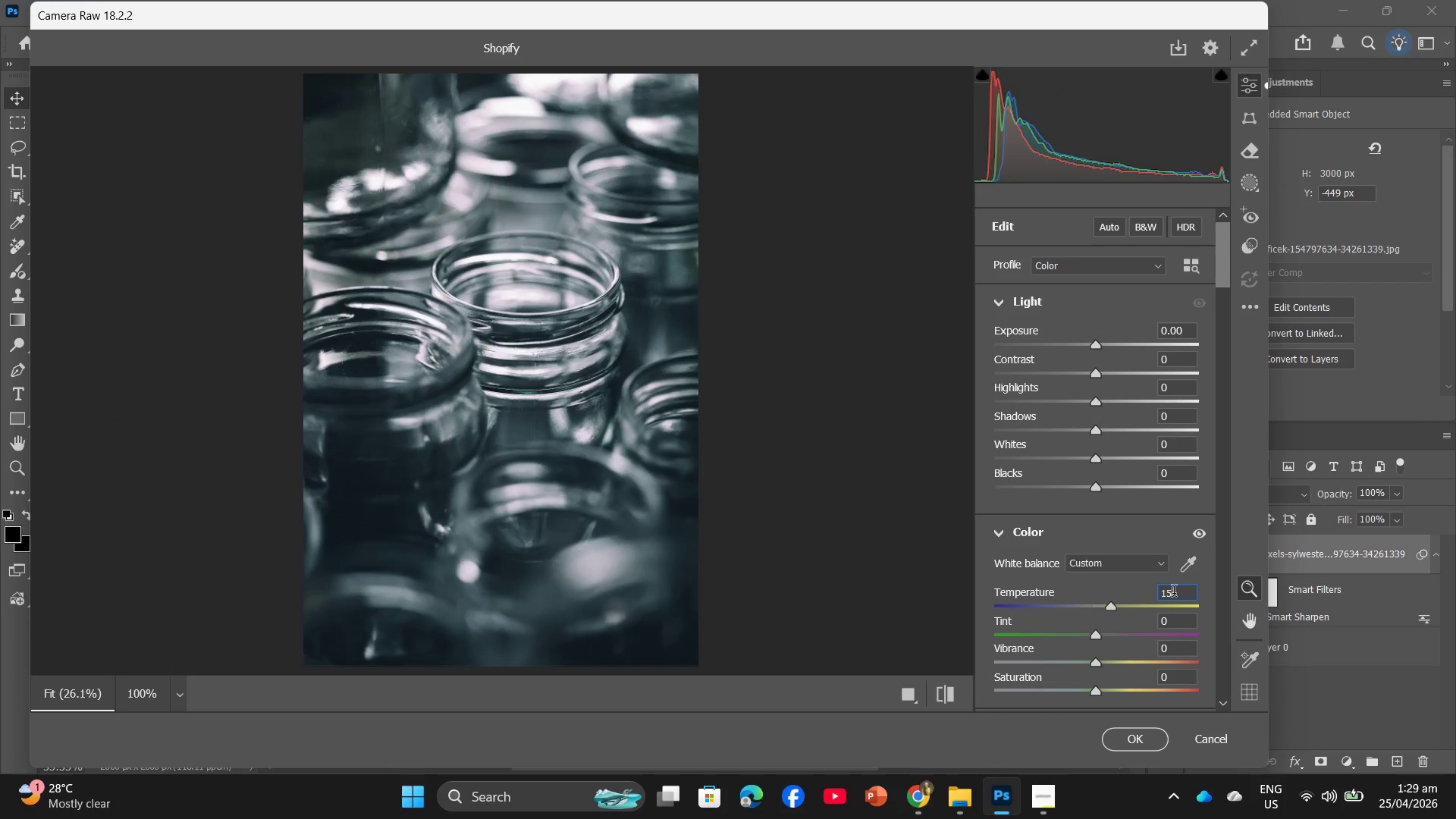 
key(Numpad5)
 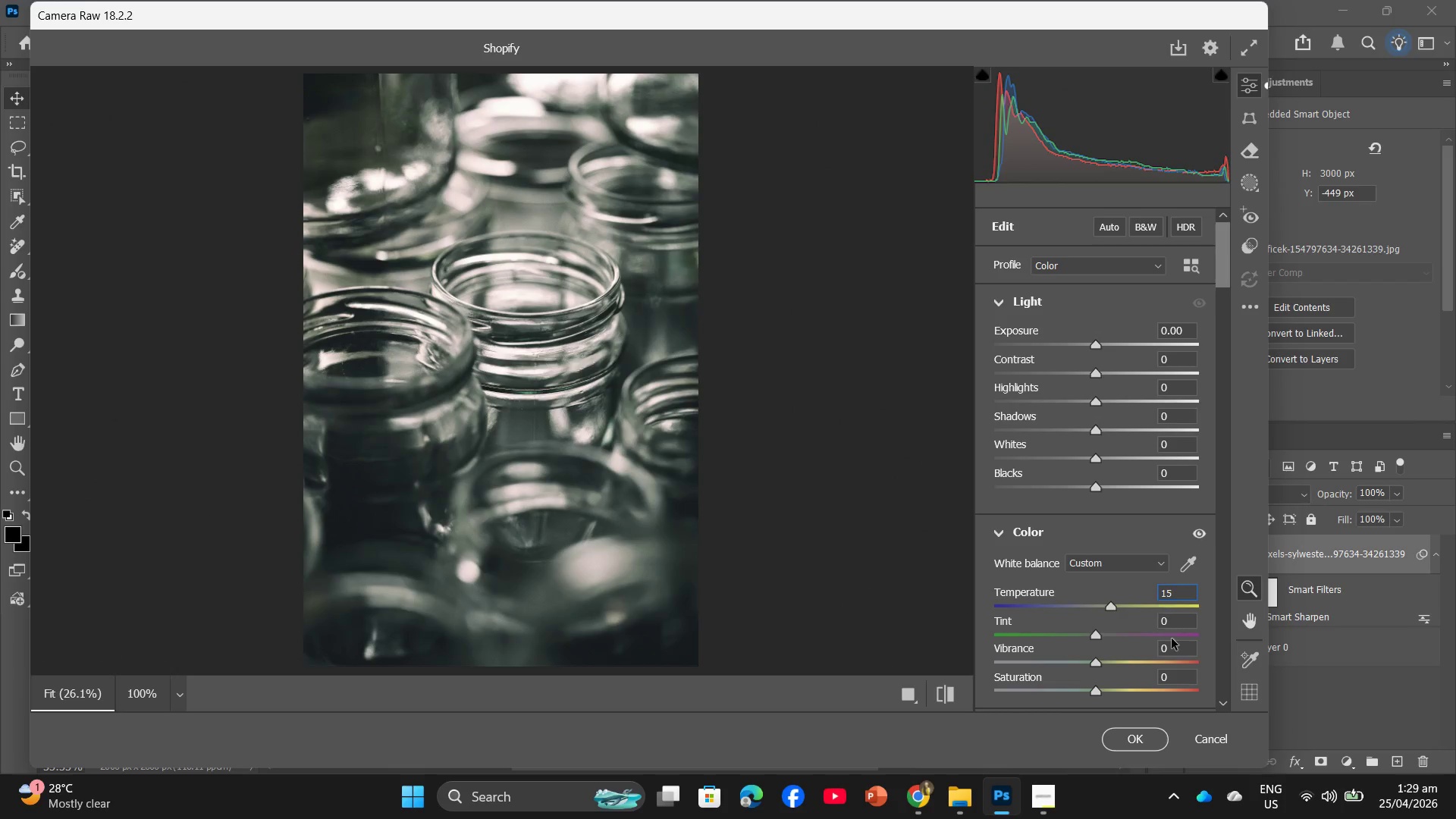 
left_click([1172, 647])
 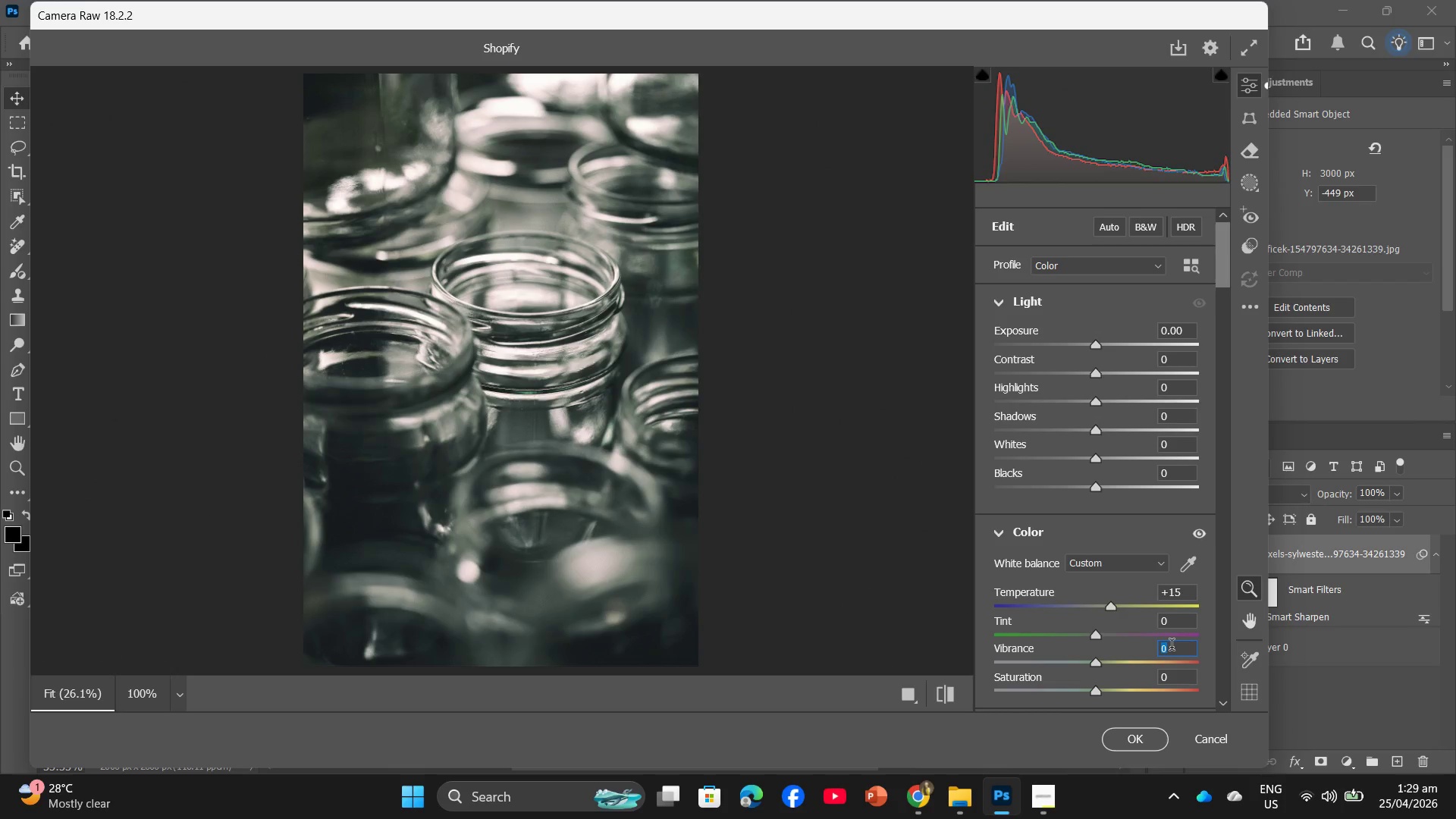 
key(Numpad5)
 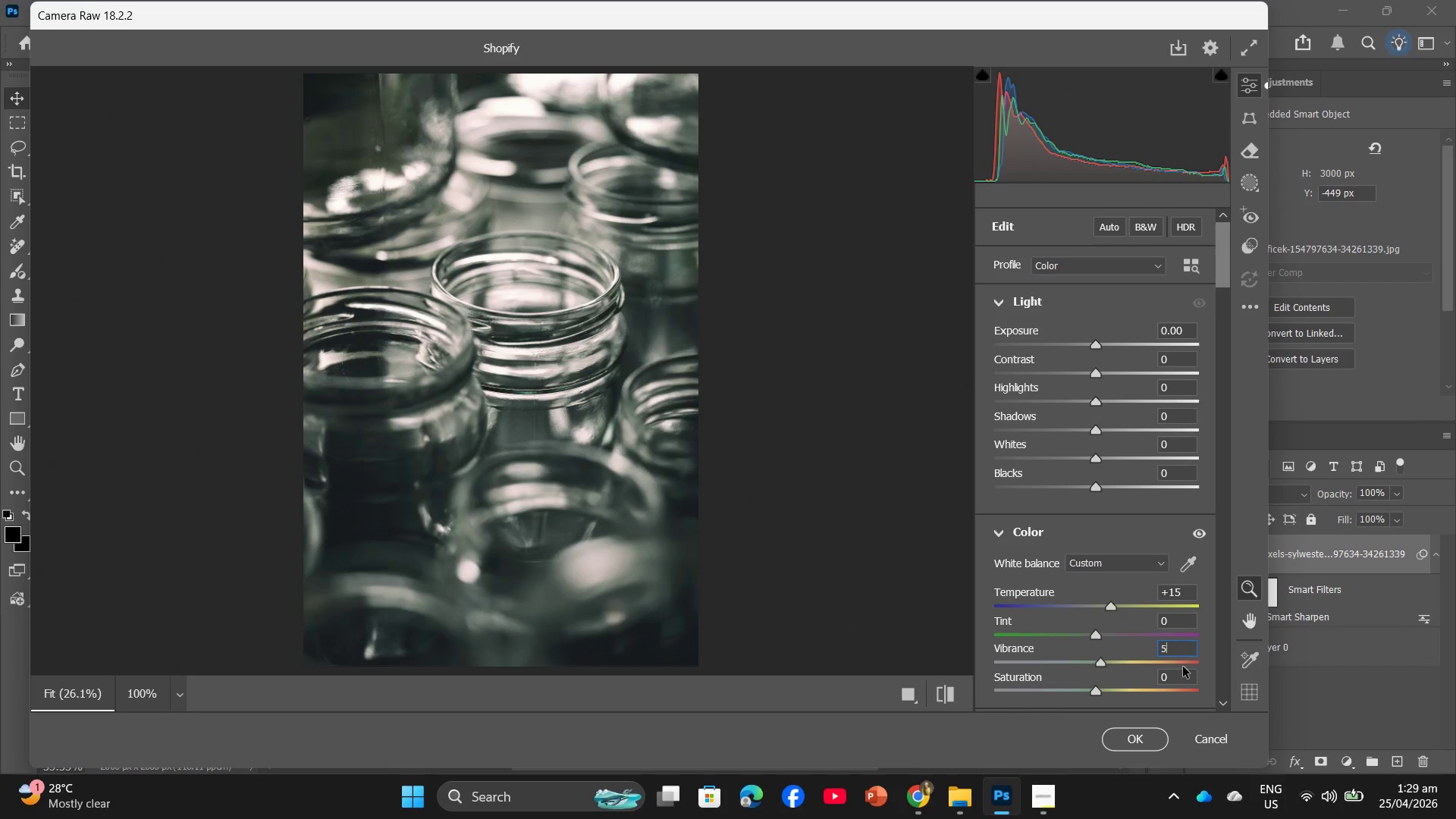 
left_click([1184, 673])
 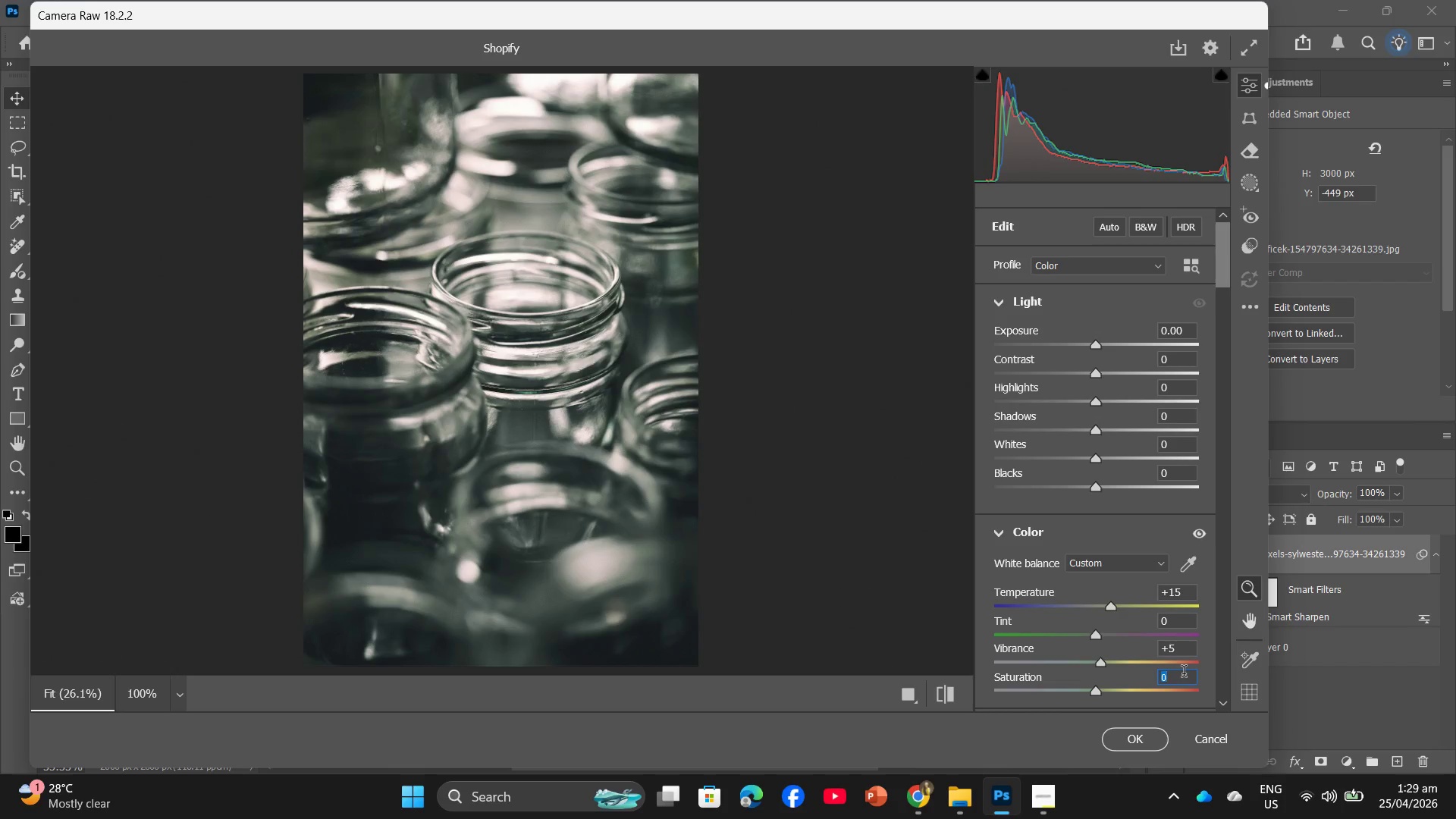 
key(Numpad5)
 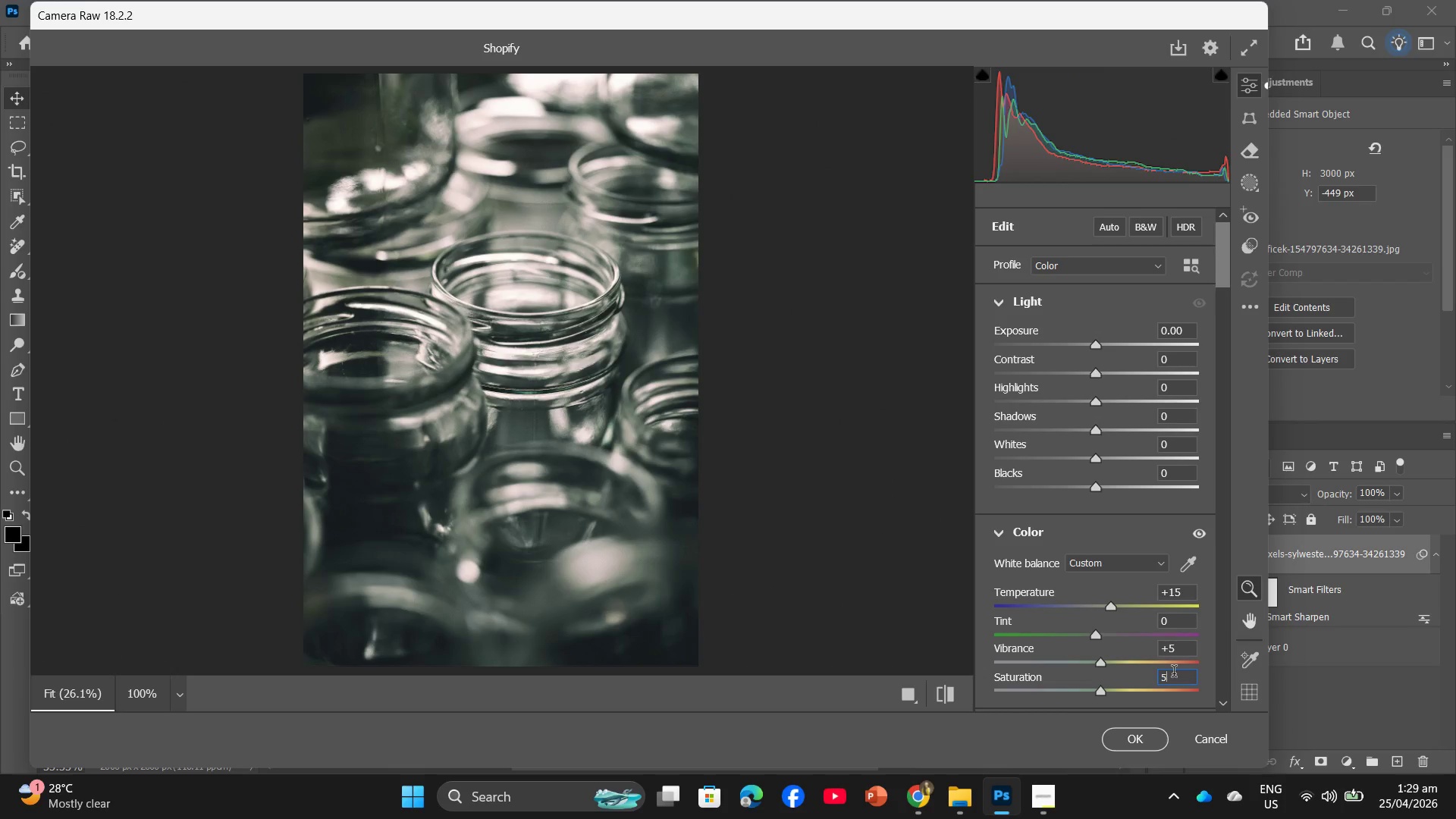 
wait(7.67)
 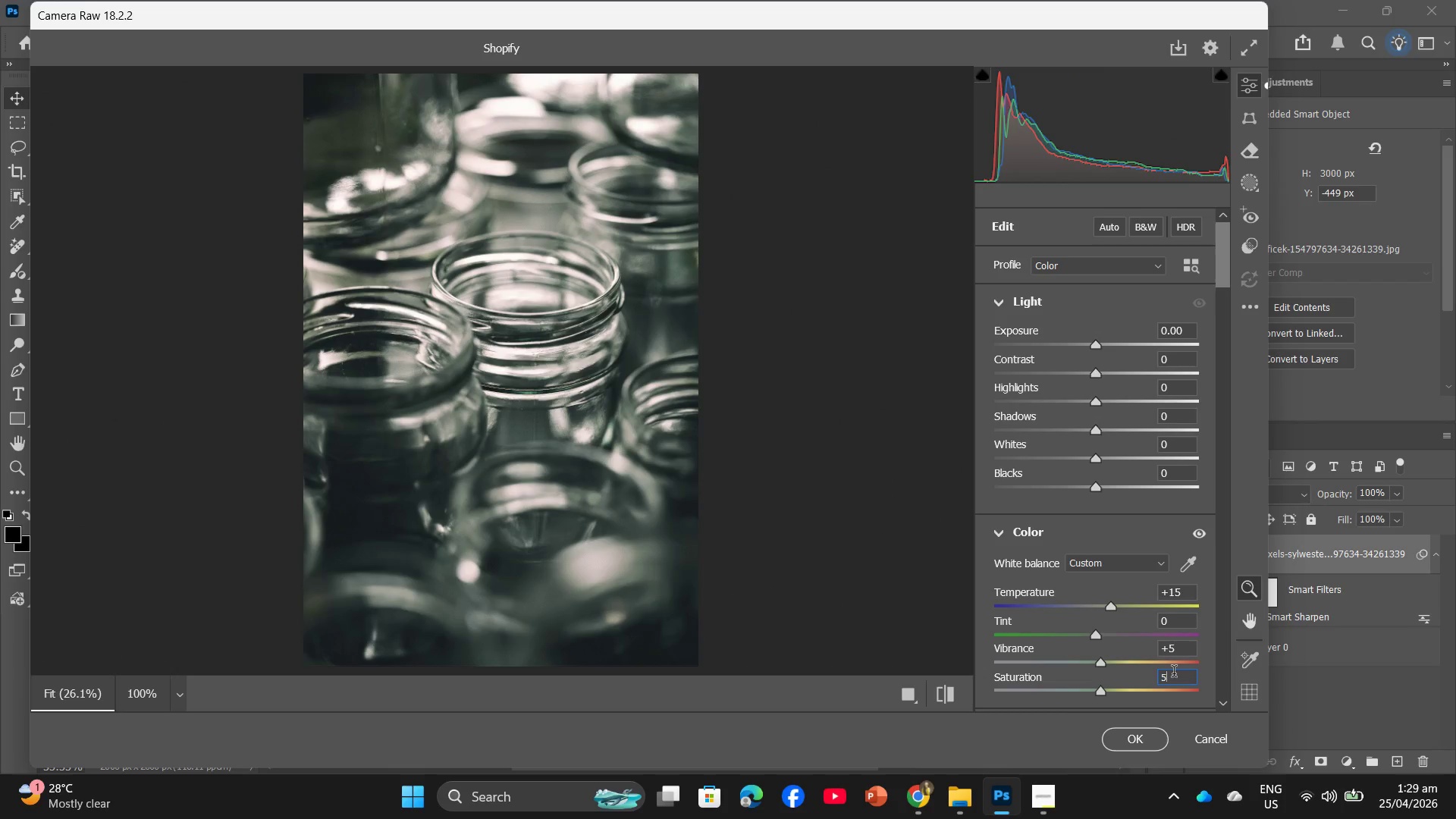 
left_click([1184, 592])
 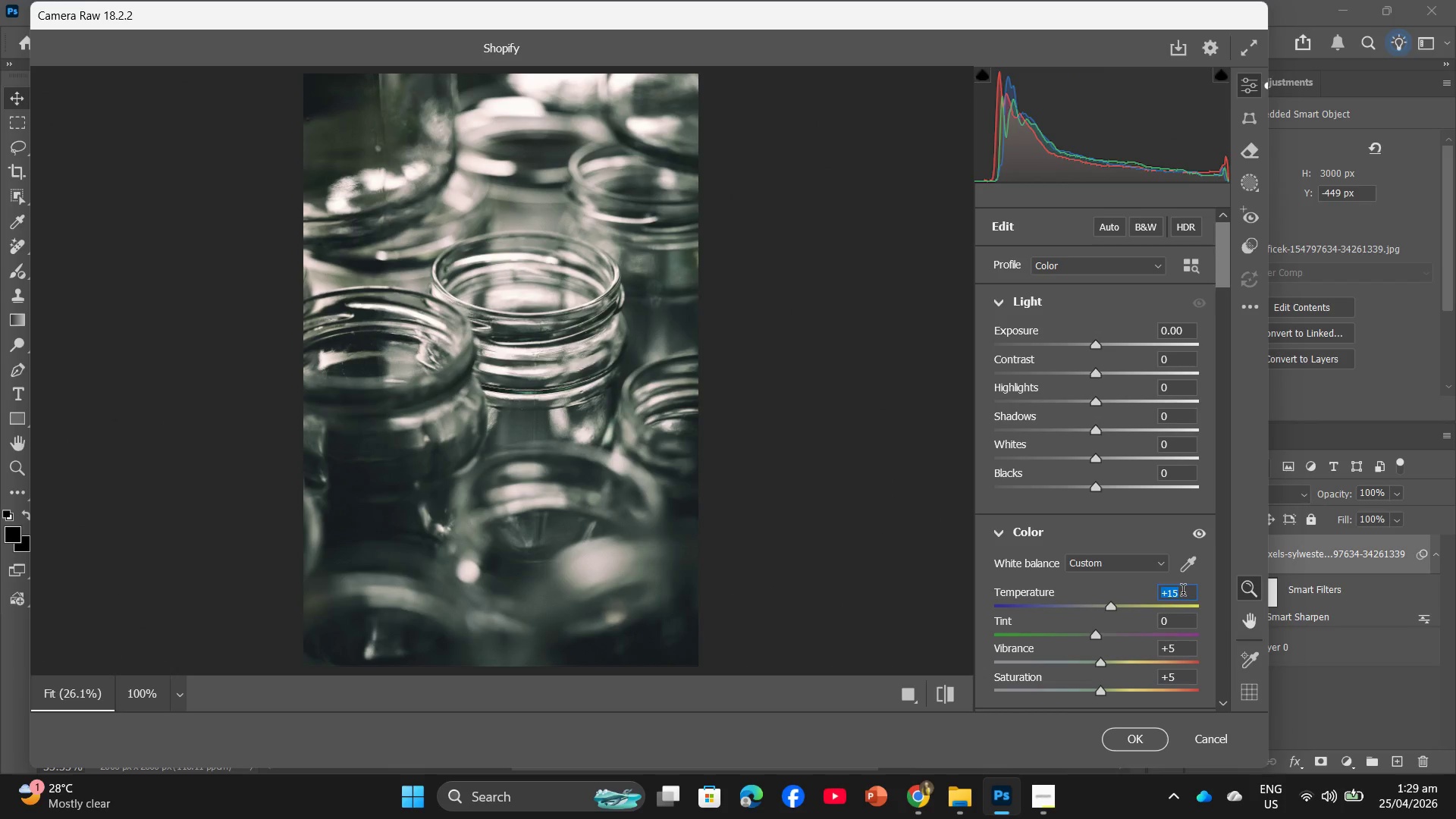 
key(Numpad2)
 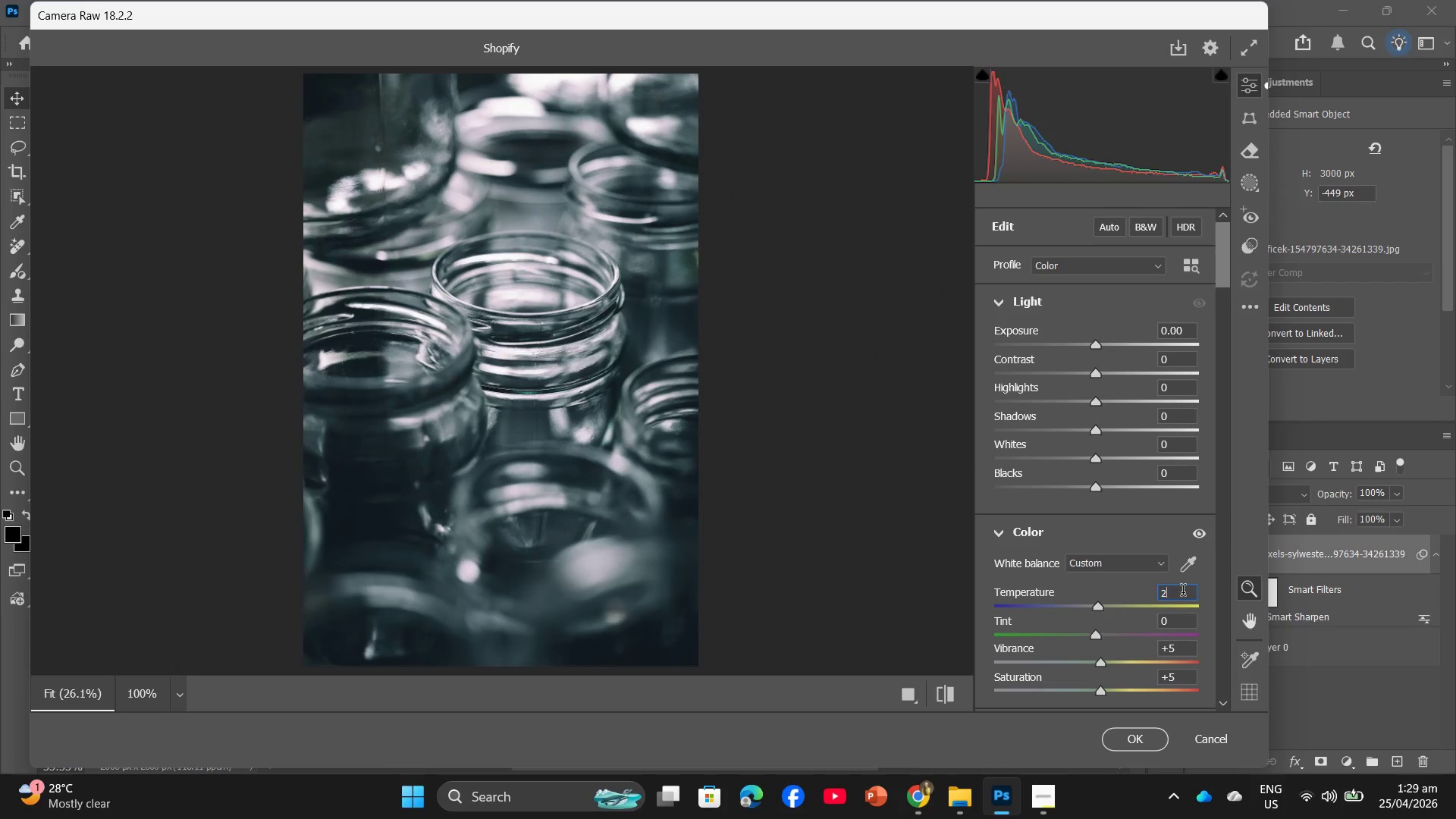 
key(Numpad0)
 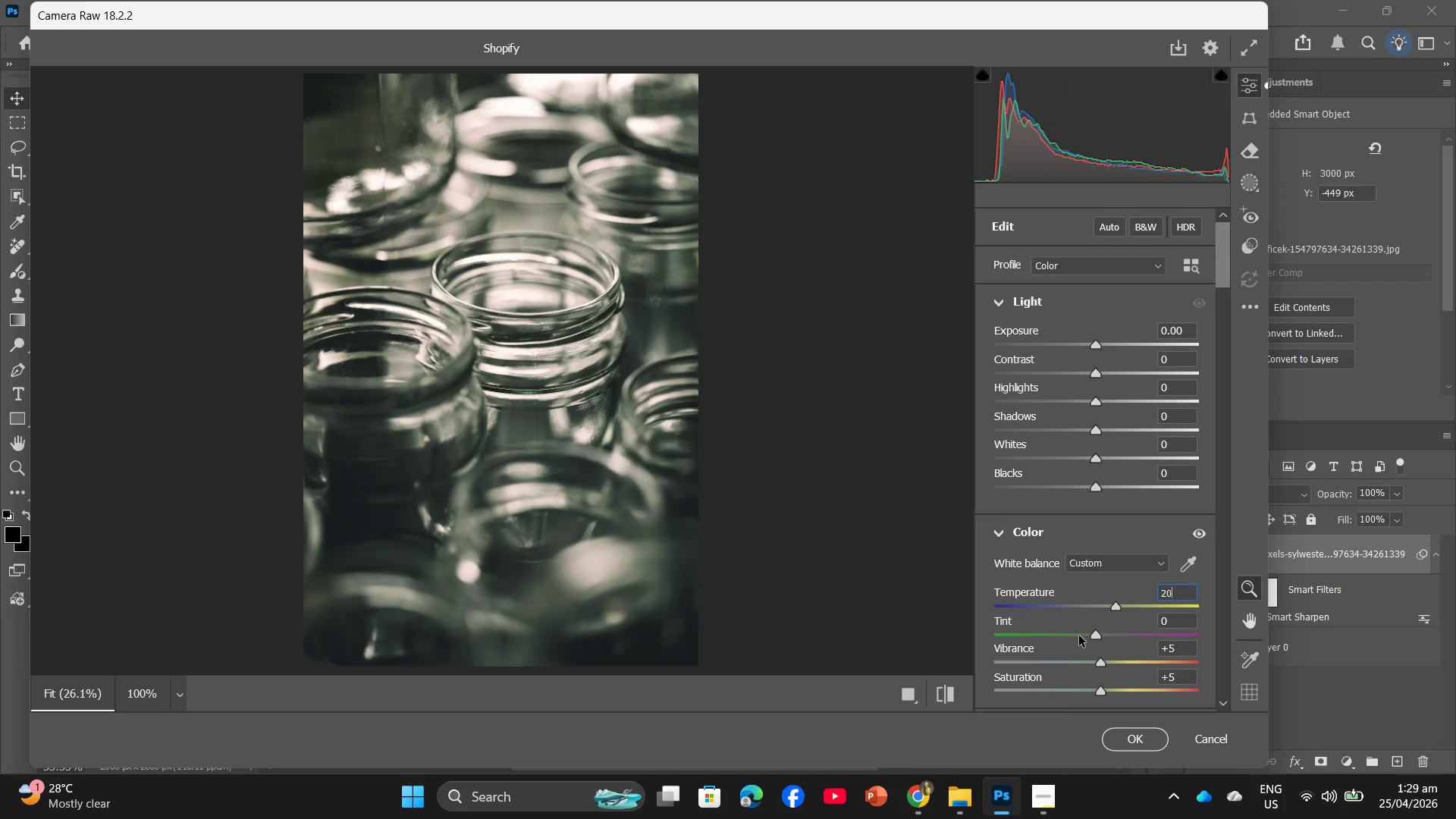 
left_click([1185, 674])
 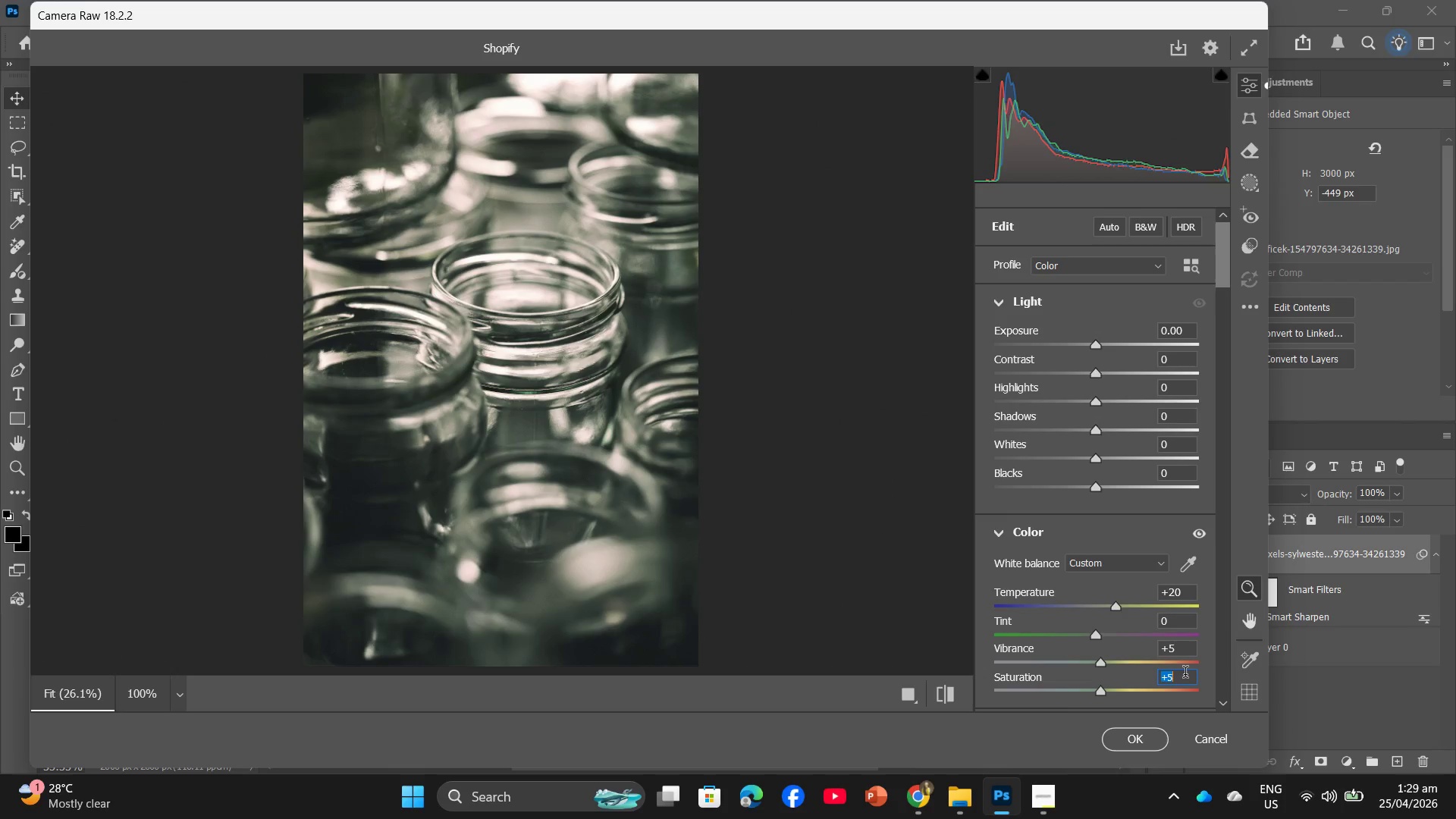 
key(Numpad8)
 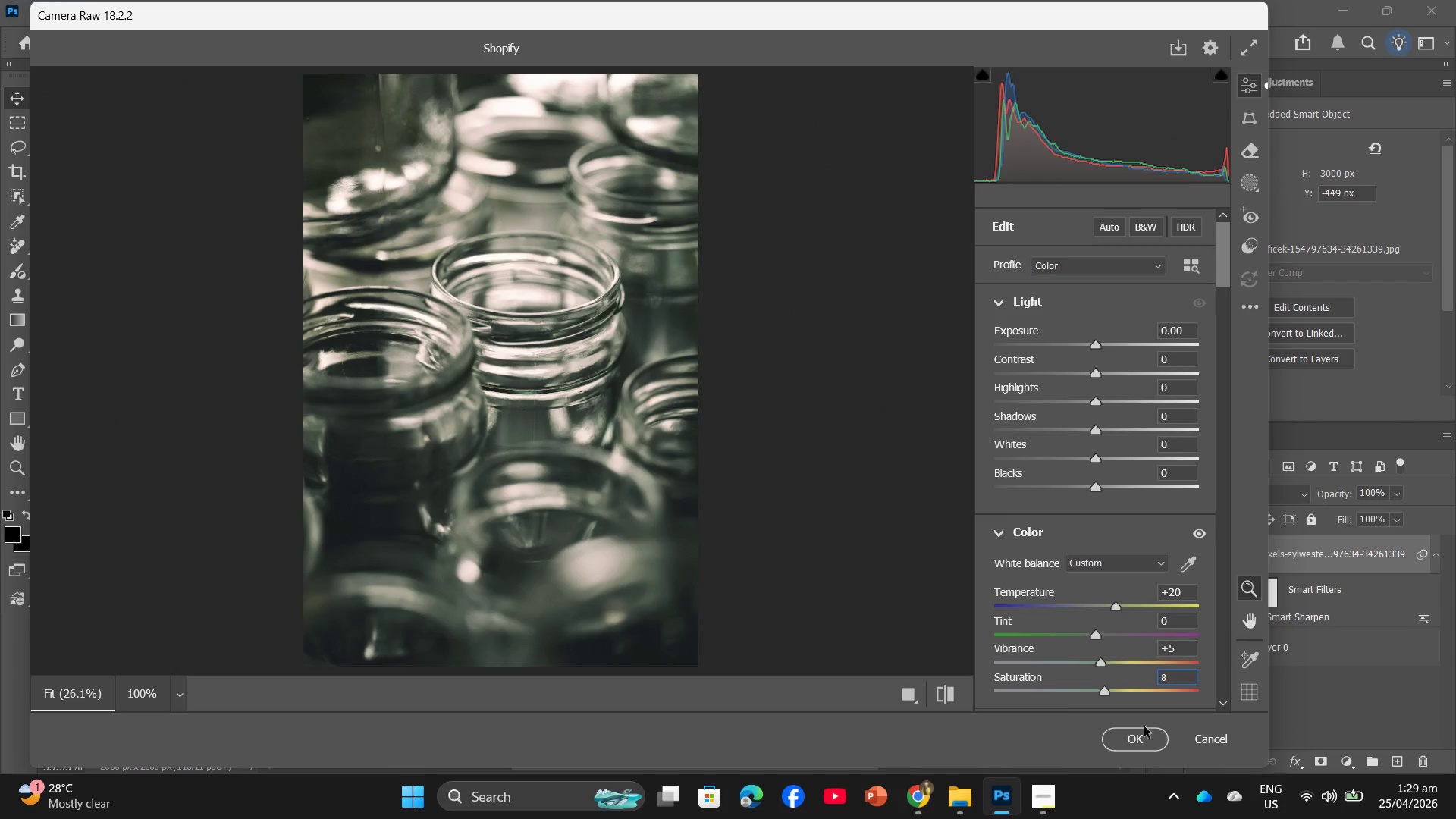 
left_click([1129, 745])
 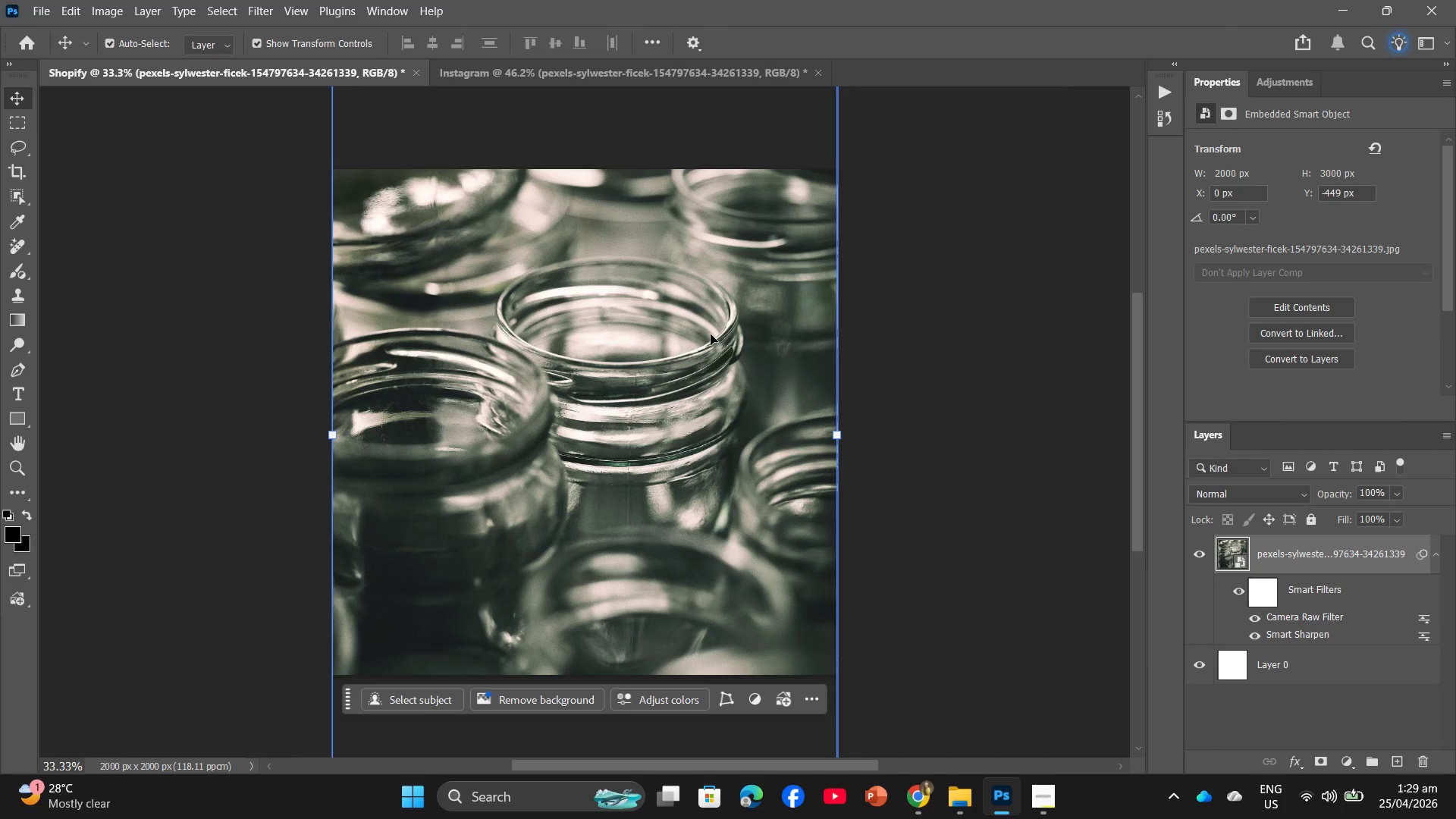 
left_click([534, 77])
 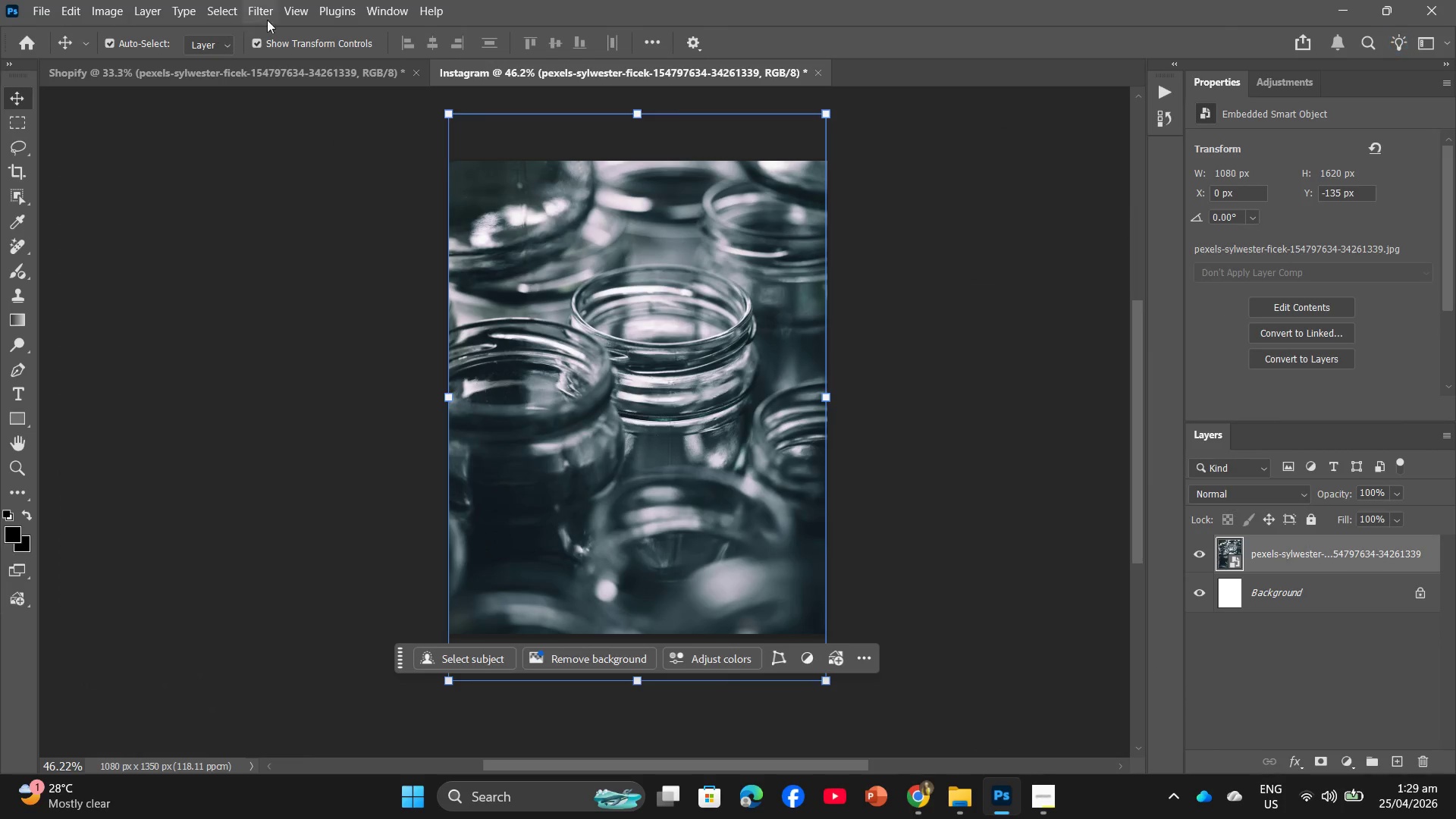 
left_click([275, 13])
 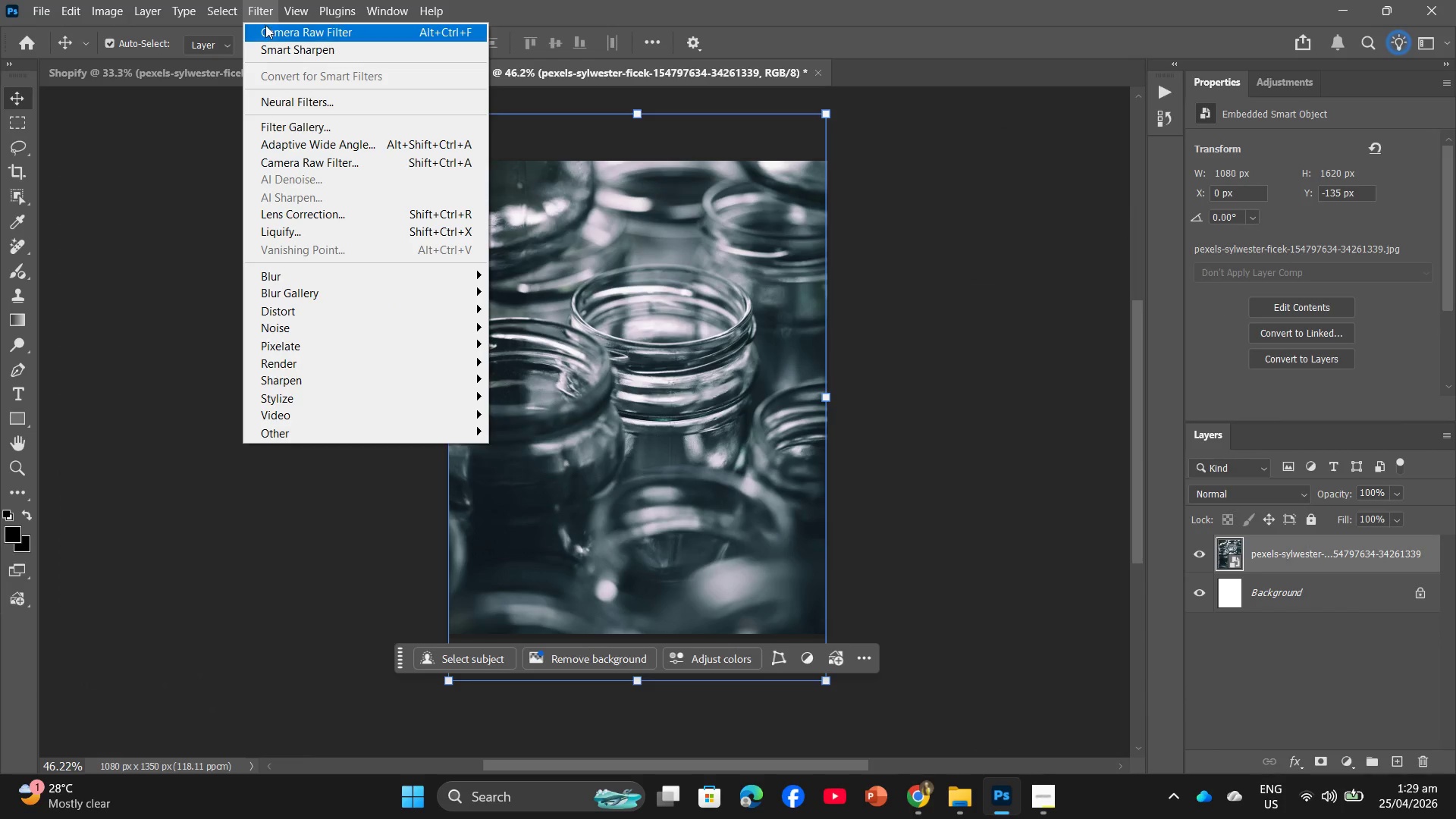 
left_click([267, 40])
 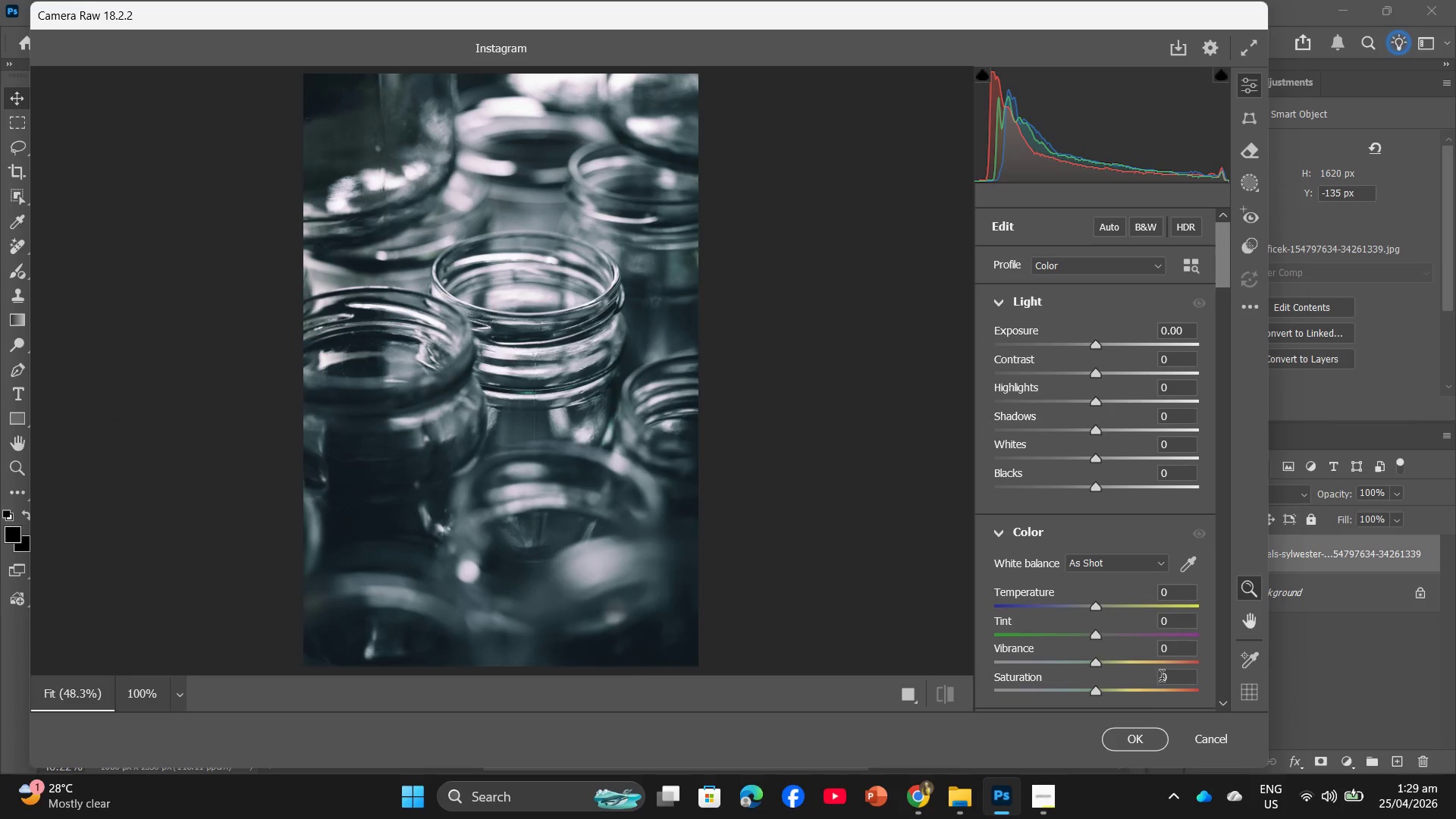 
left_click([1221, 745])
 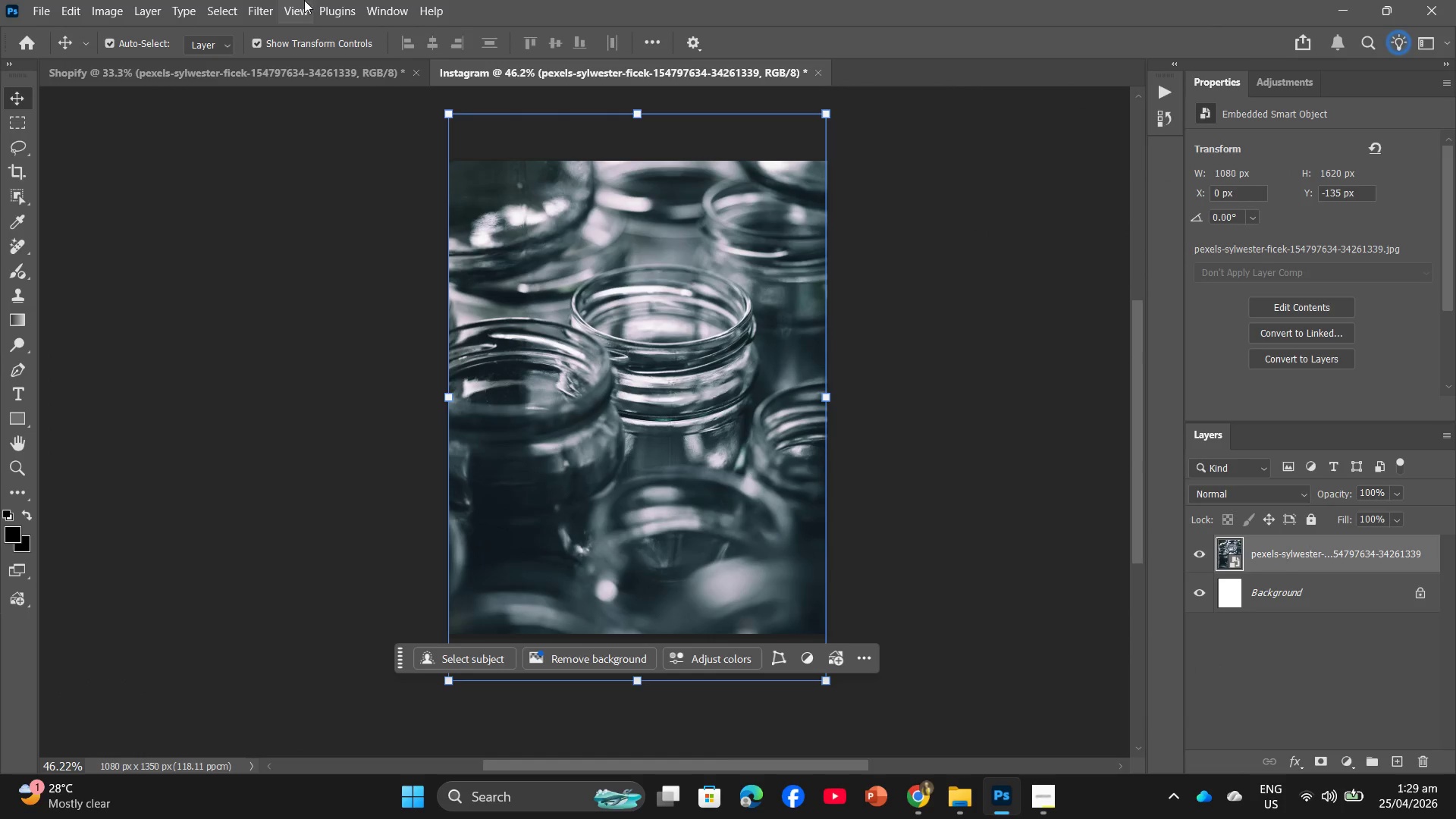 
left_click([263, 2])
 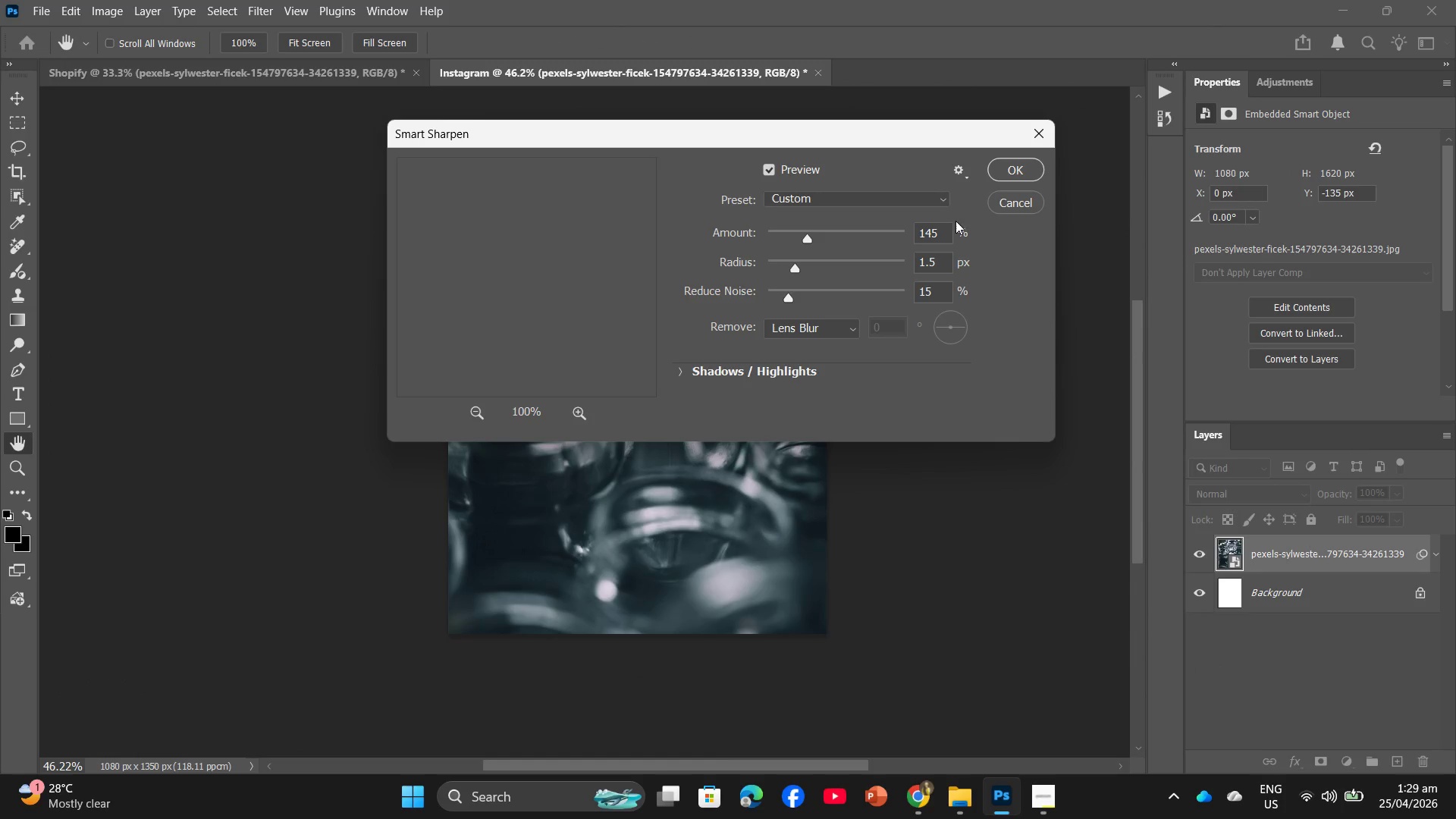 
left_click([1009, 171])
 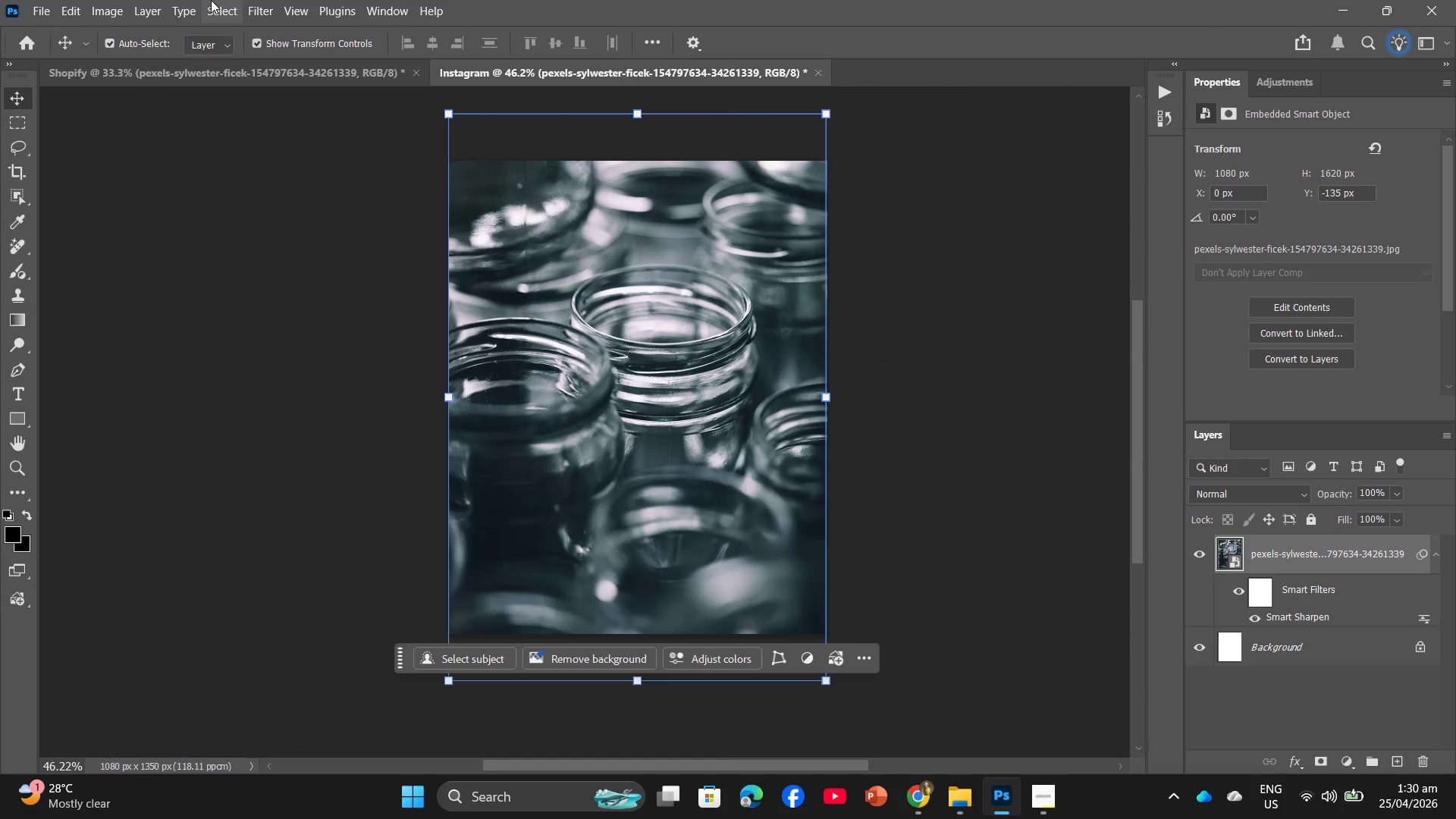 
left_click([256, 0])
 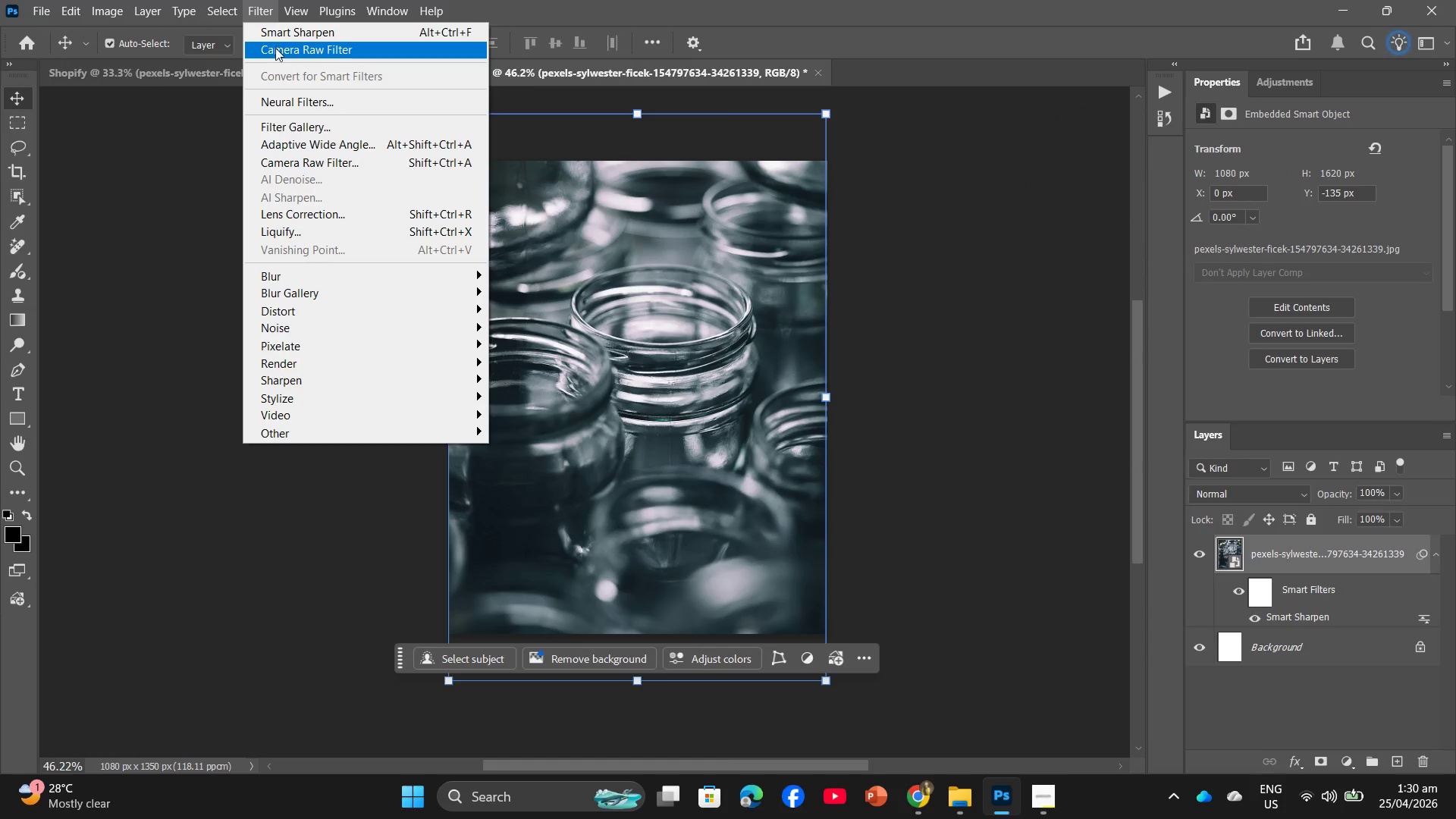 
left_click([275, 48])
 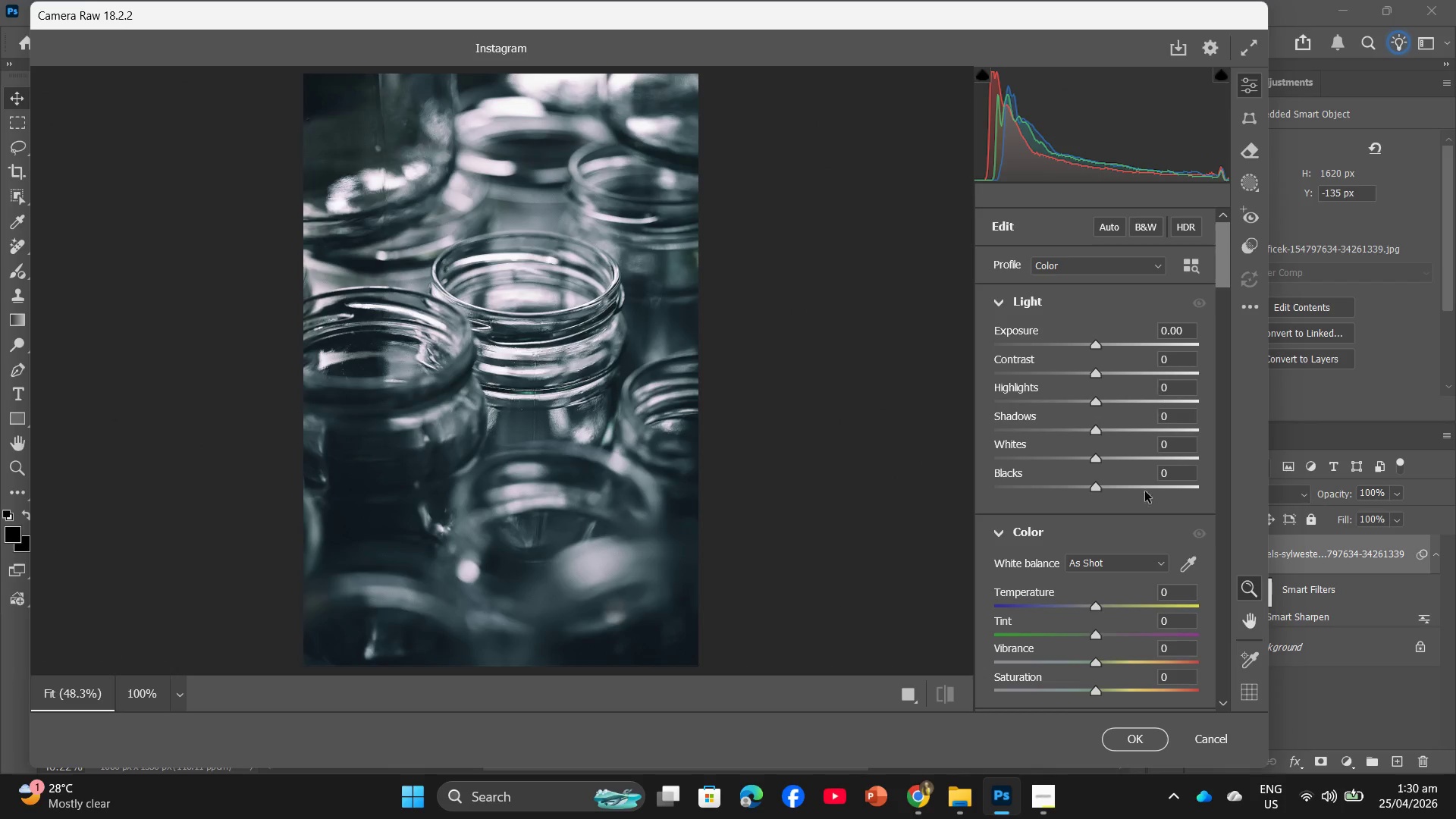 
left_click([1176, 595])
 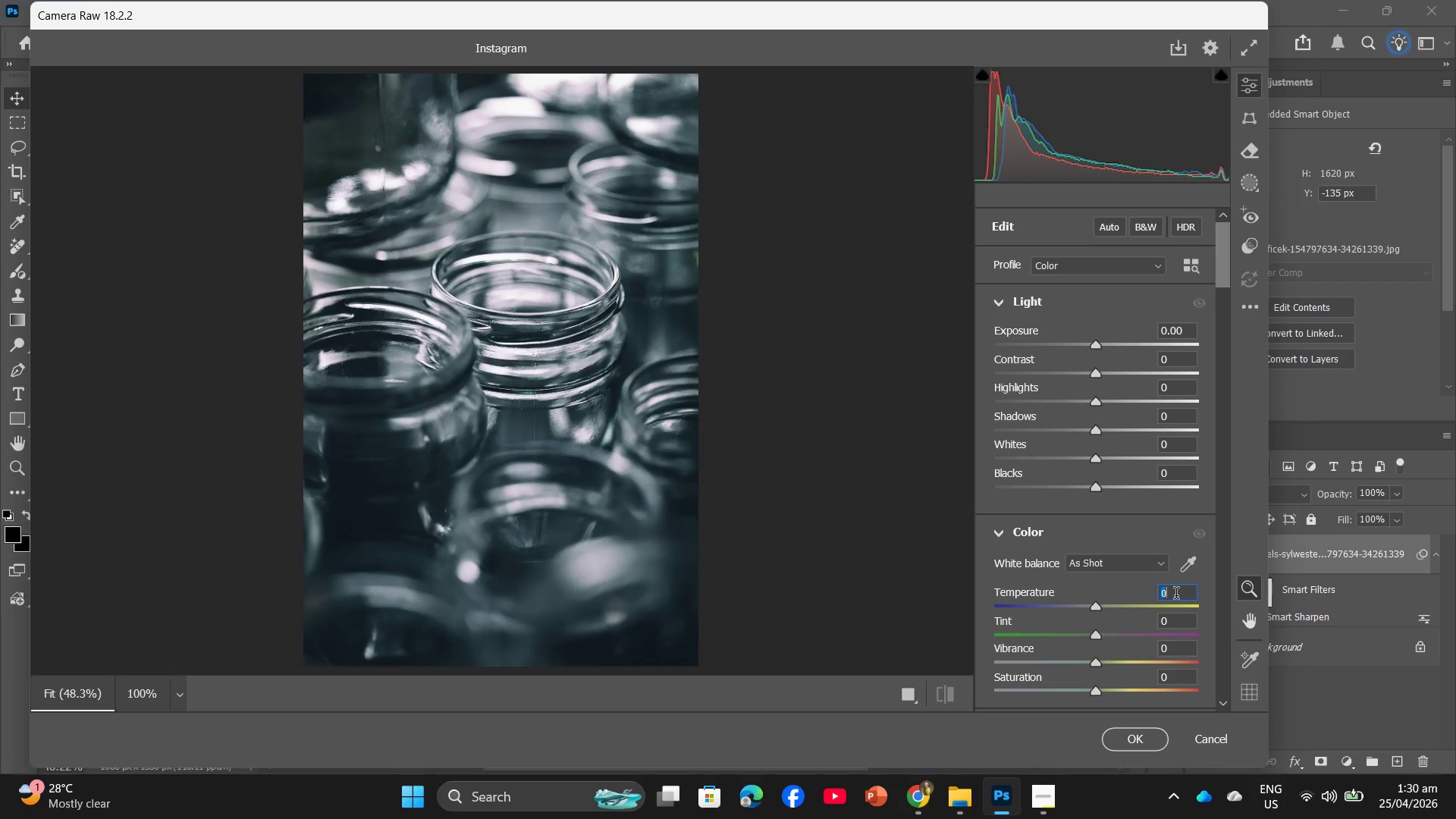 
key(Numpad1)
 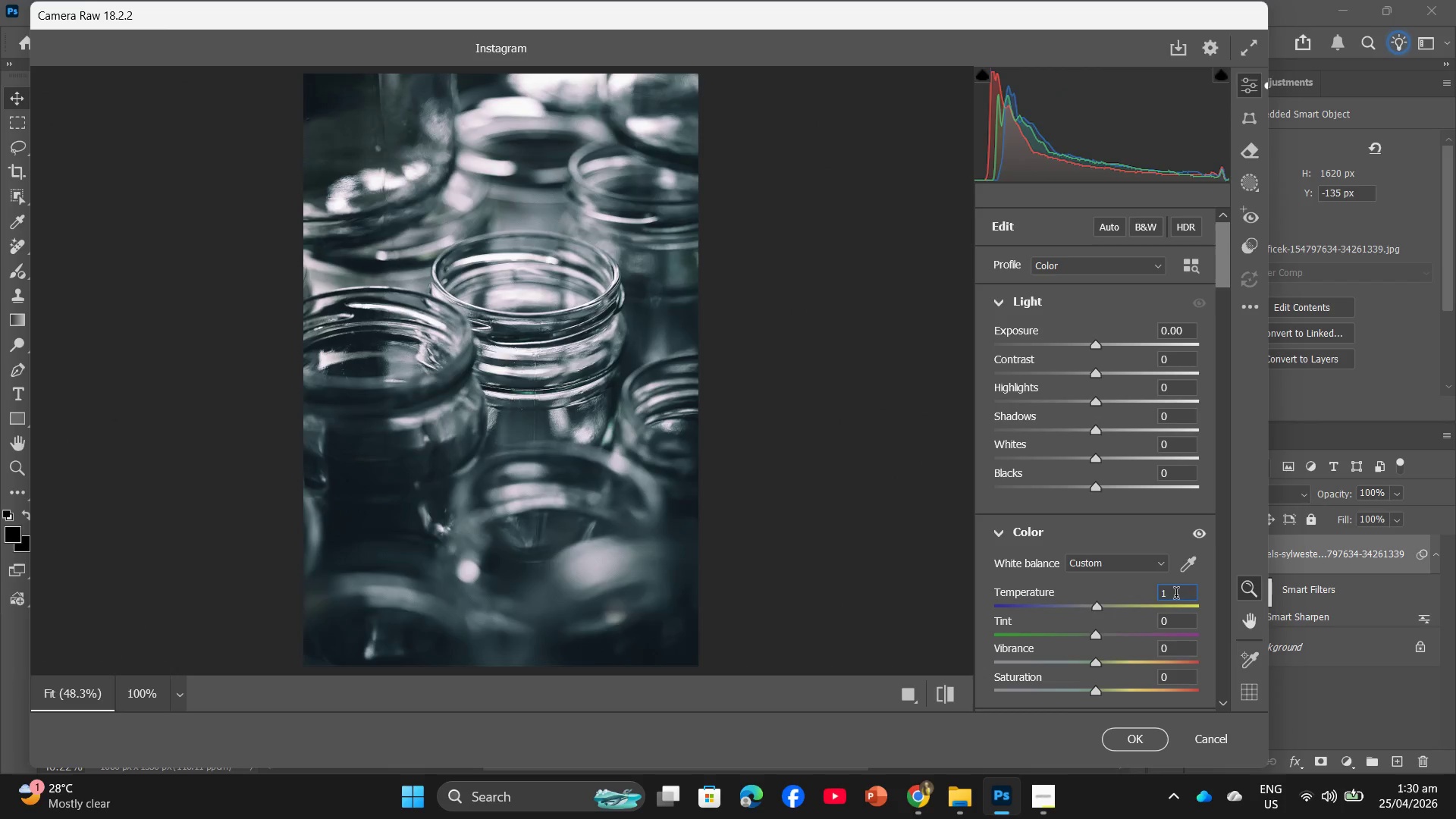 
key(Numpad8)
 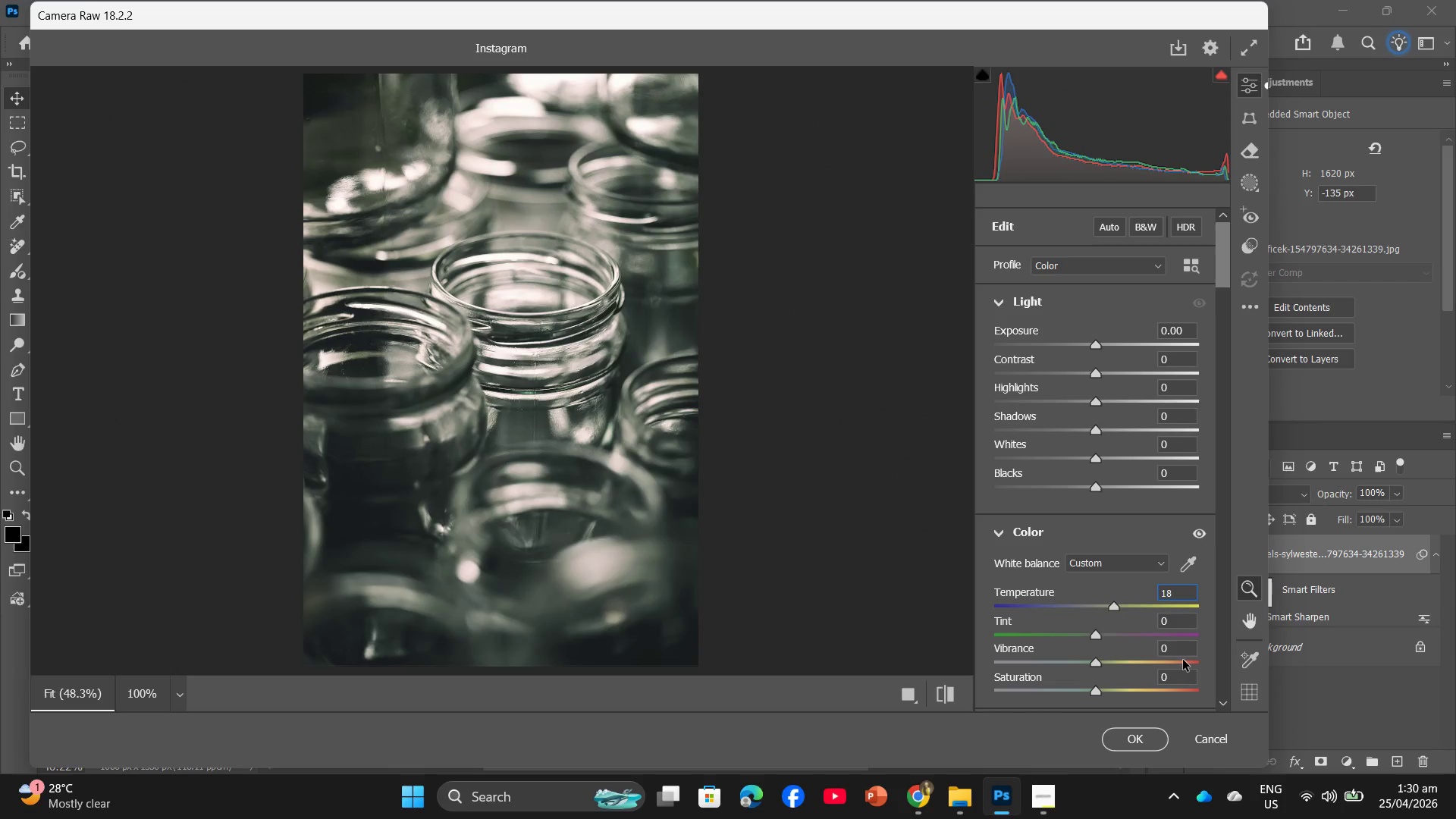 
left_click([1183, 656])
 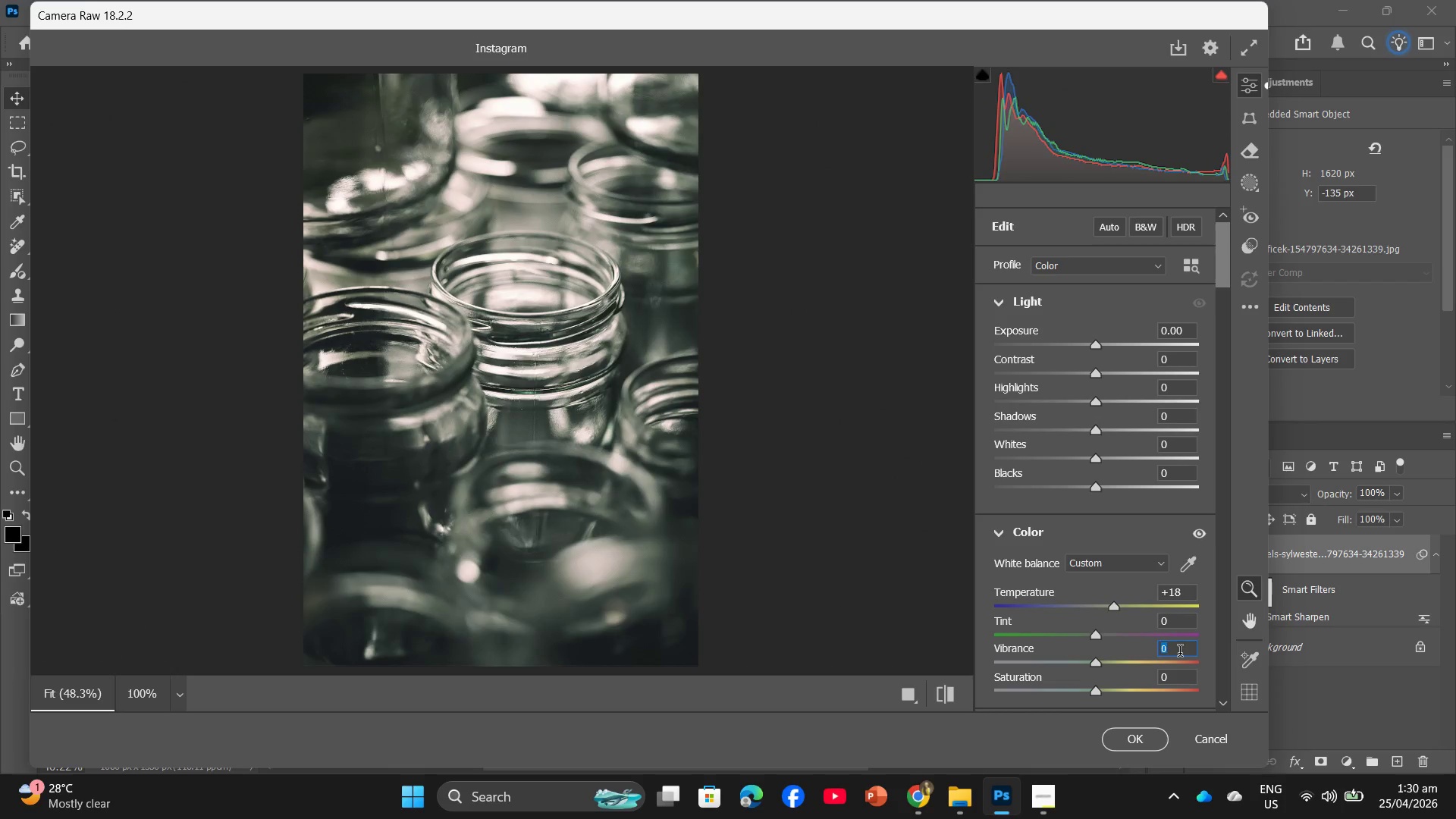 
key(Numpad5)
 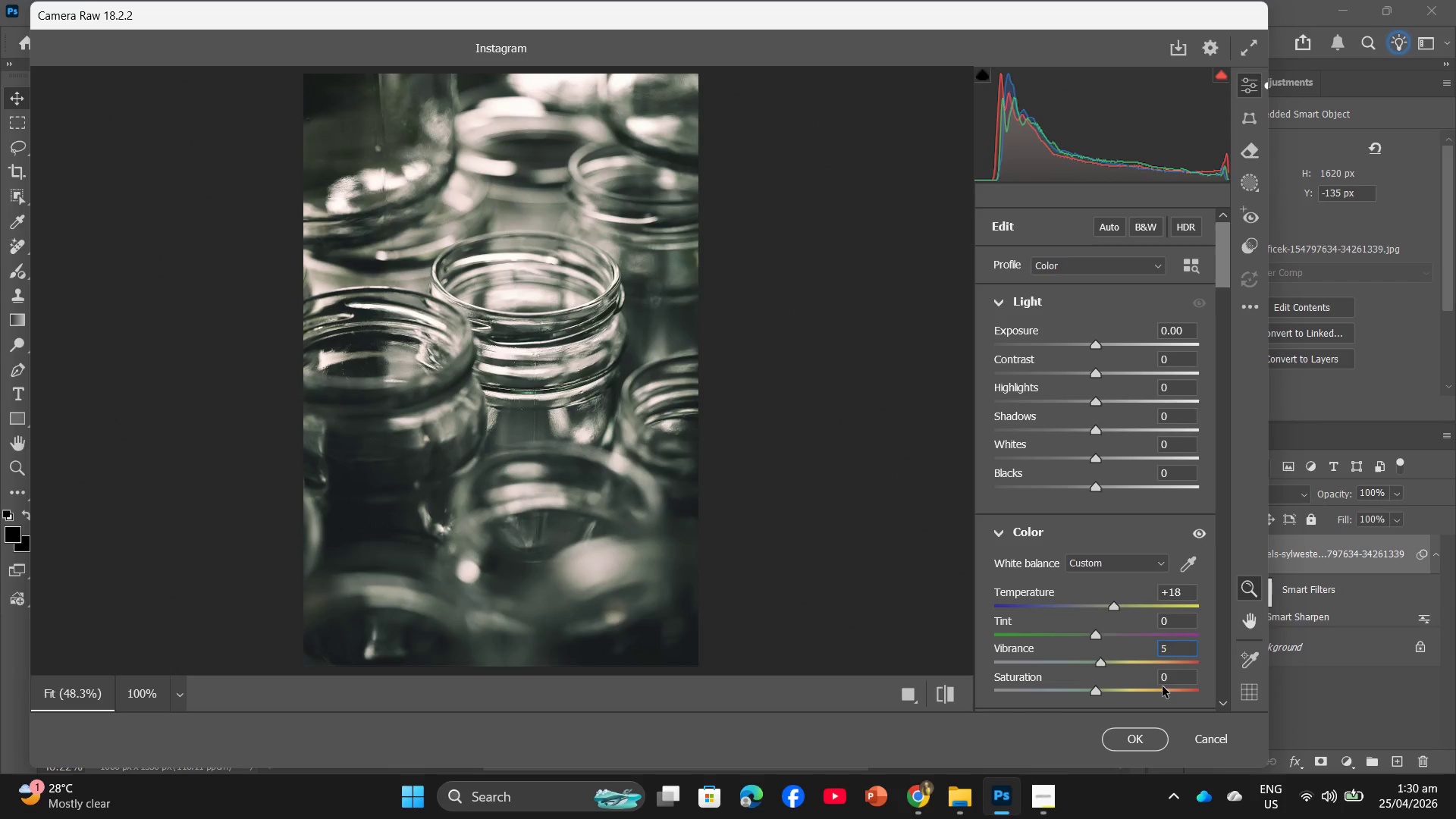 
left_click([1180, 673])
 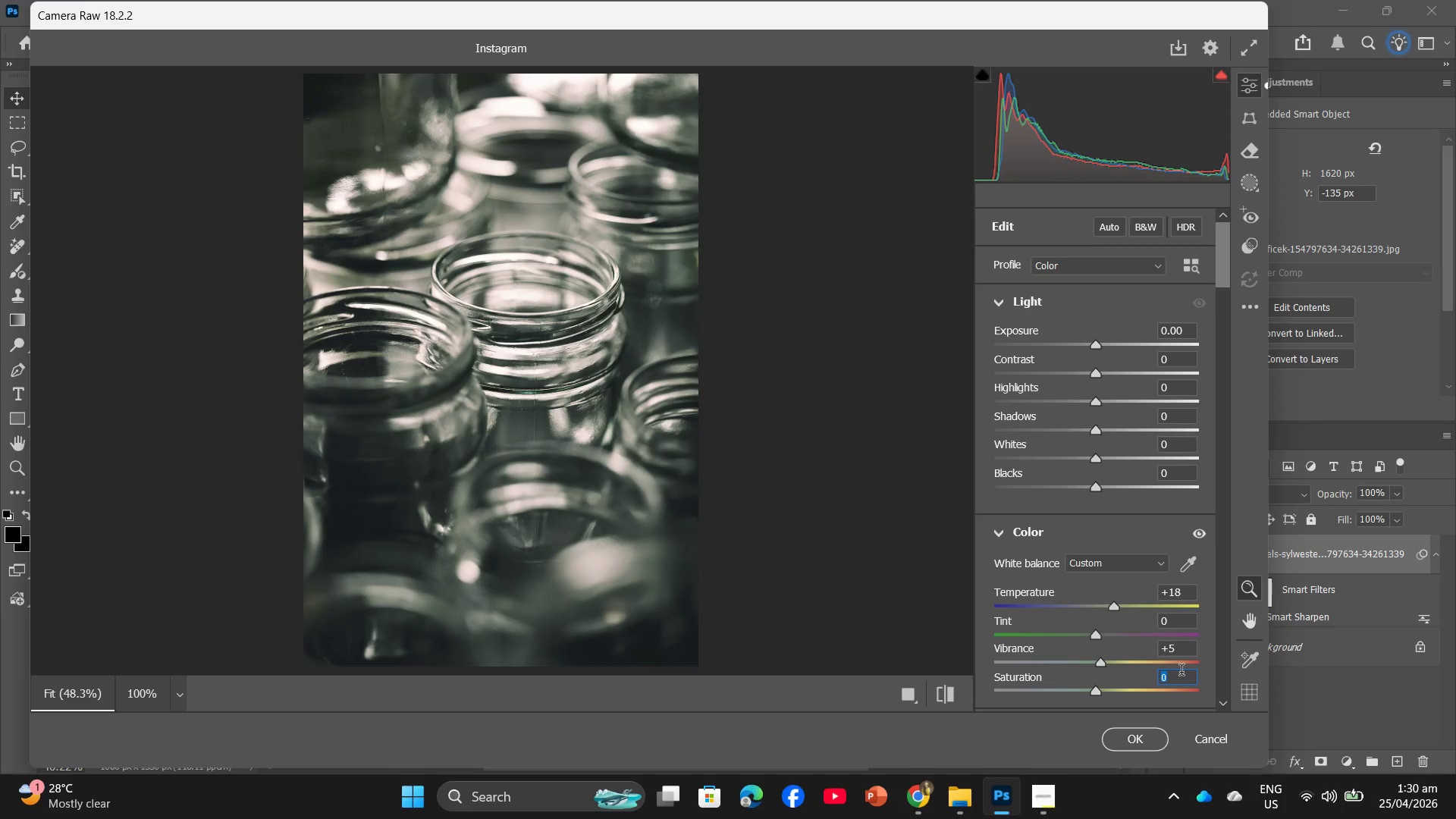 
key(Numpad8)
 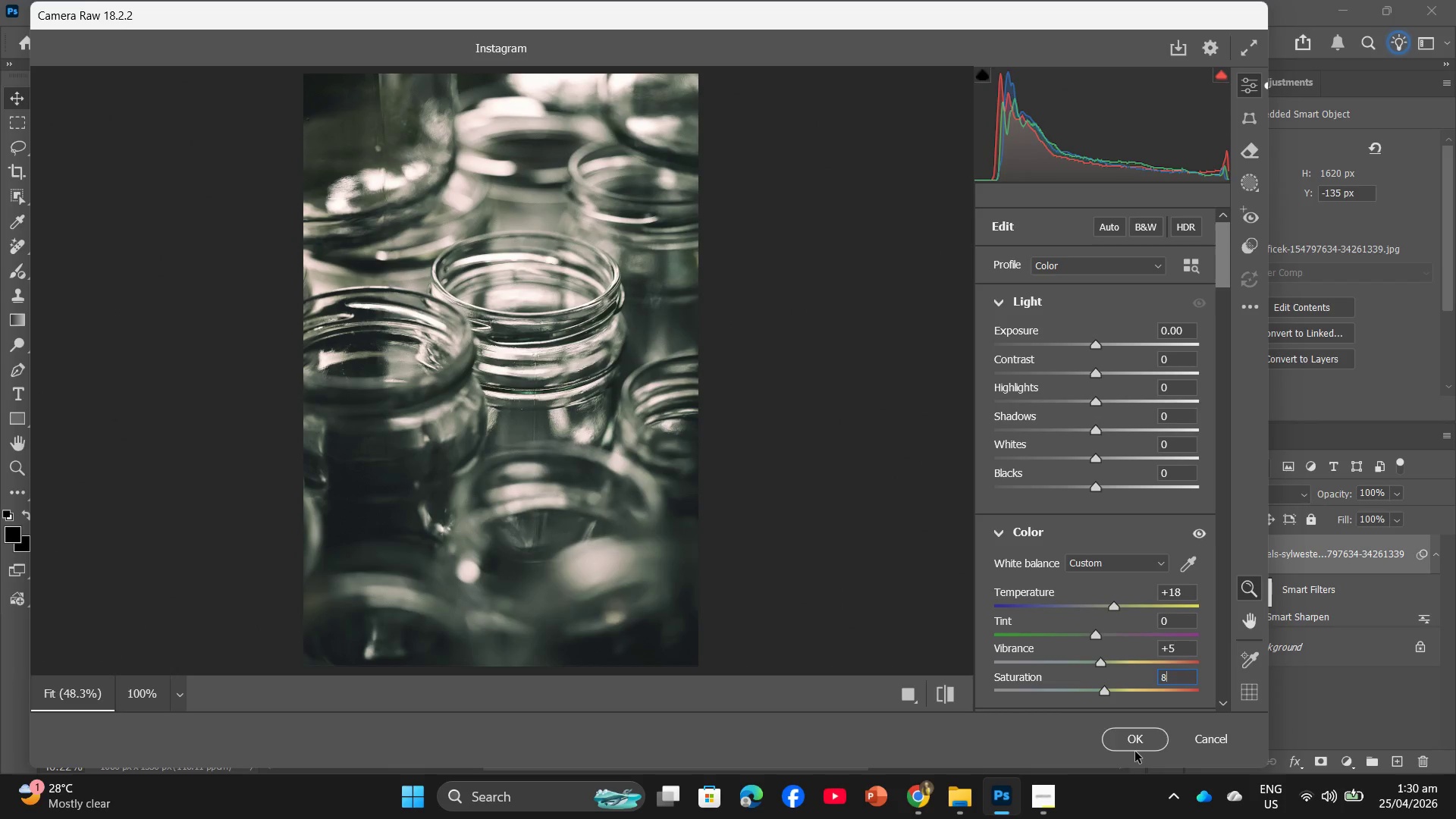 
left_click([1138, 745])
 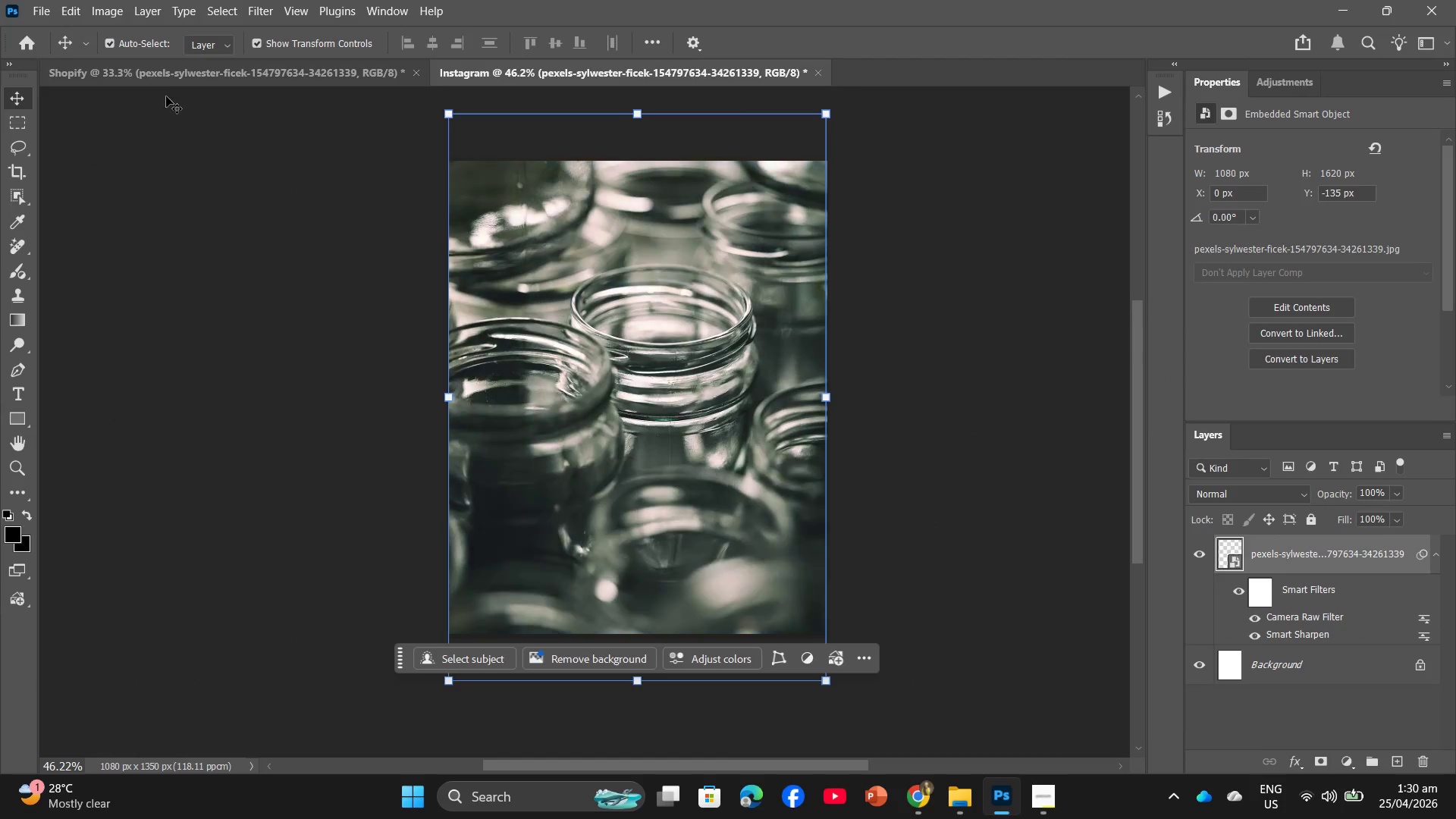 
left_click([190, 73])
 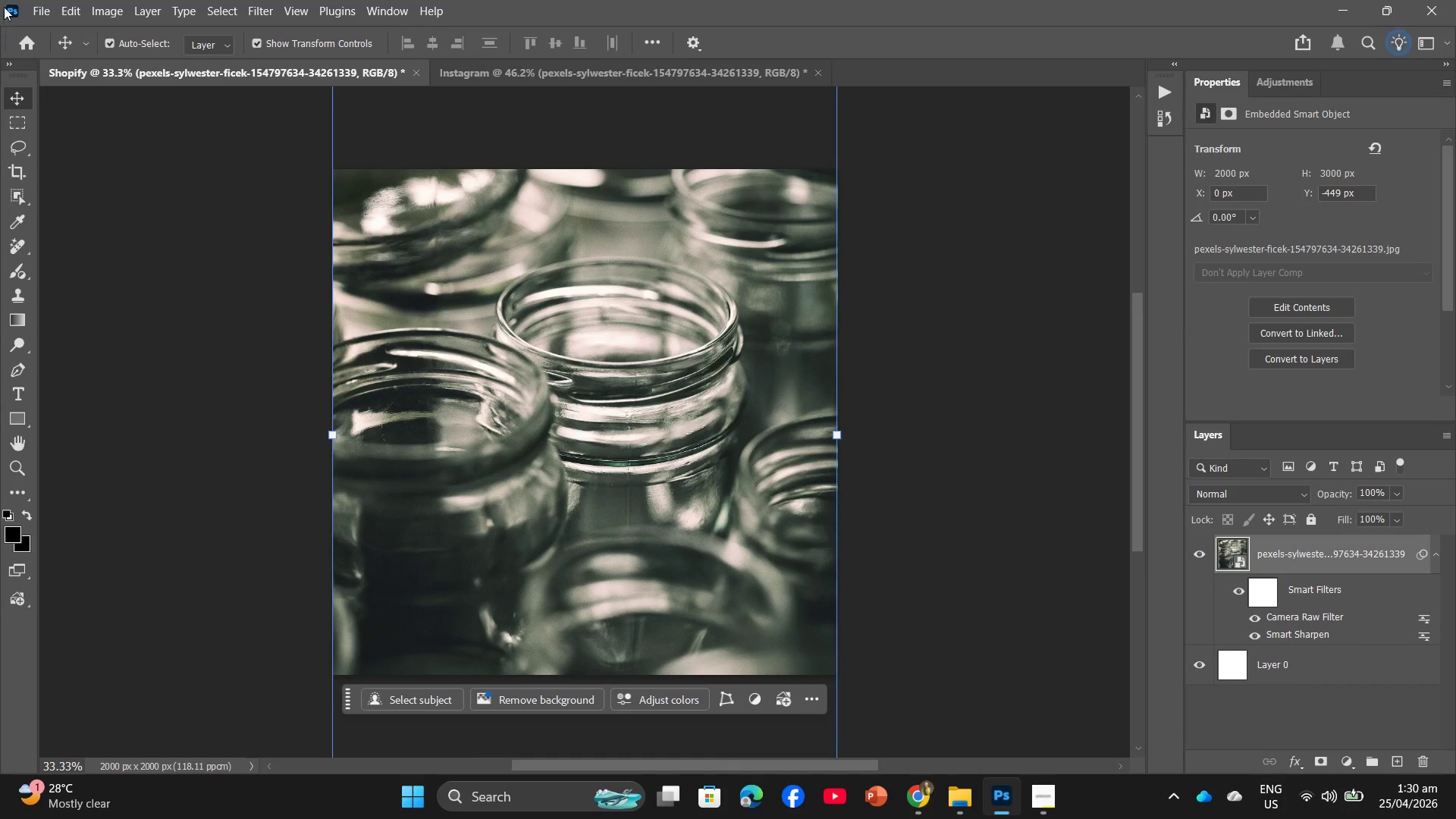 
left_click([40, 0])
 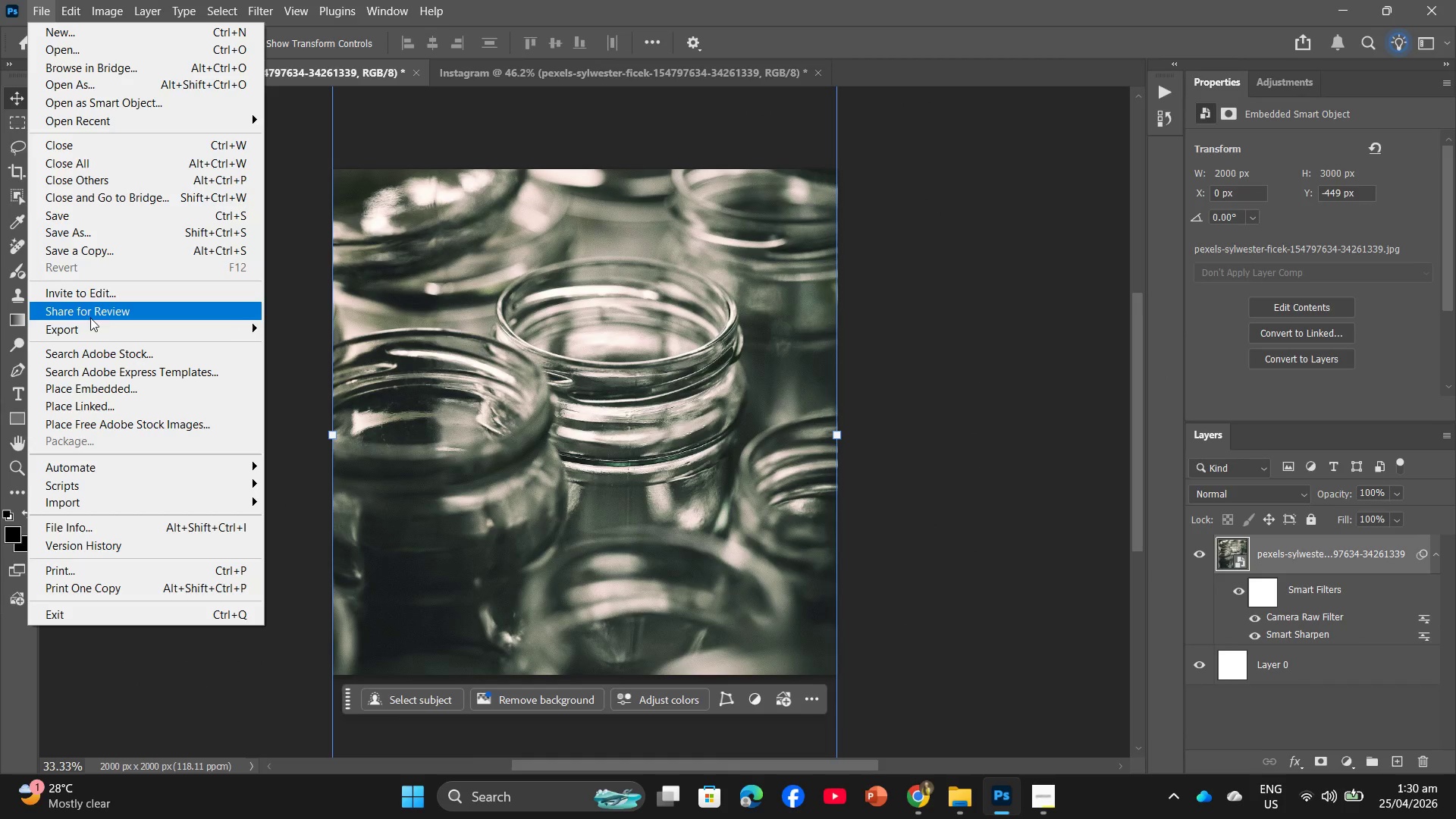 
left_click([90, 322])
 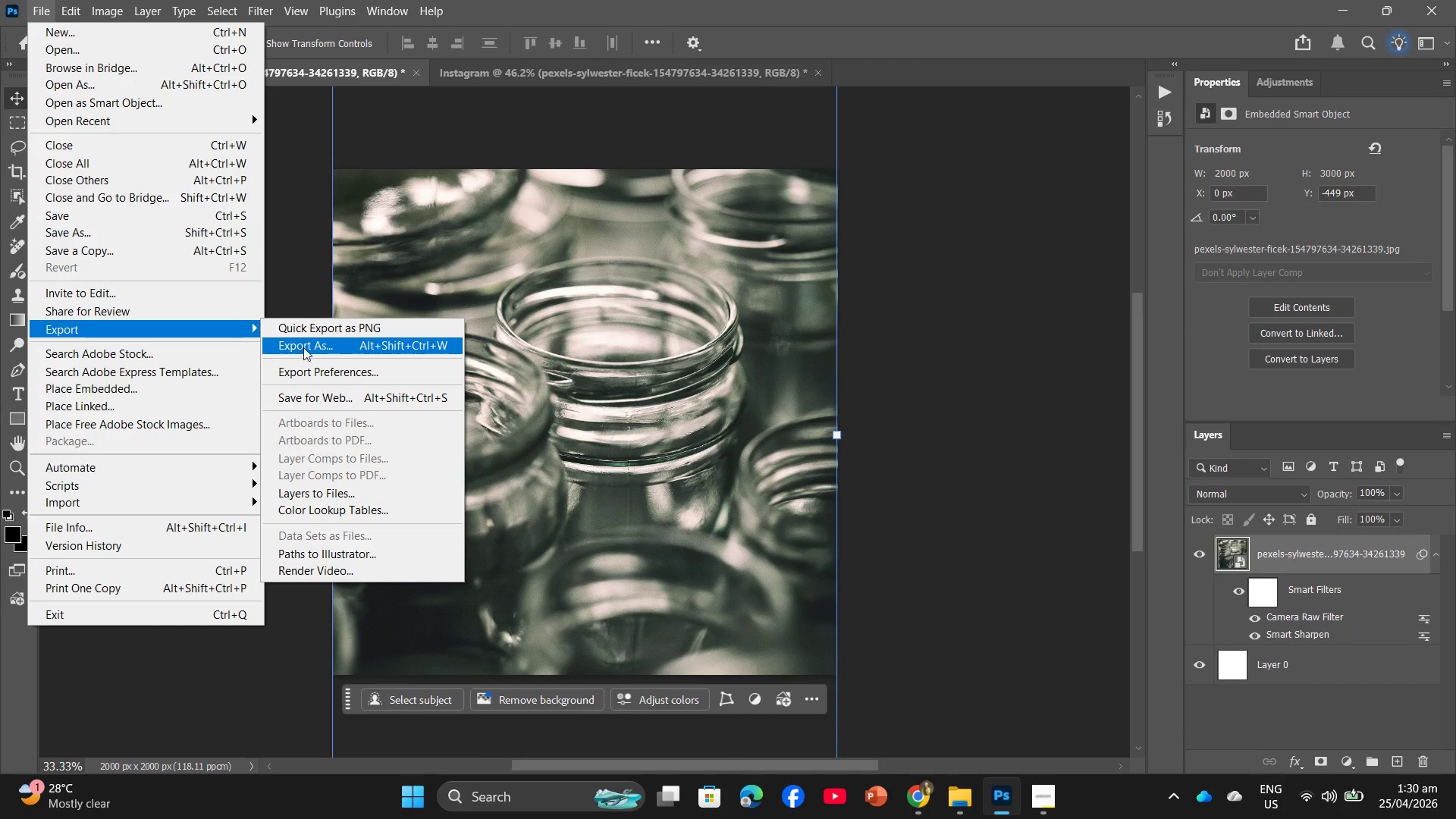 
left_click([309, 347])
 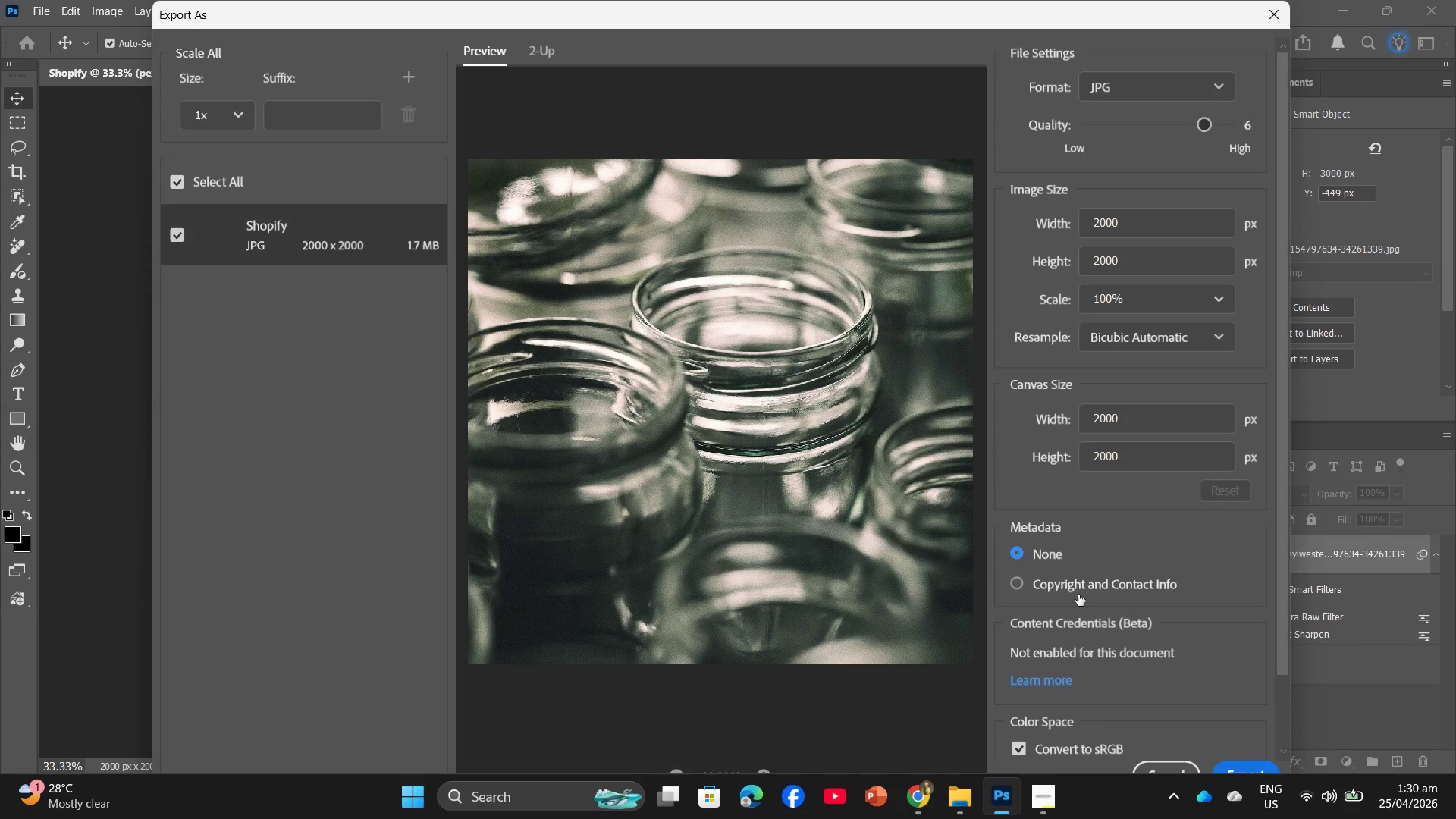 
left_click([1257, 764])
 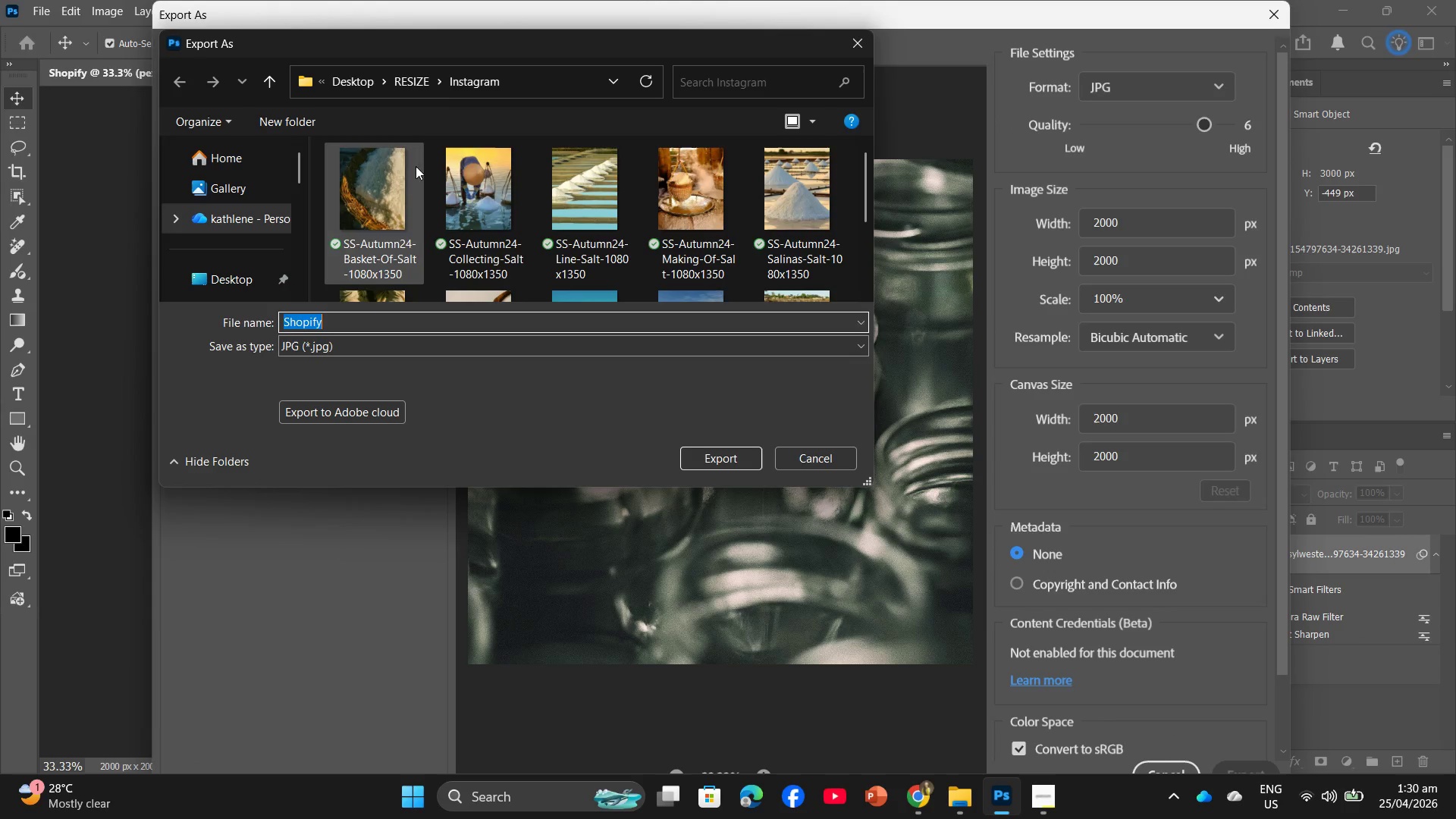 
left_click([400, 73])
 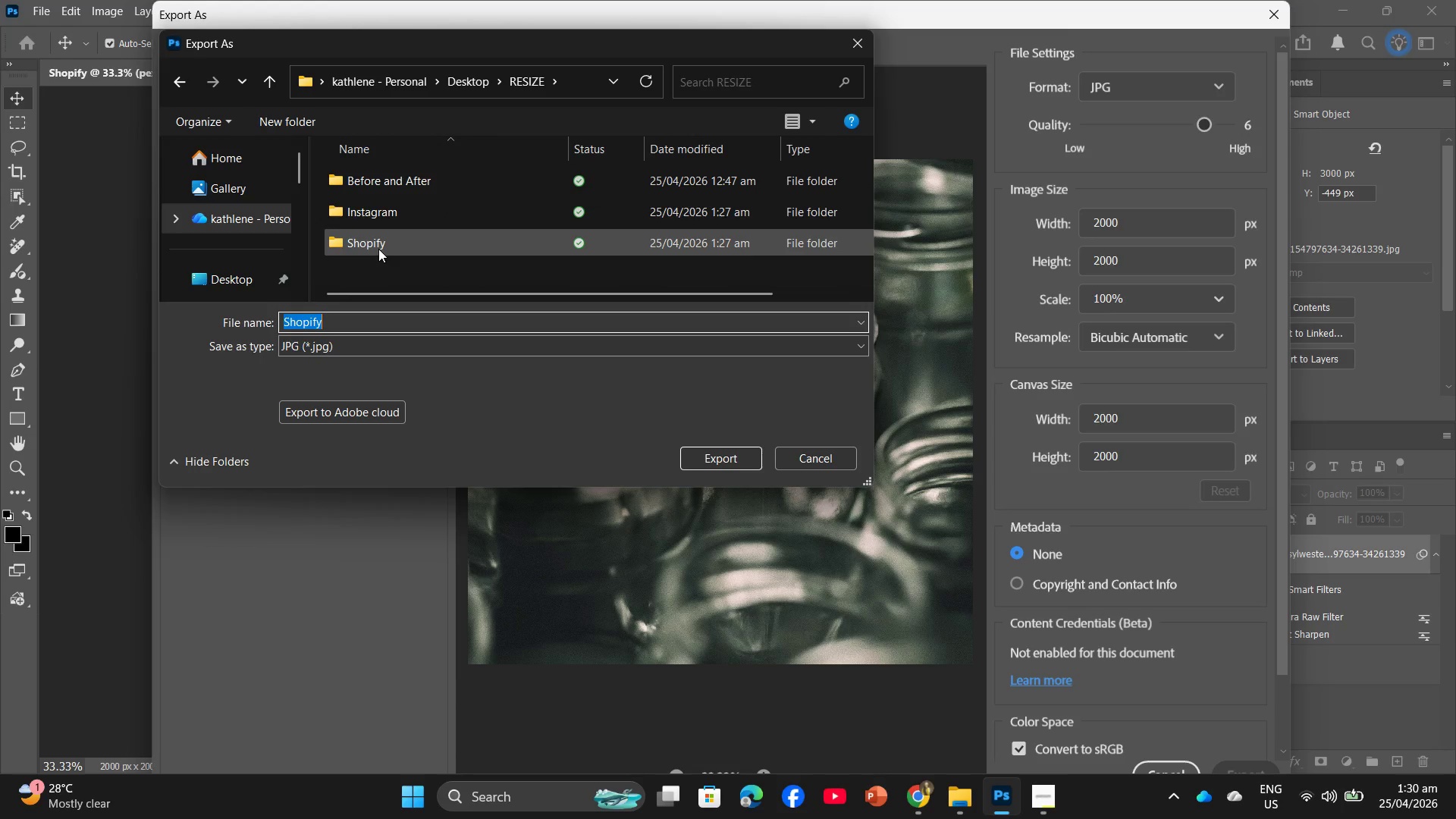 
double_click([380, 249])
 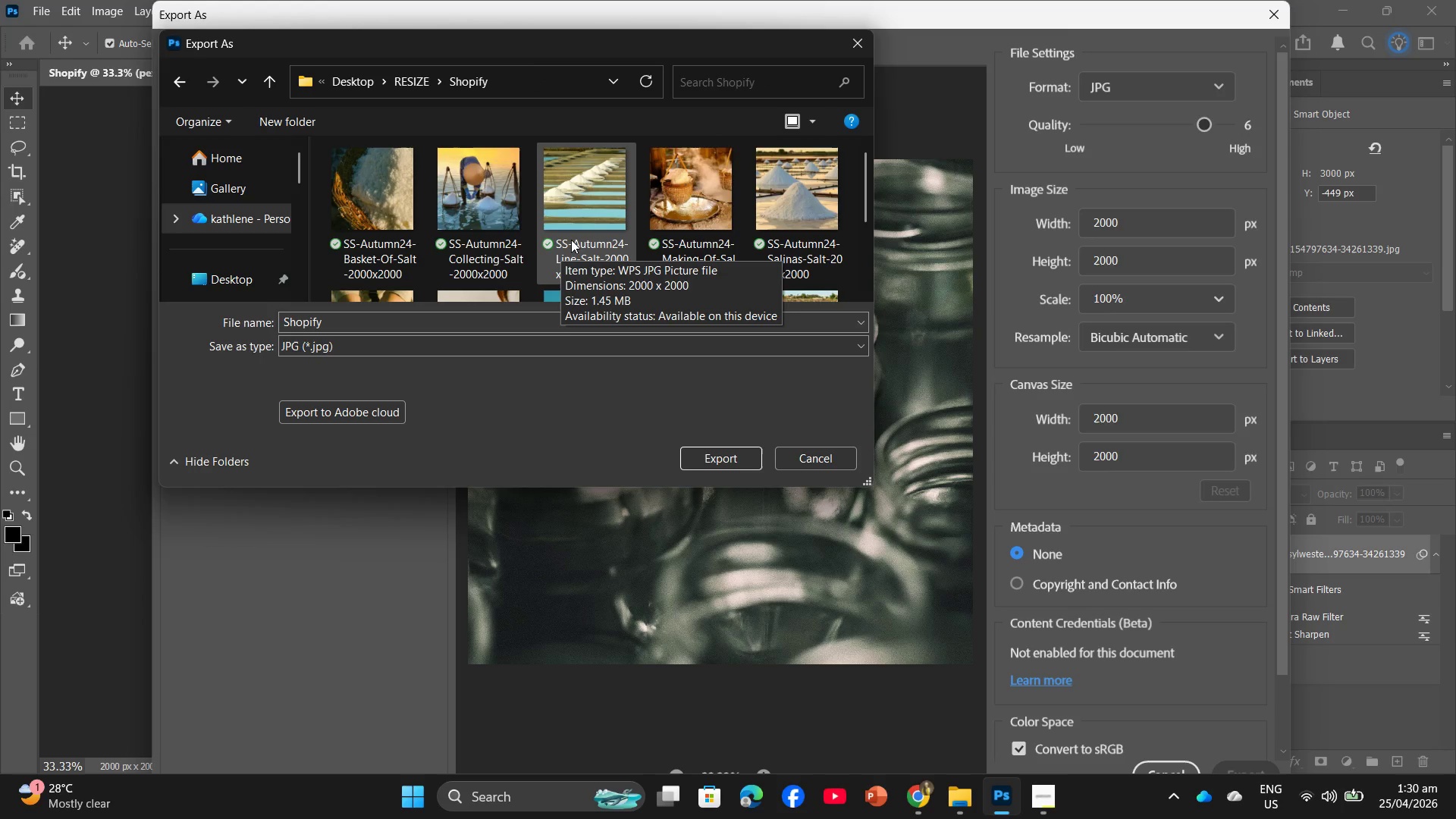 
scroll: coordinate [563, 240], scroll_direction: down, amount: 2.0
 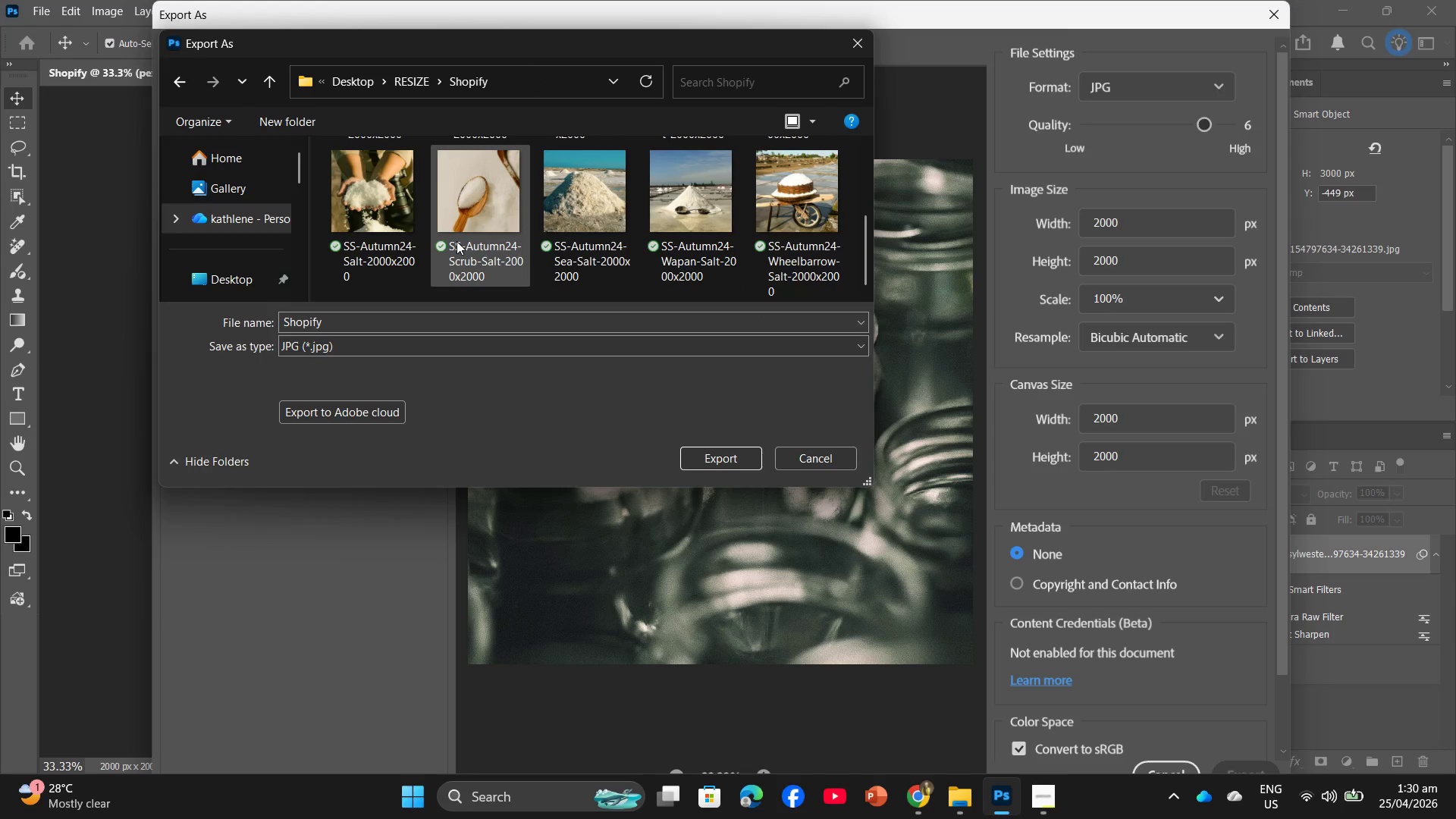 
left_click([392, 240])
 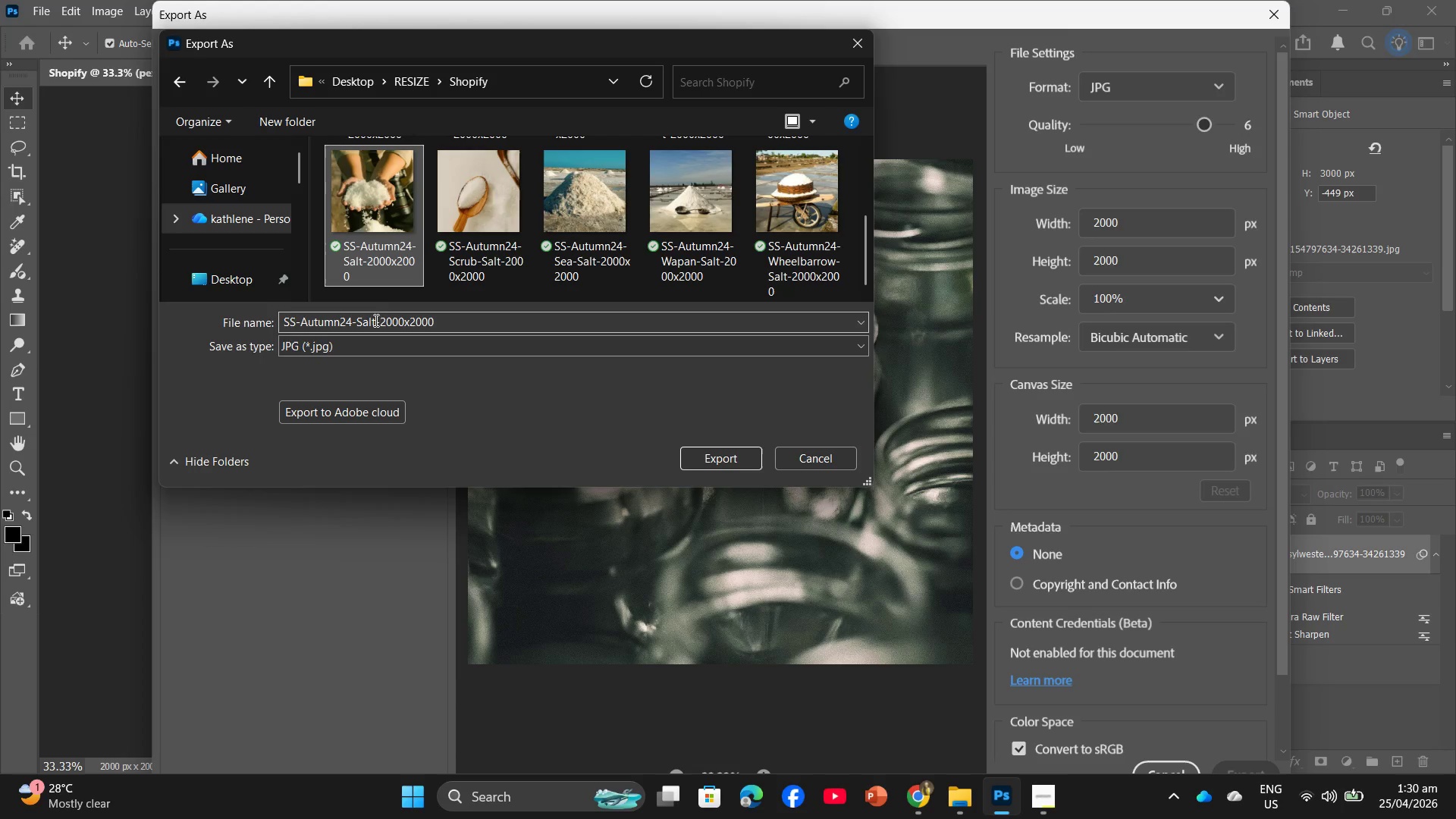 
double_click([372, 320])
 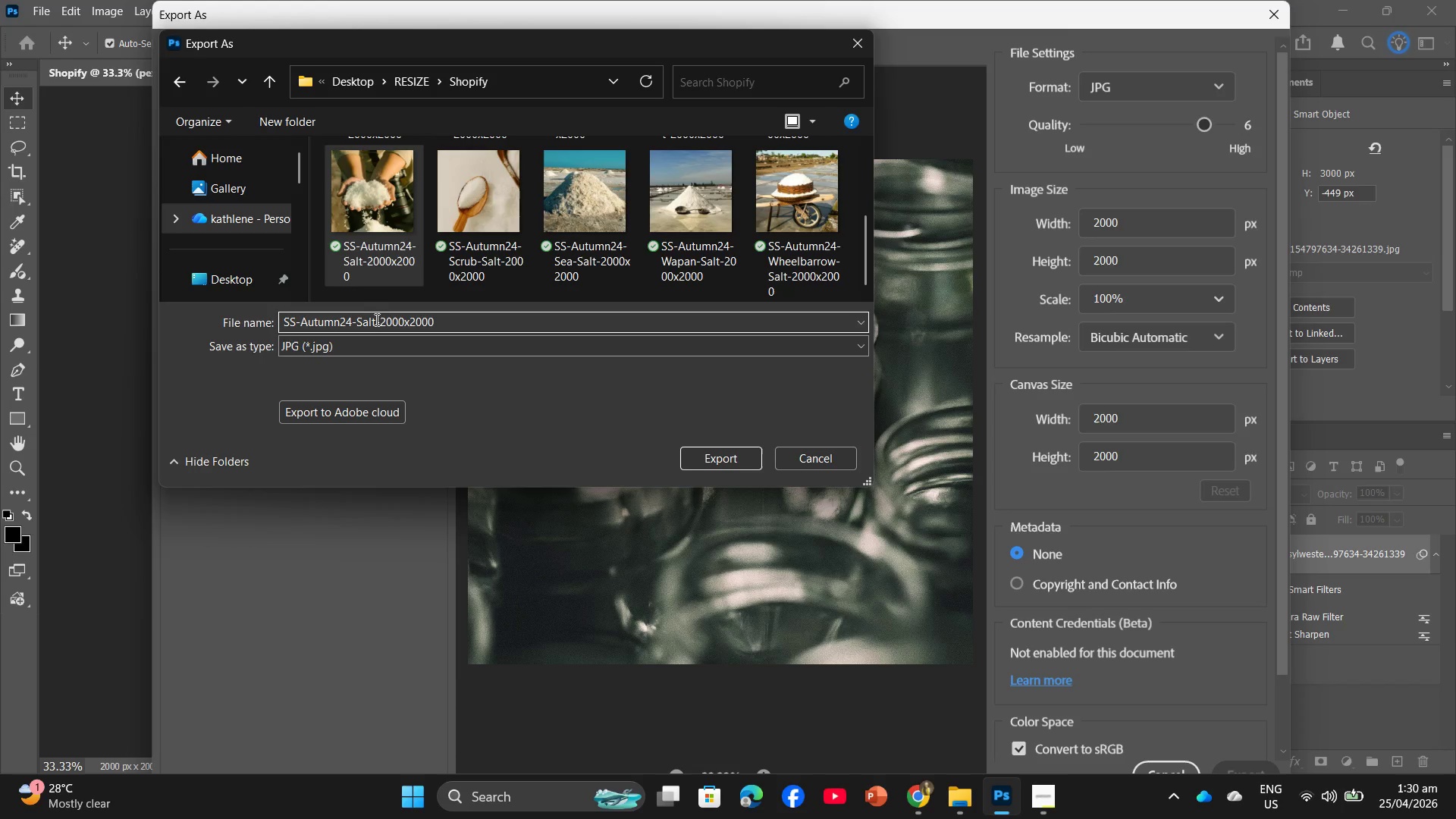 
left_click([375, 319])
 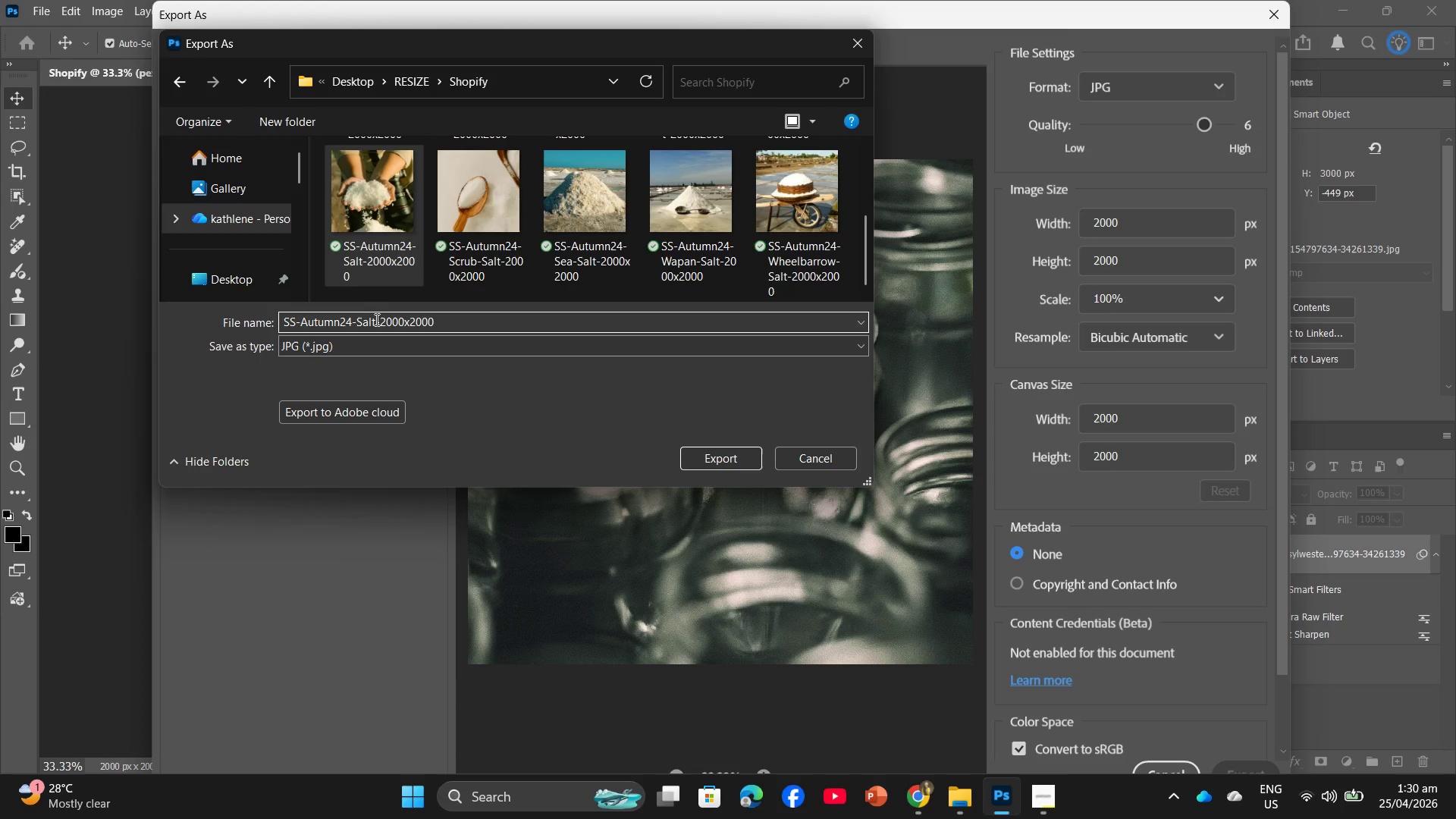 
left_click_drag(start_coordinate=[375, 319], to_coordinate=[359, 315])
 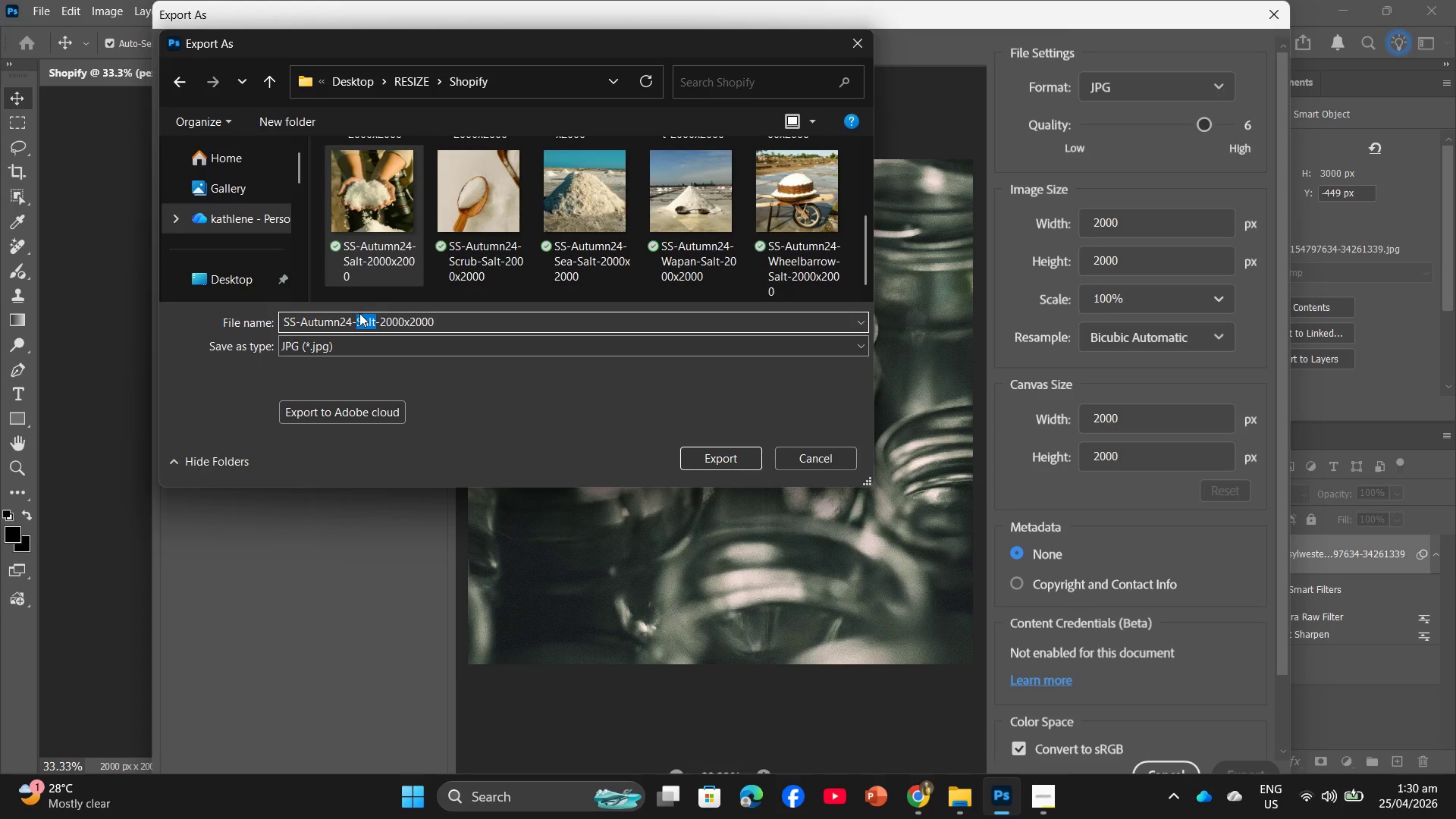 
type(Glass)
 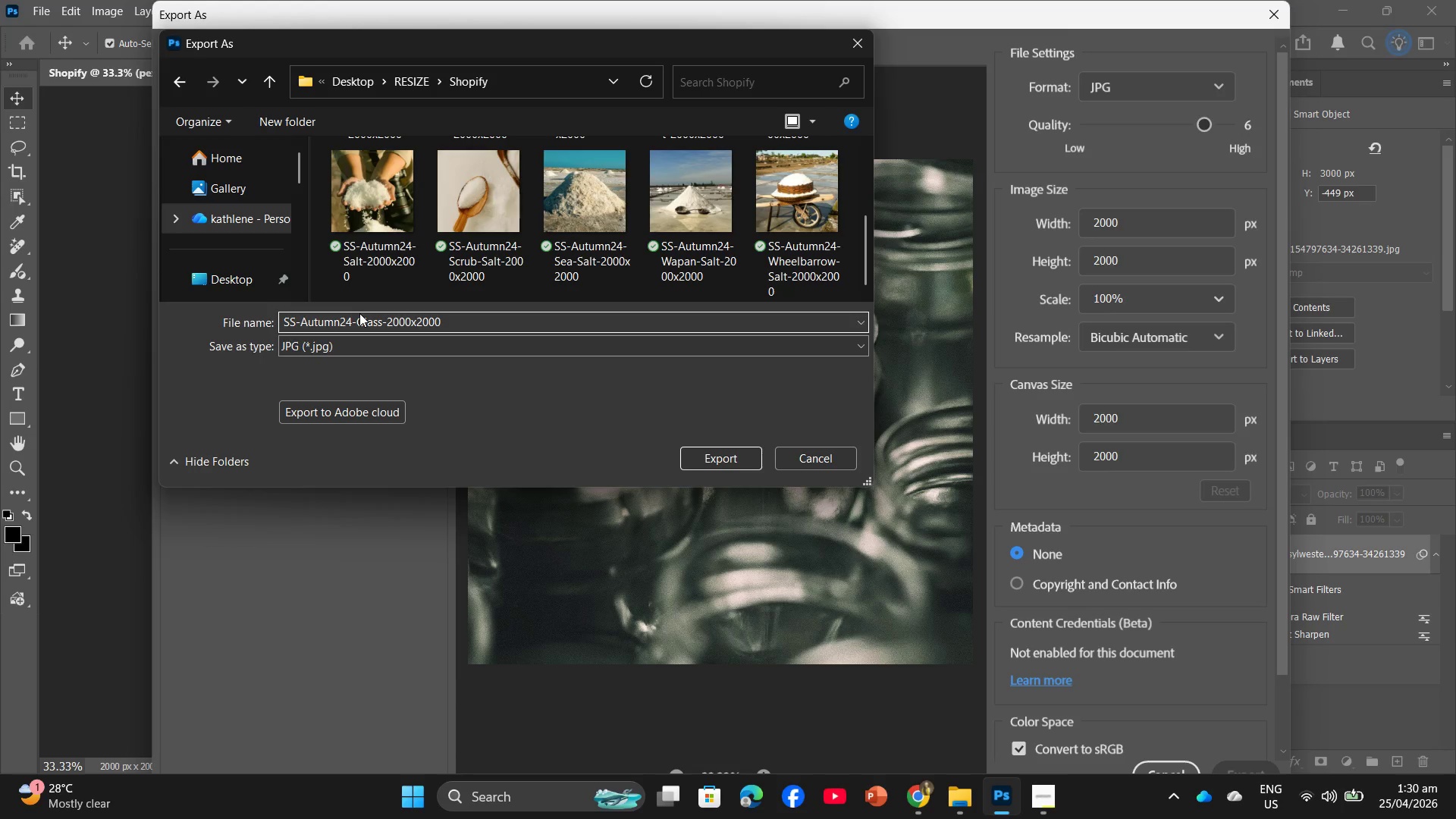 
key(Enter)
 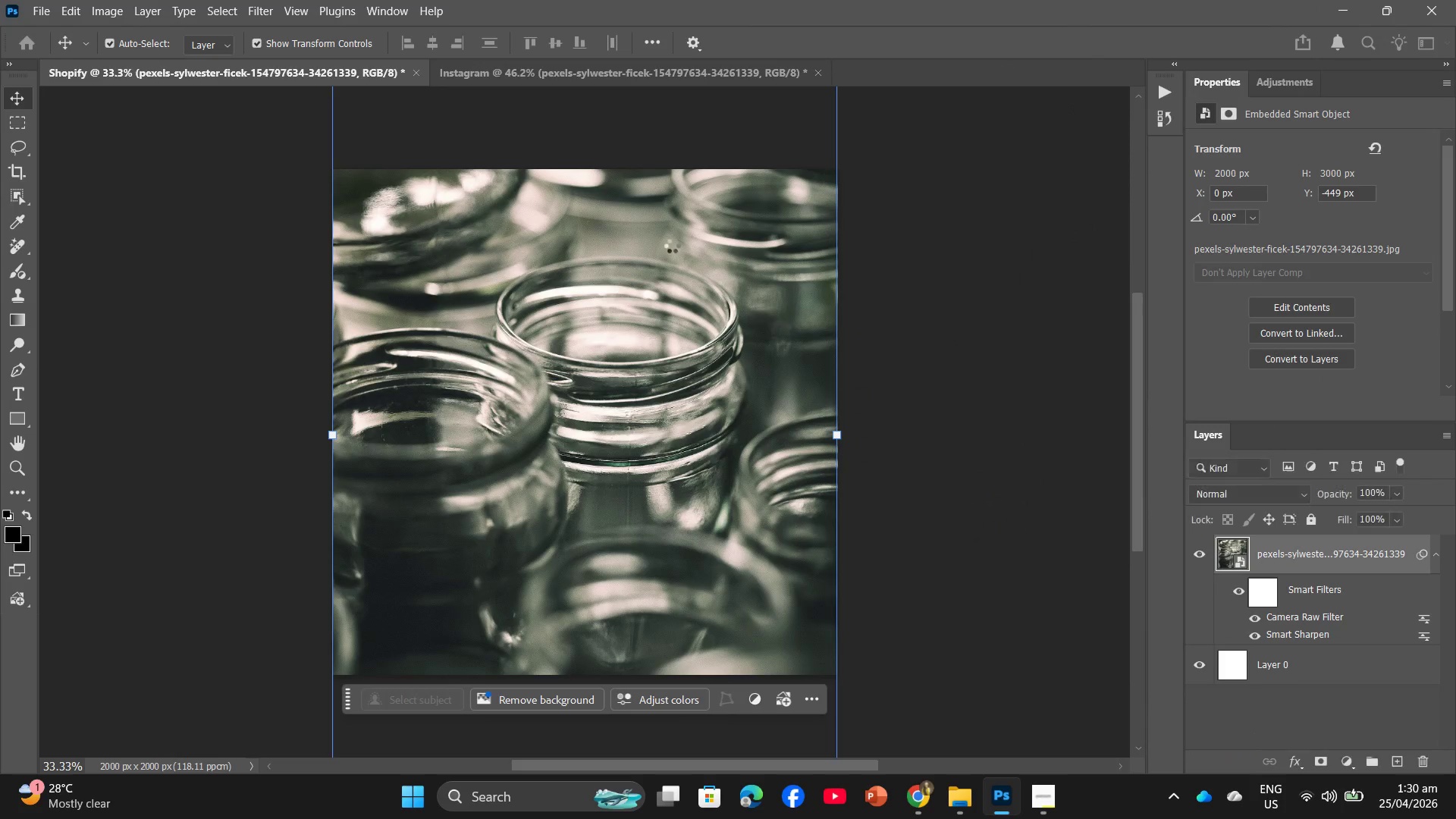 
left_click([488, 69])
 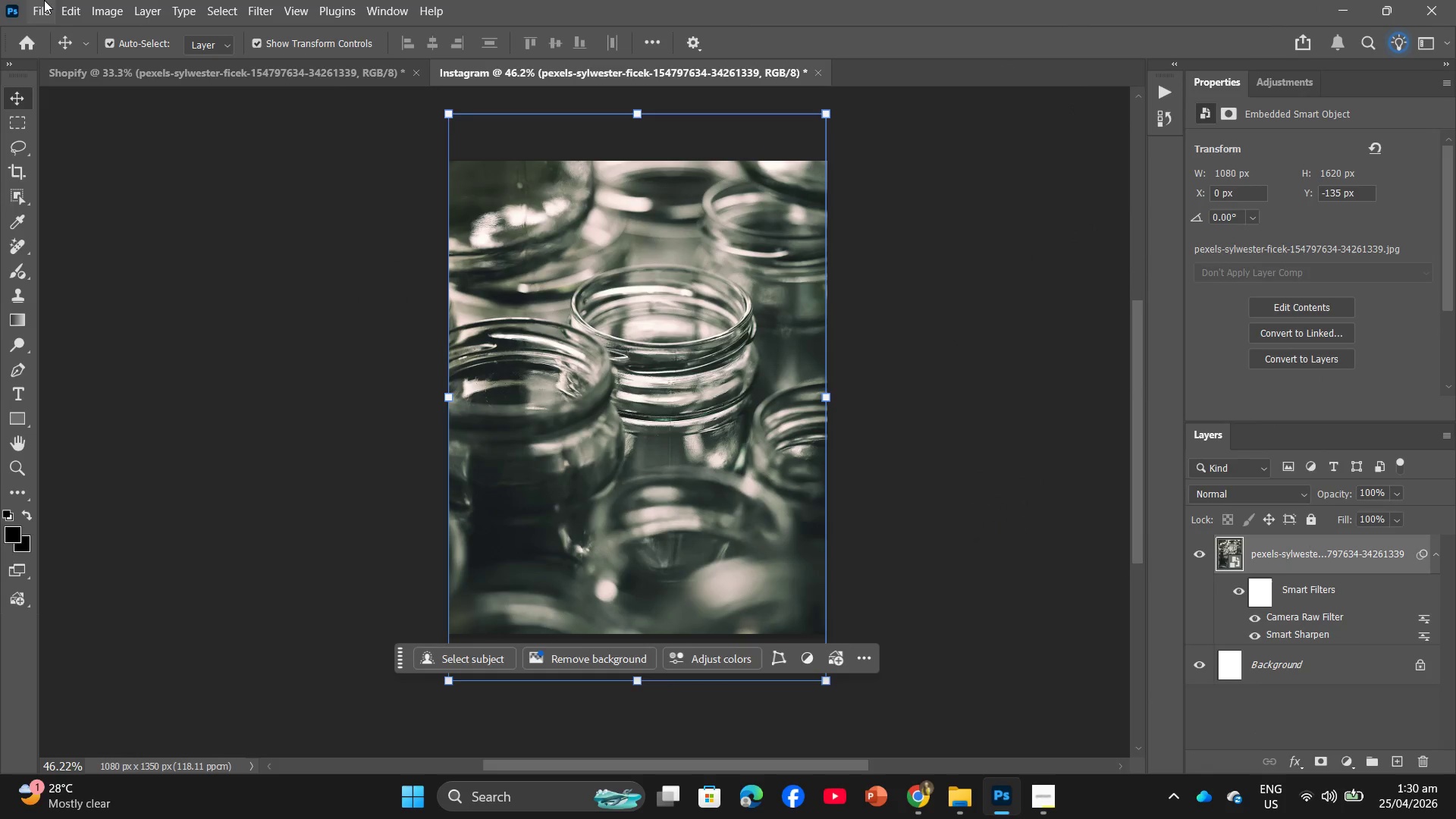 
left_click([34, 0])
 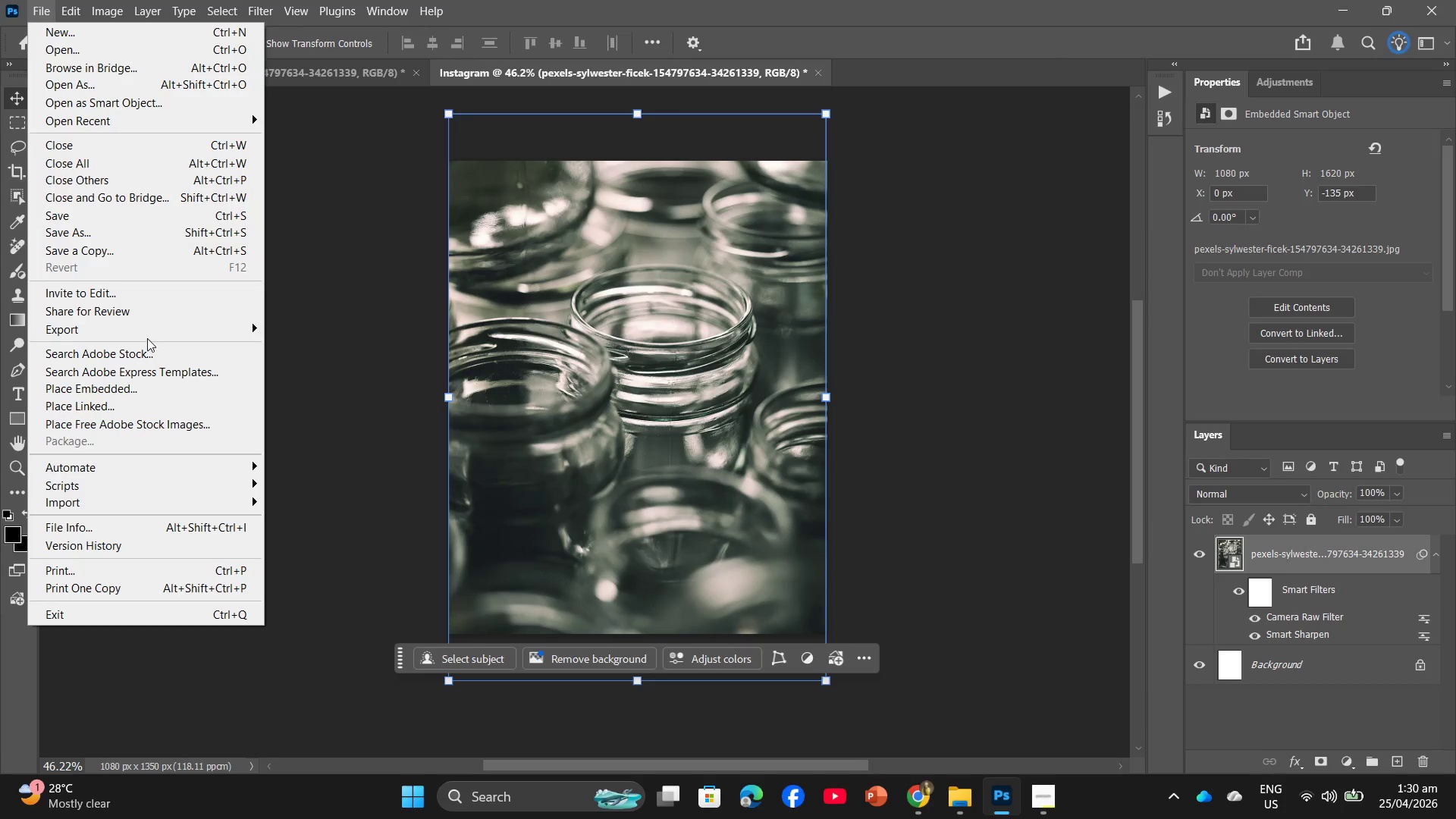 
left_click([160, 330])
 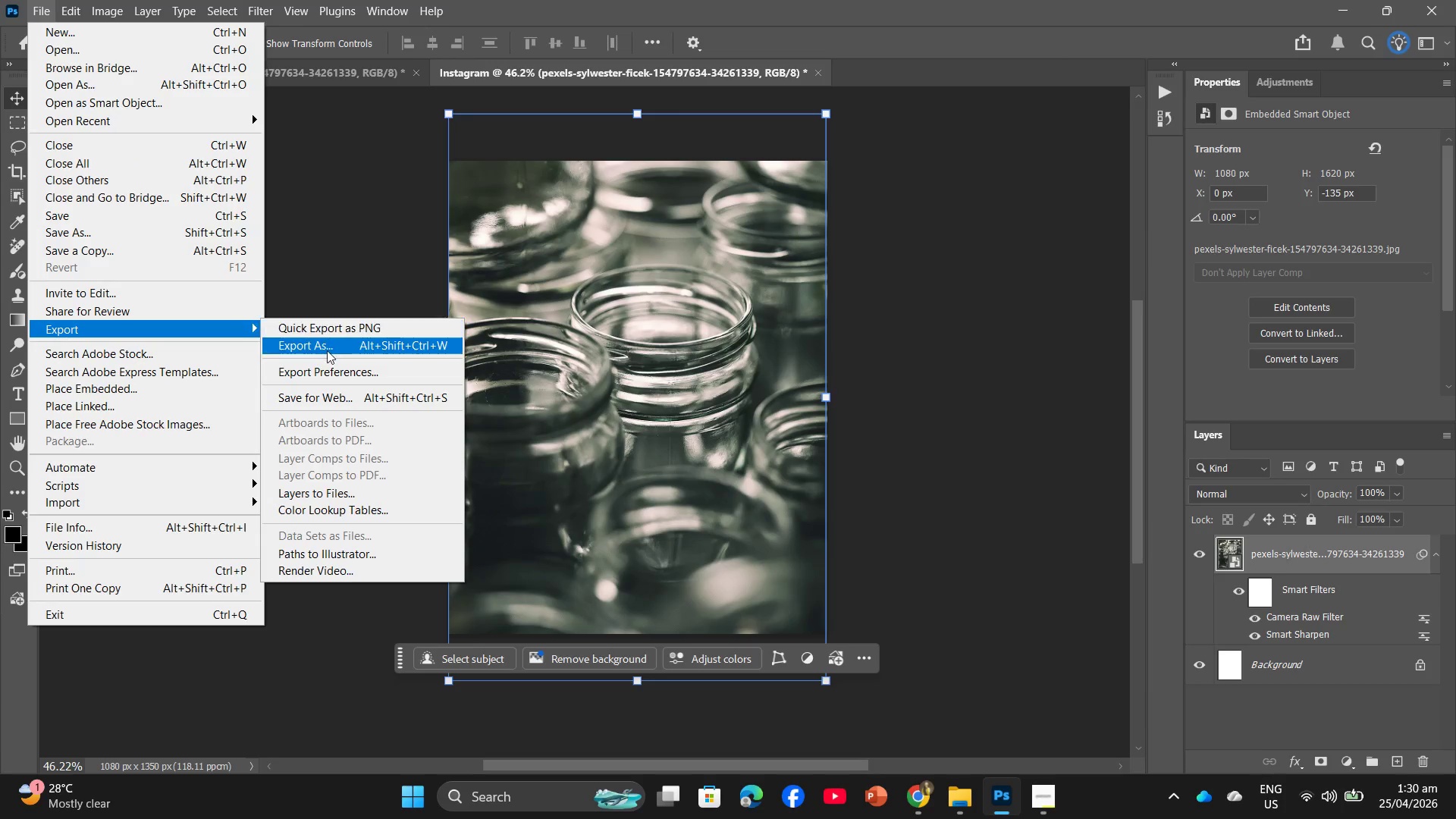 
left_click([328, 350])
 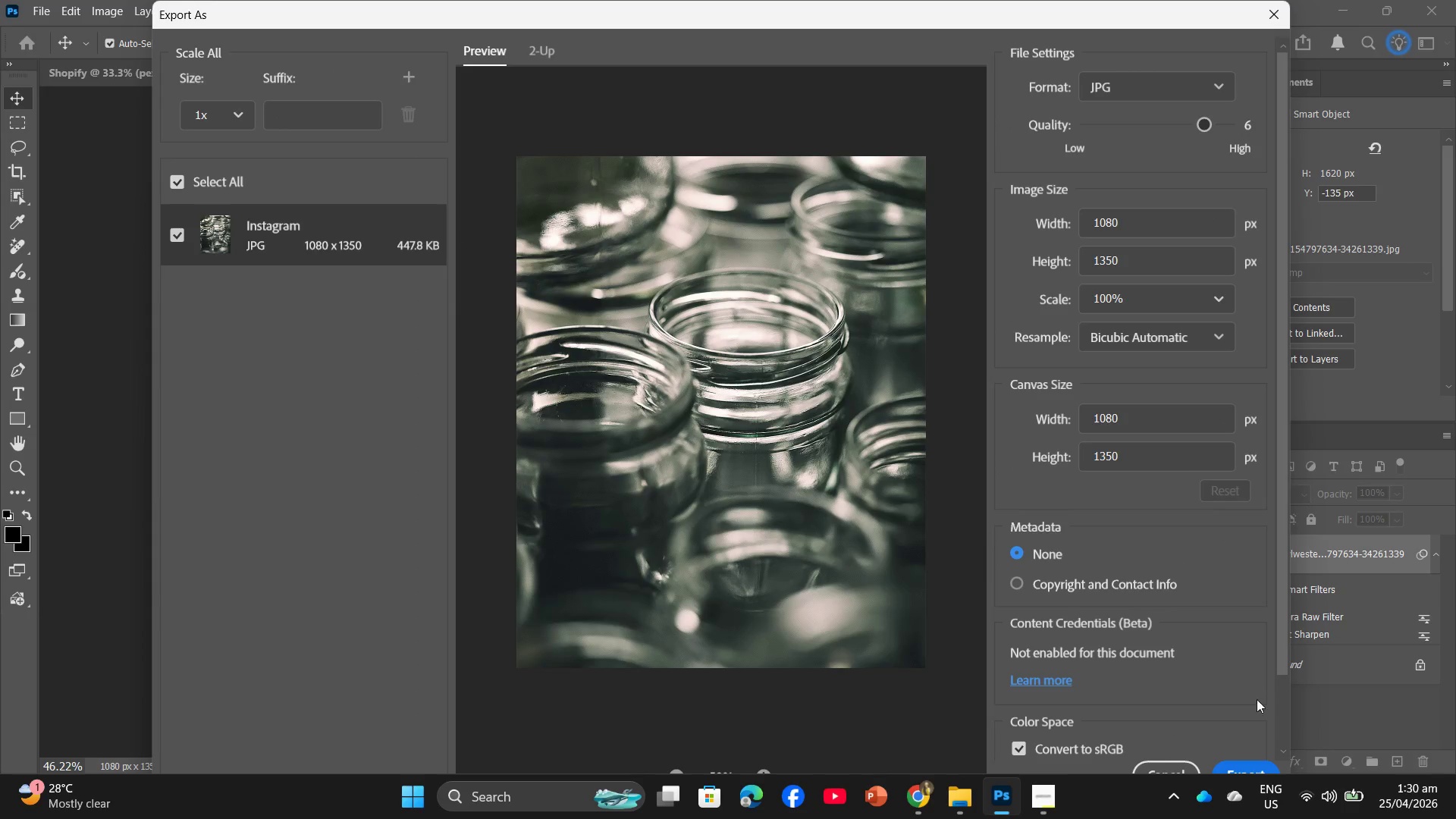 
left_click([1241, 765])
 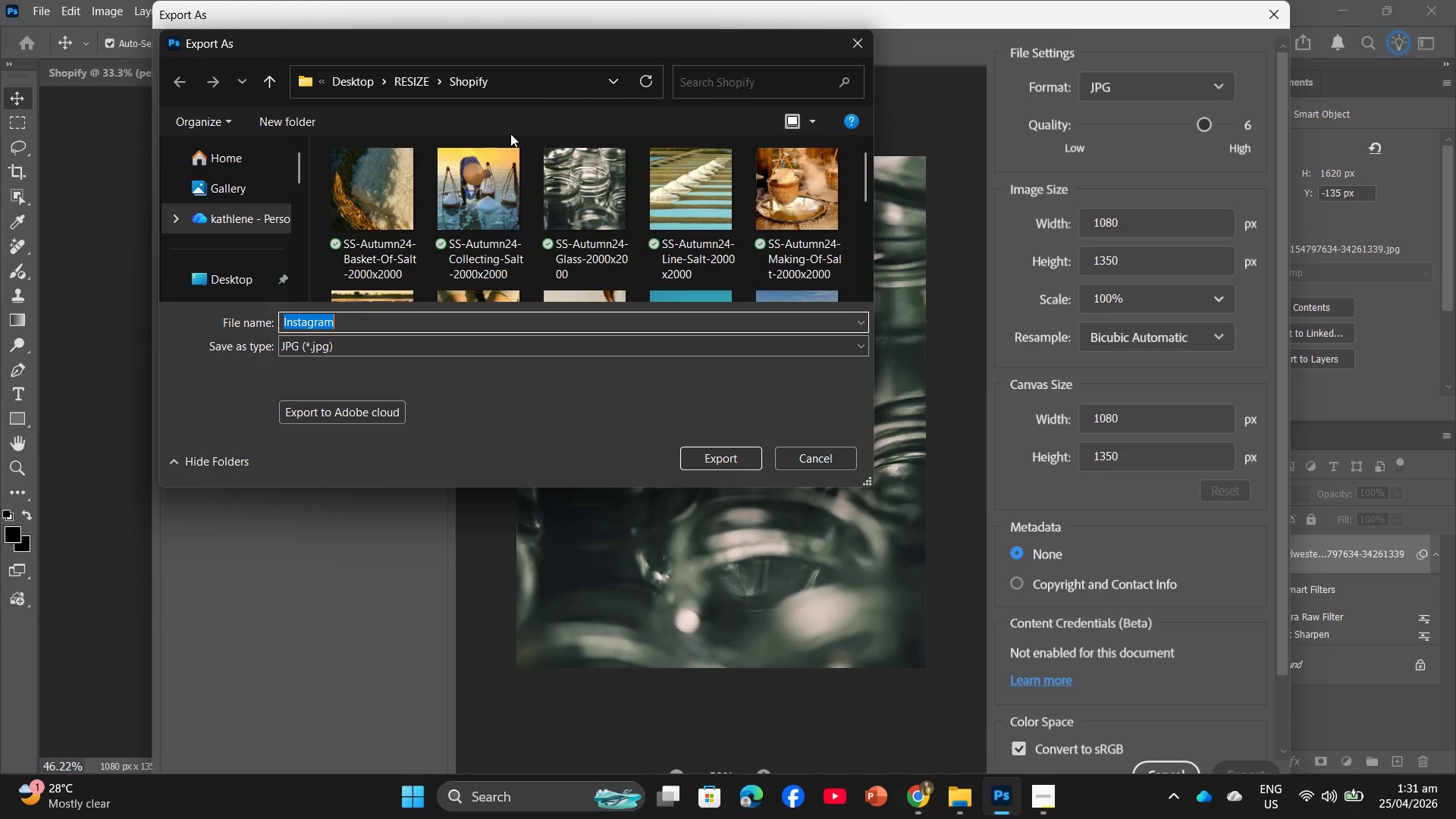 
wait(15.23)
 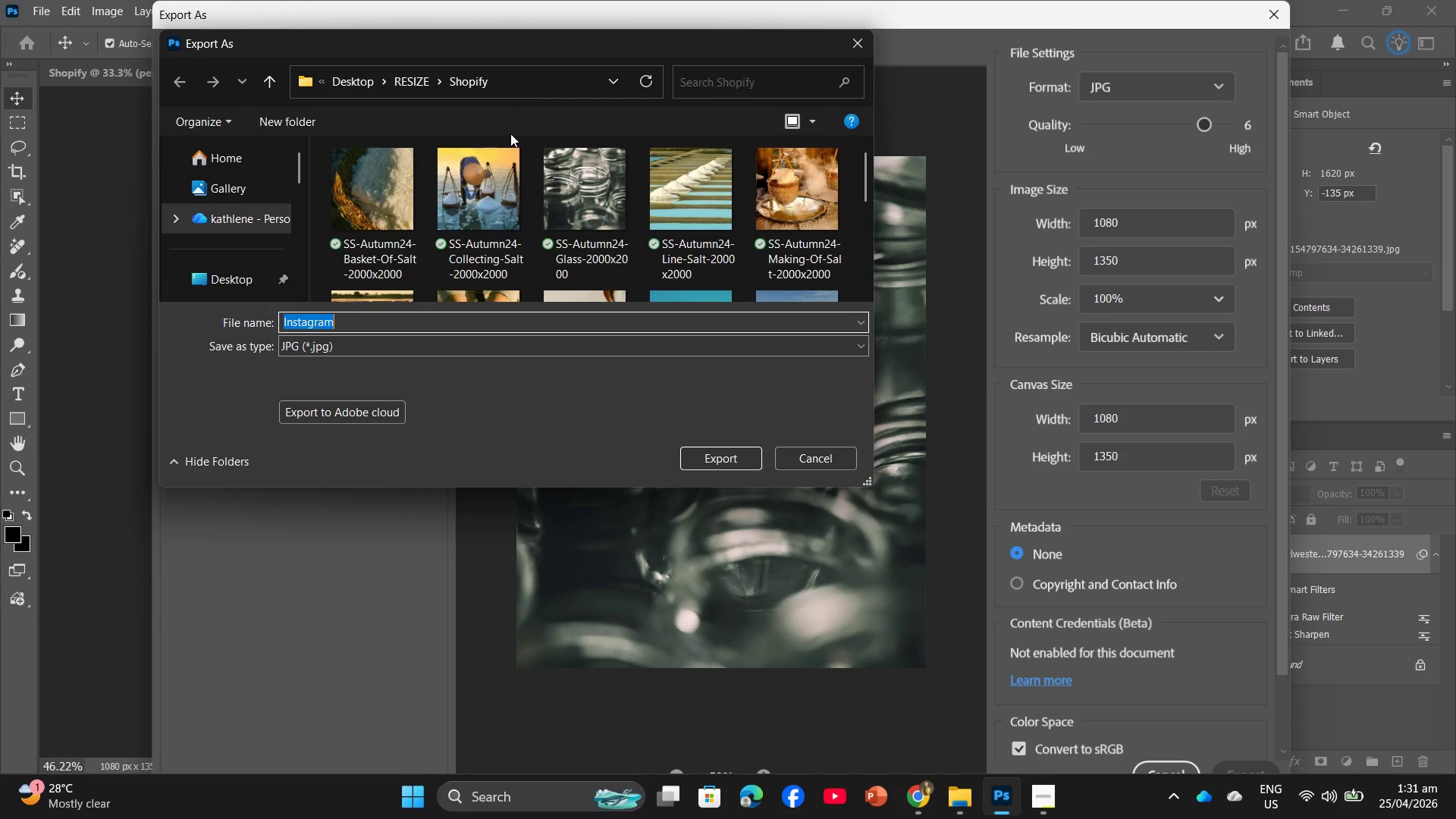 
left_click([430, 86])
 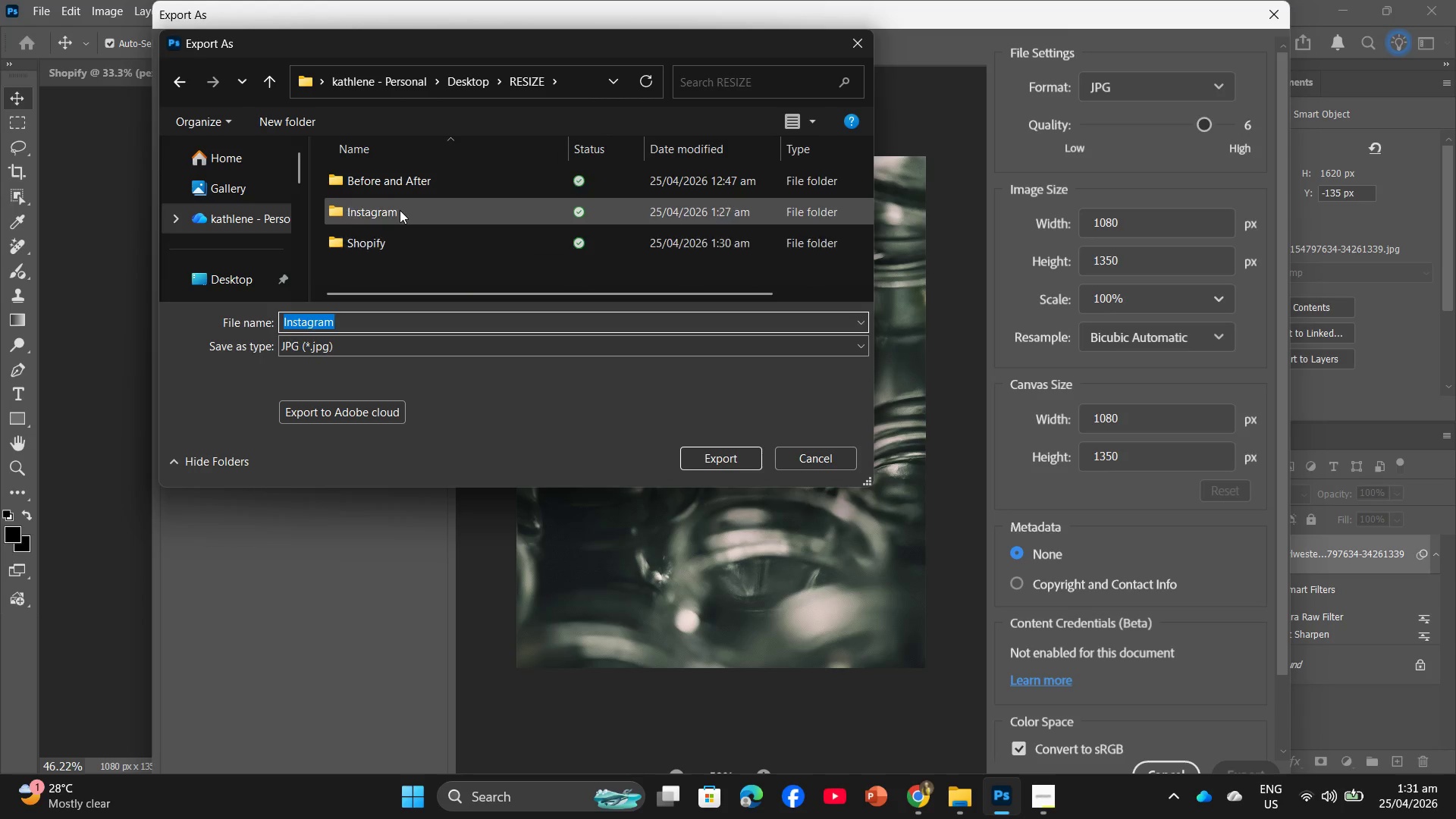 
double_click([400, 210])
 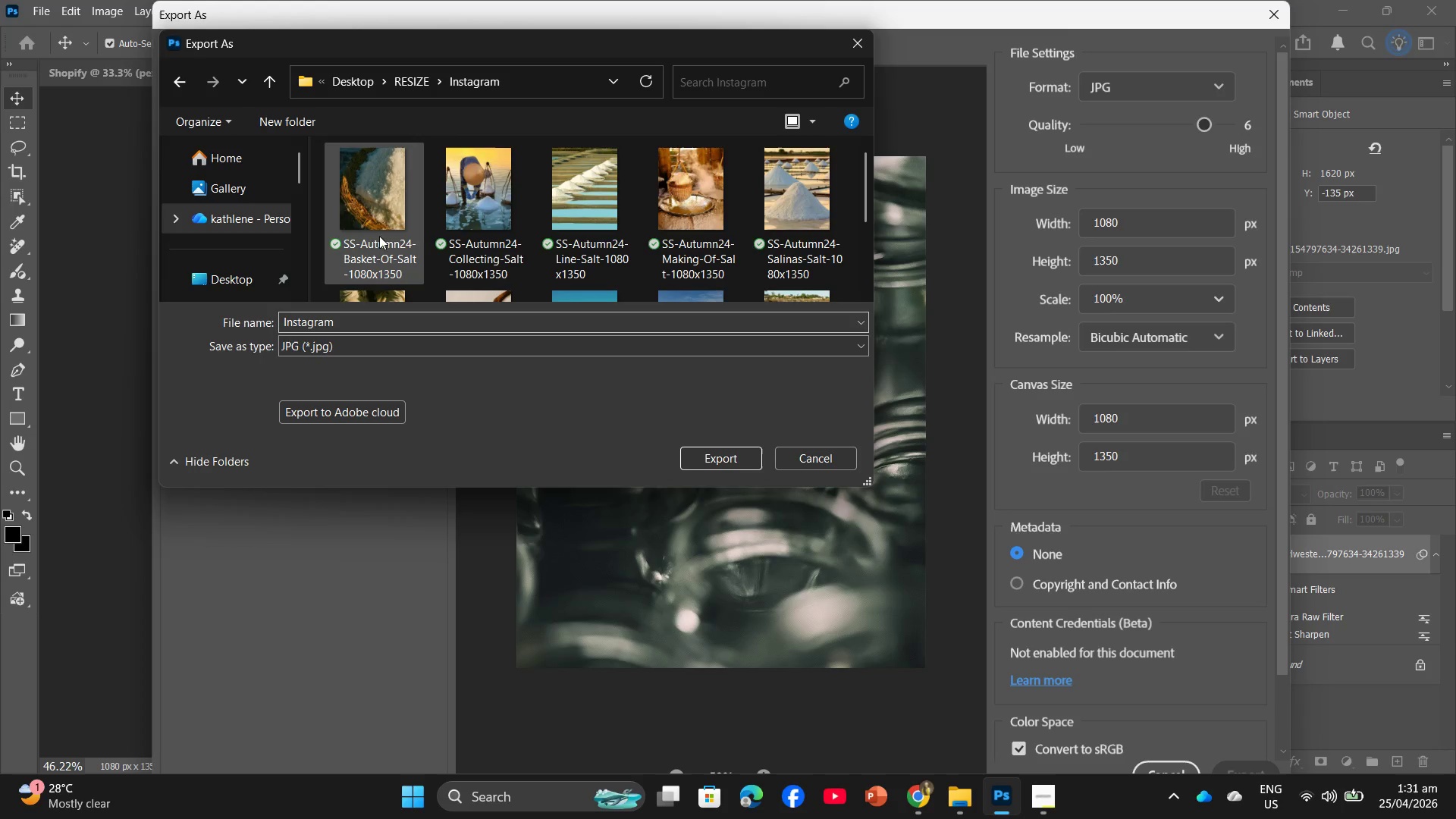 
scroll: coordinate [494, 205], scroll_direction: down, amount: 2.0
 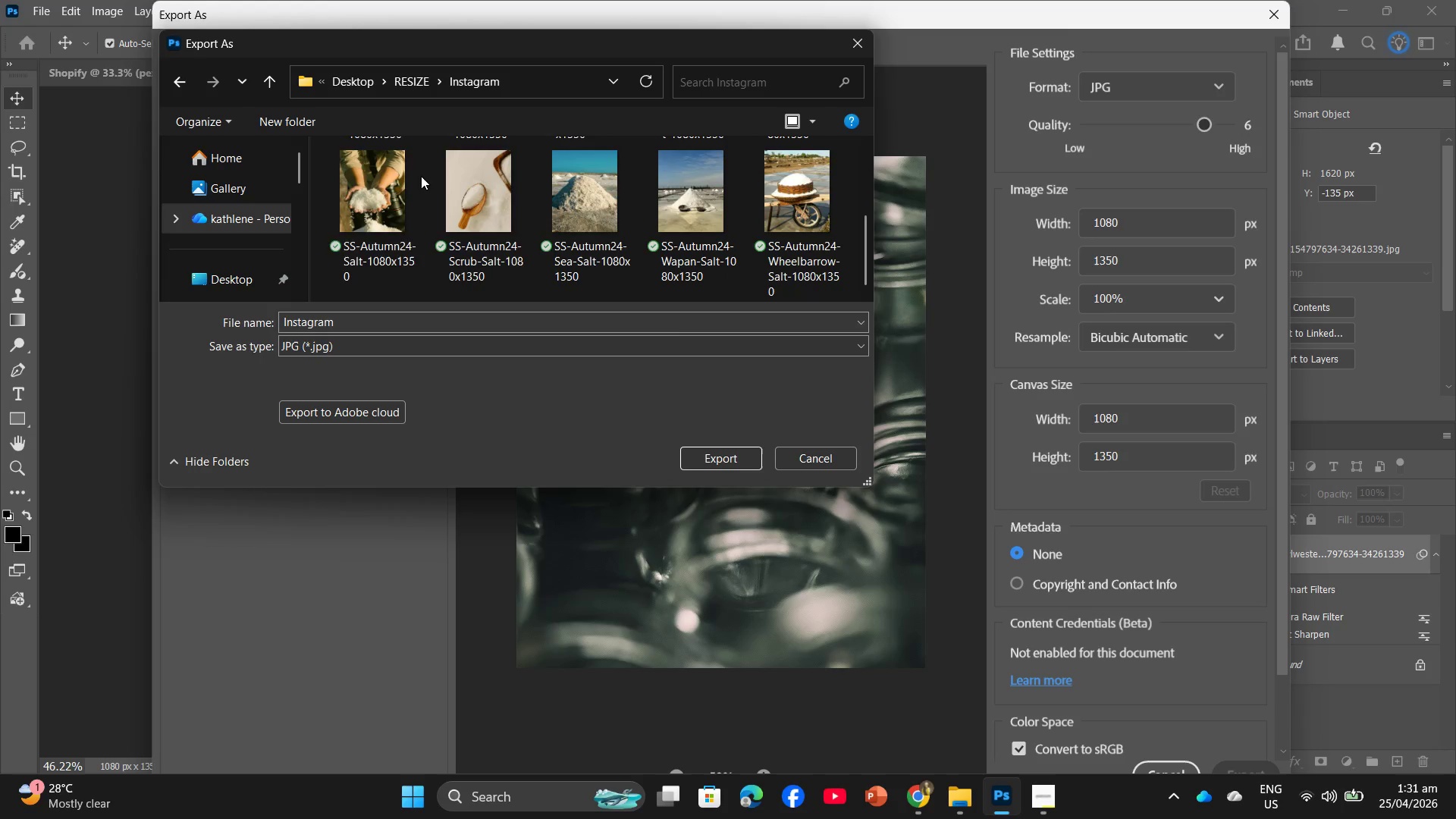 
mouse_move([671, 199])
 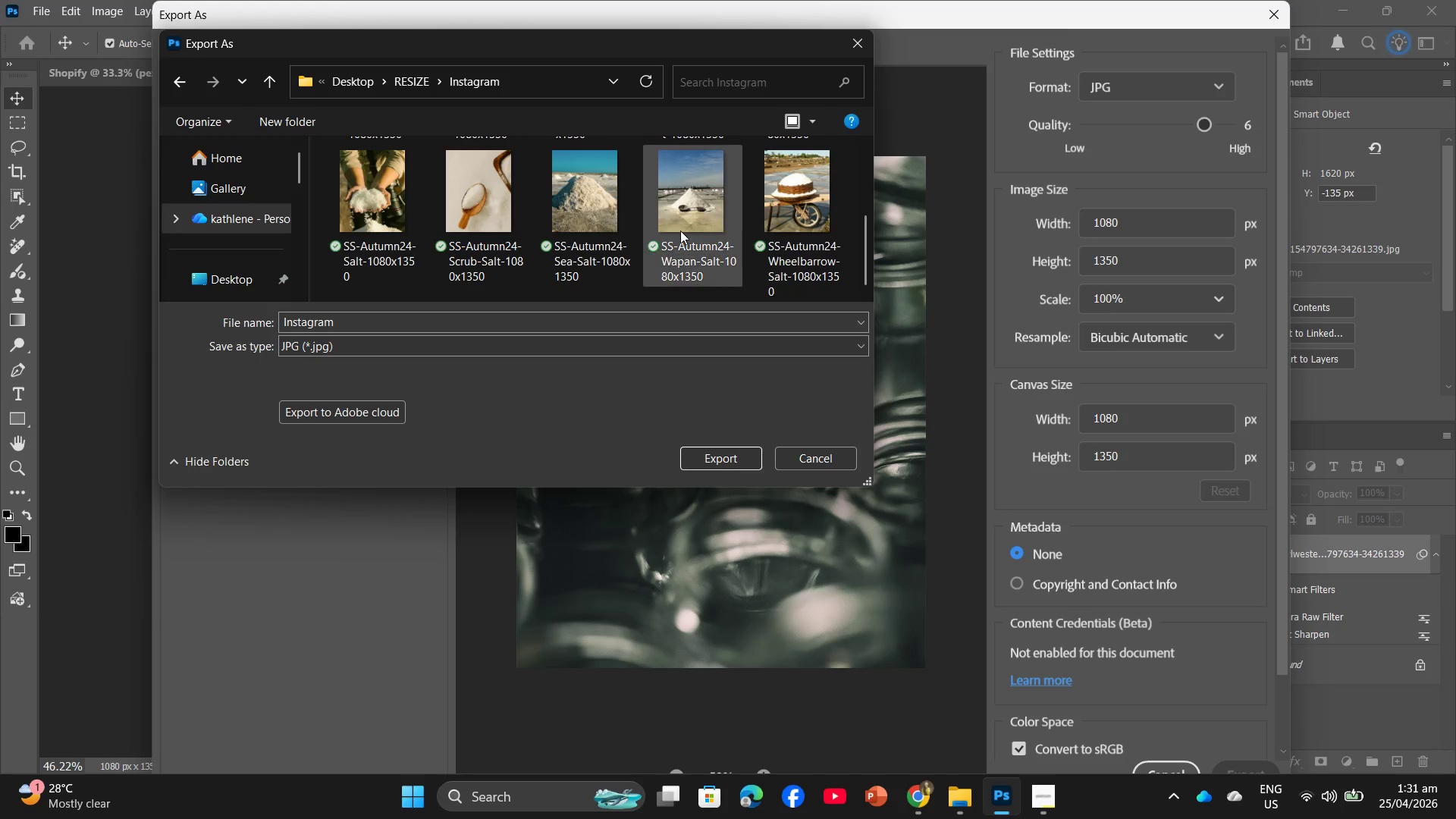 
scroll: coordinate [679, 228], scroll_direction: down, amount: 3.0
 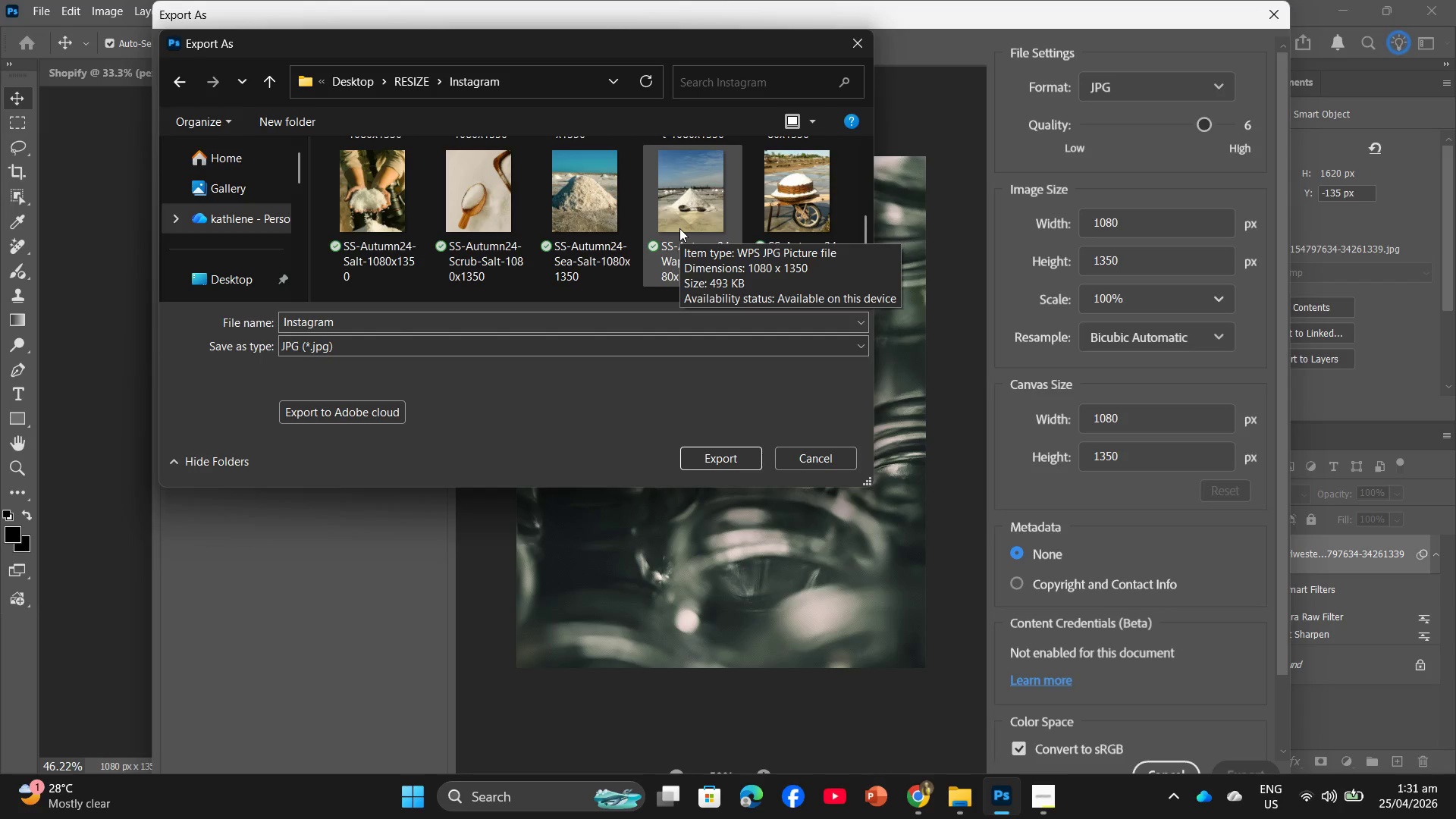 
scroll: coordinate [679, 228], scroll_direction: none, amount: 0.0
 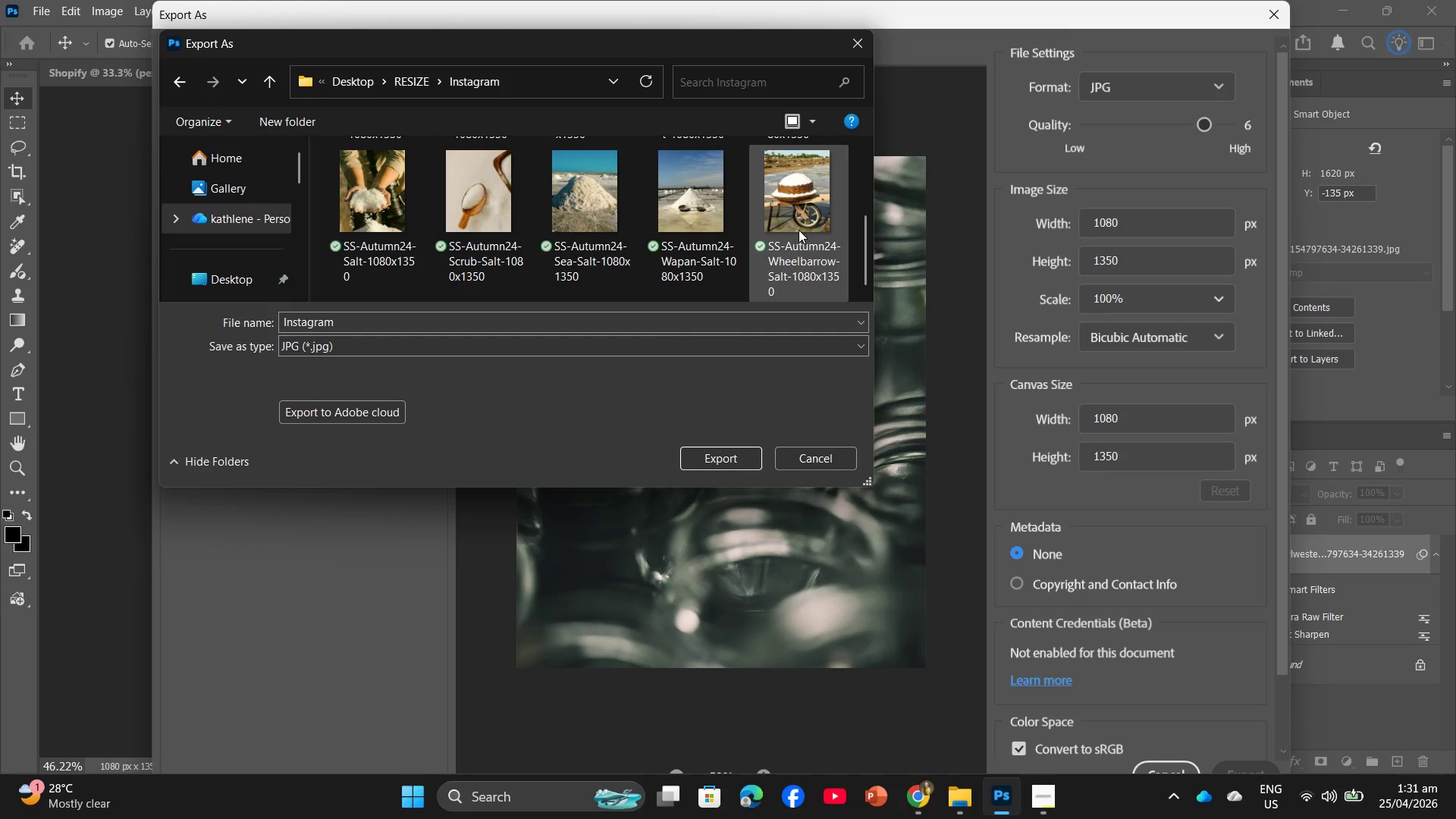 
scroll: coordinate [604, 231], scroll_direction: up, amount: 4.0
 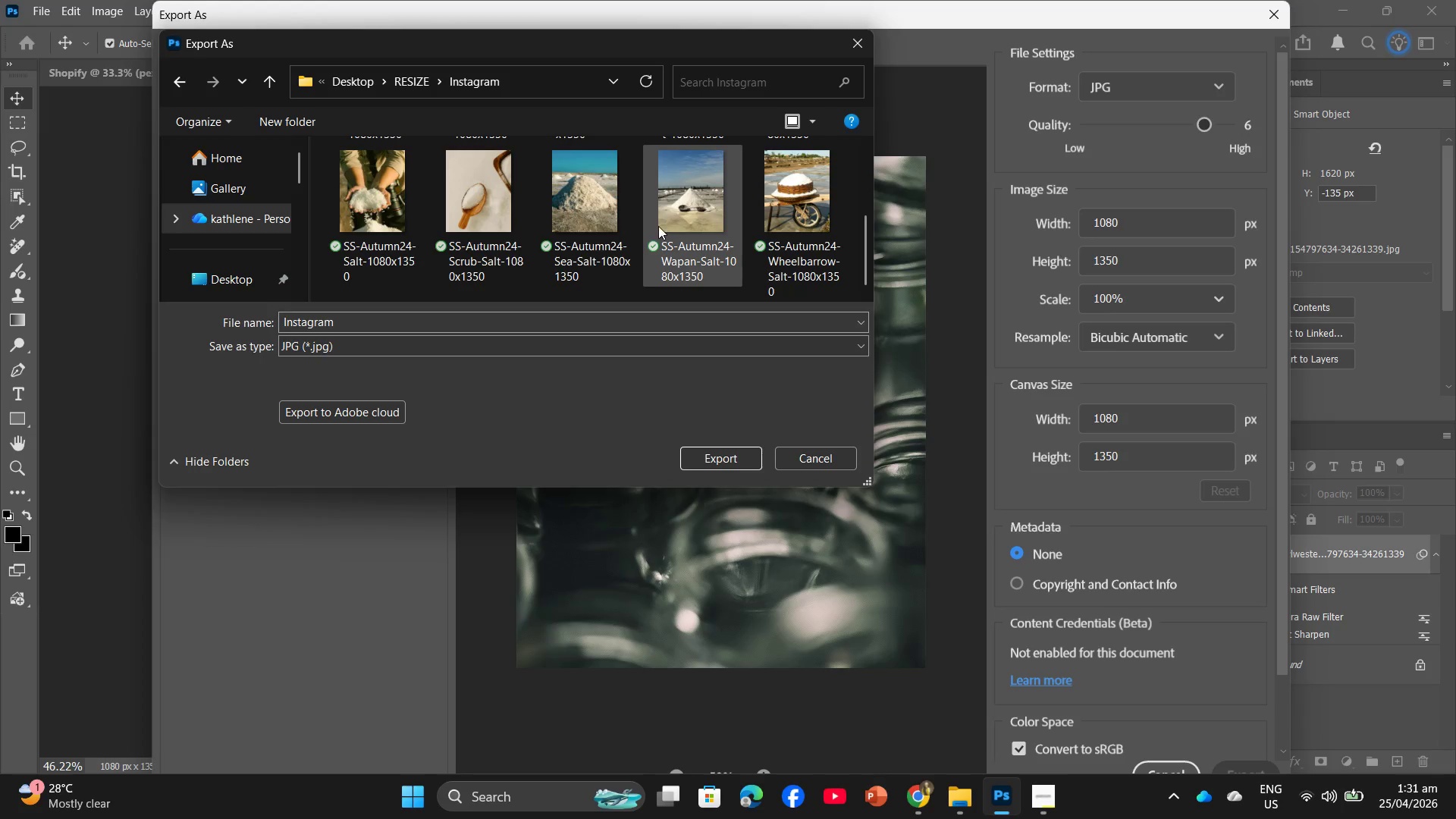 
left_click([386, 208])
 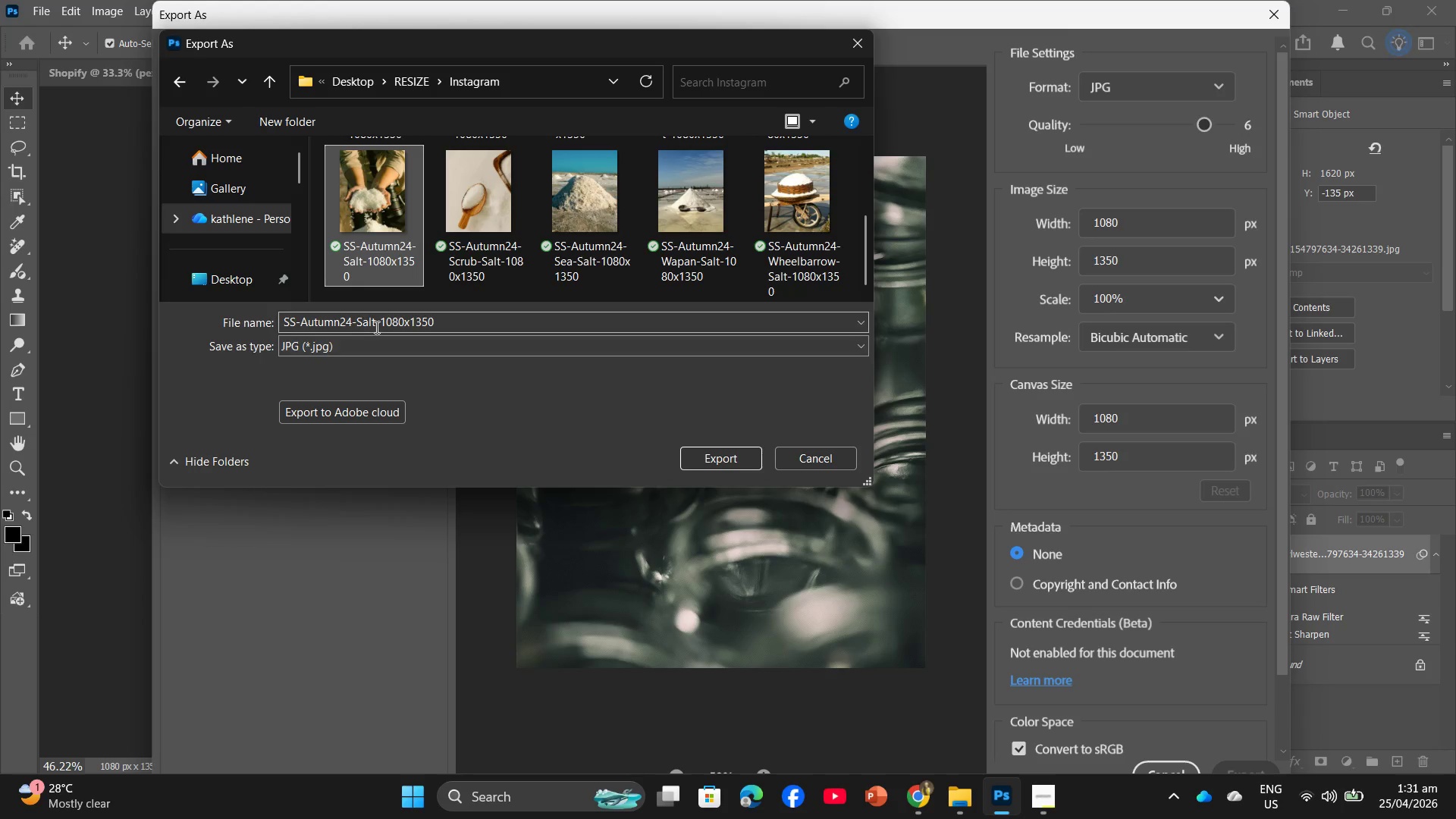 
left_click([376, 326])
 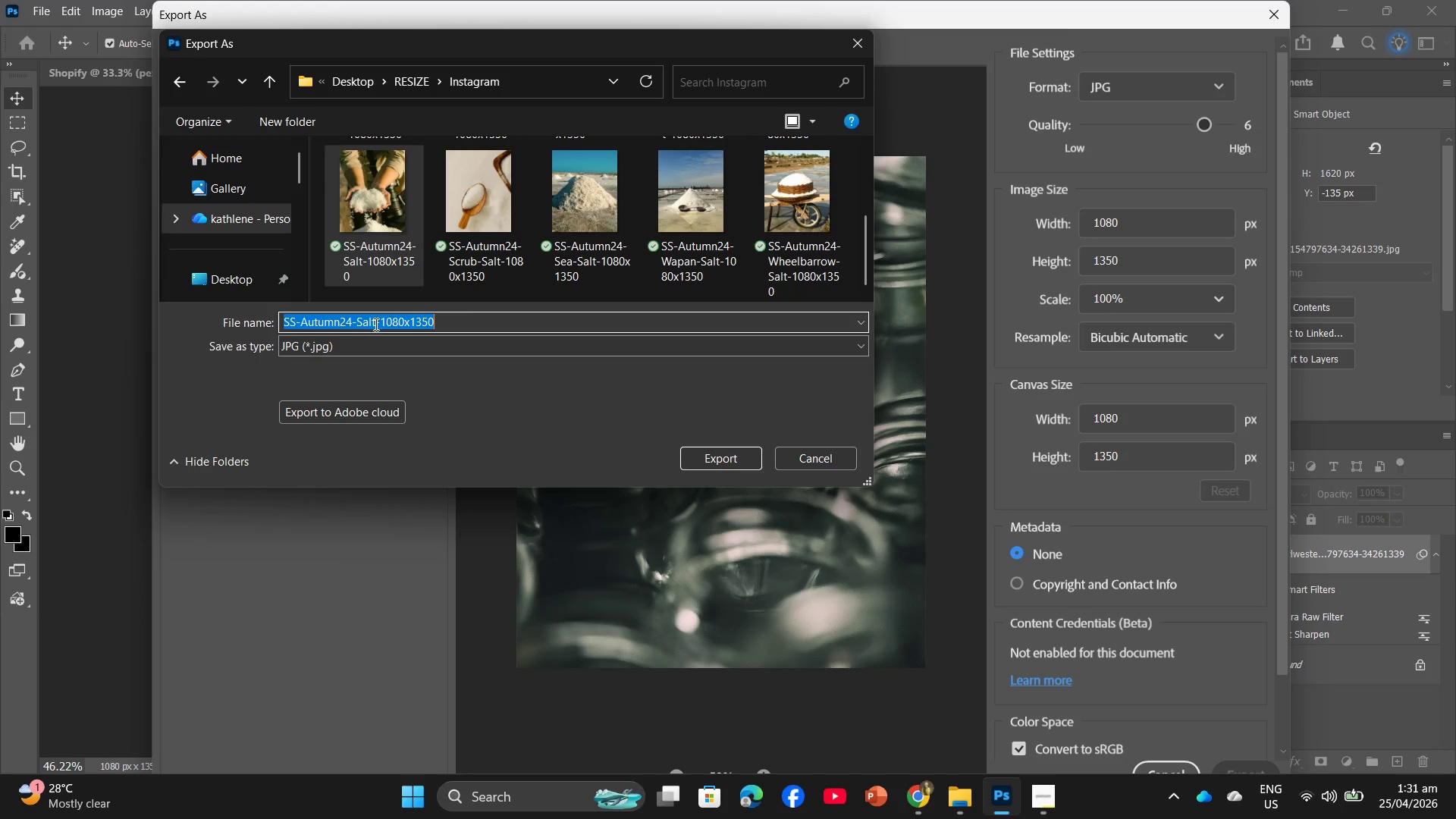 
left_click([375, 322])
 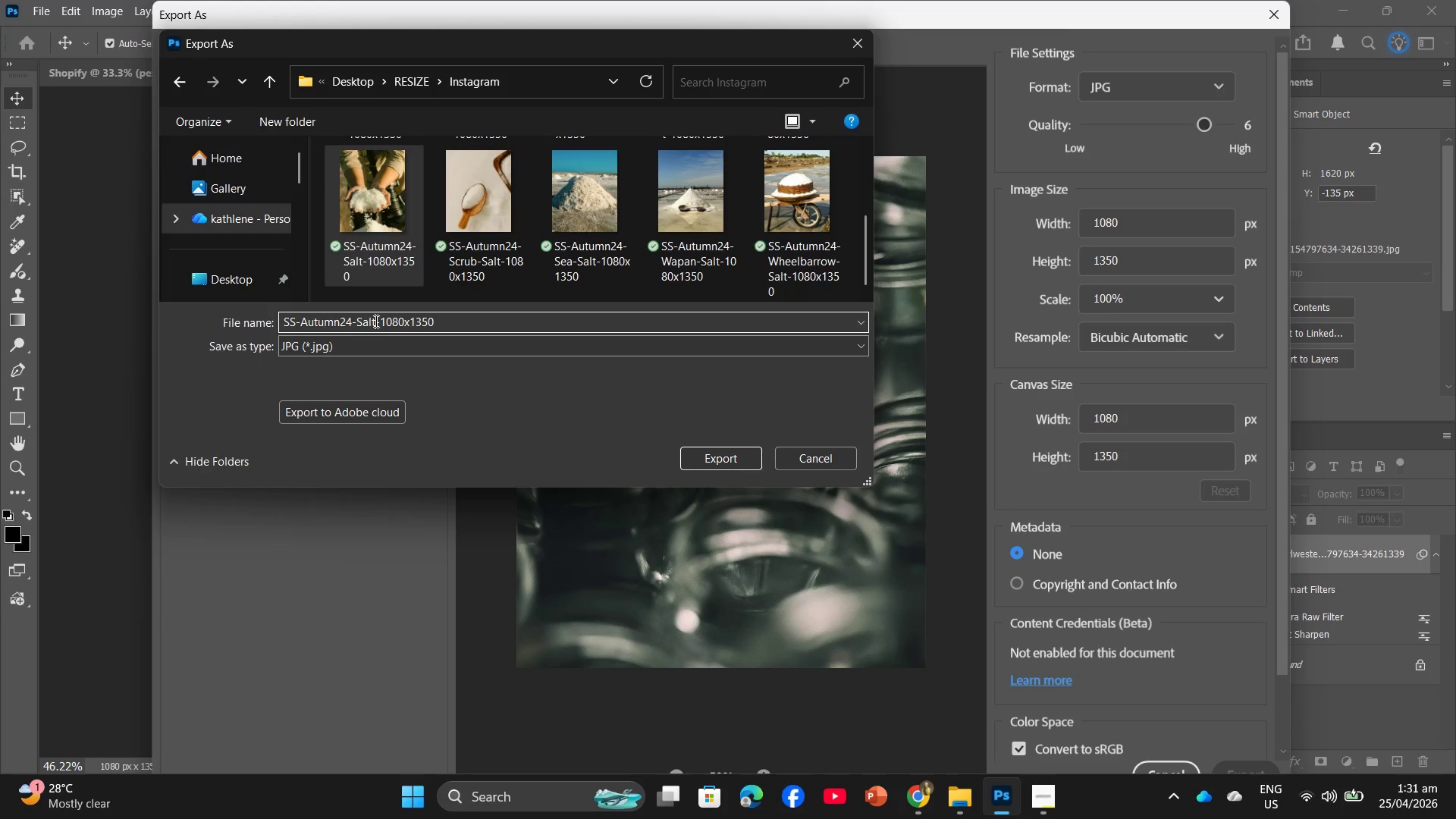 
left_click_drag(start_coordinate=[375, 321], to_coordinate=[357, 319])
 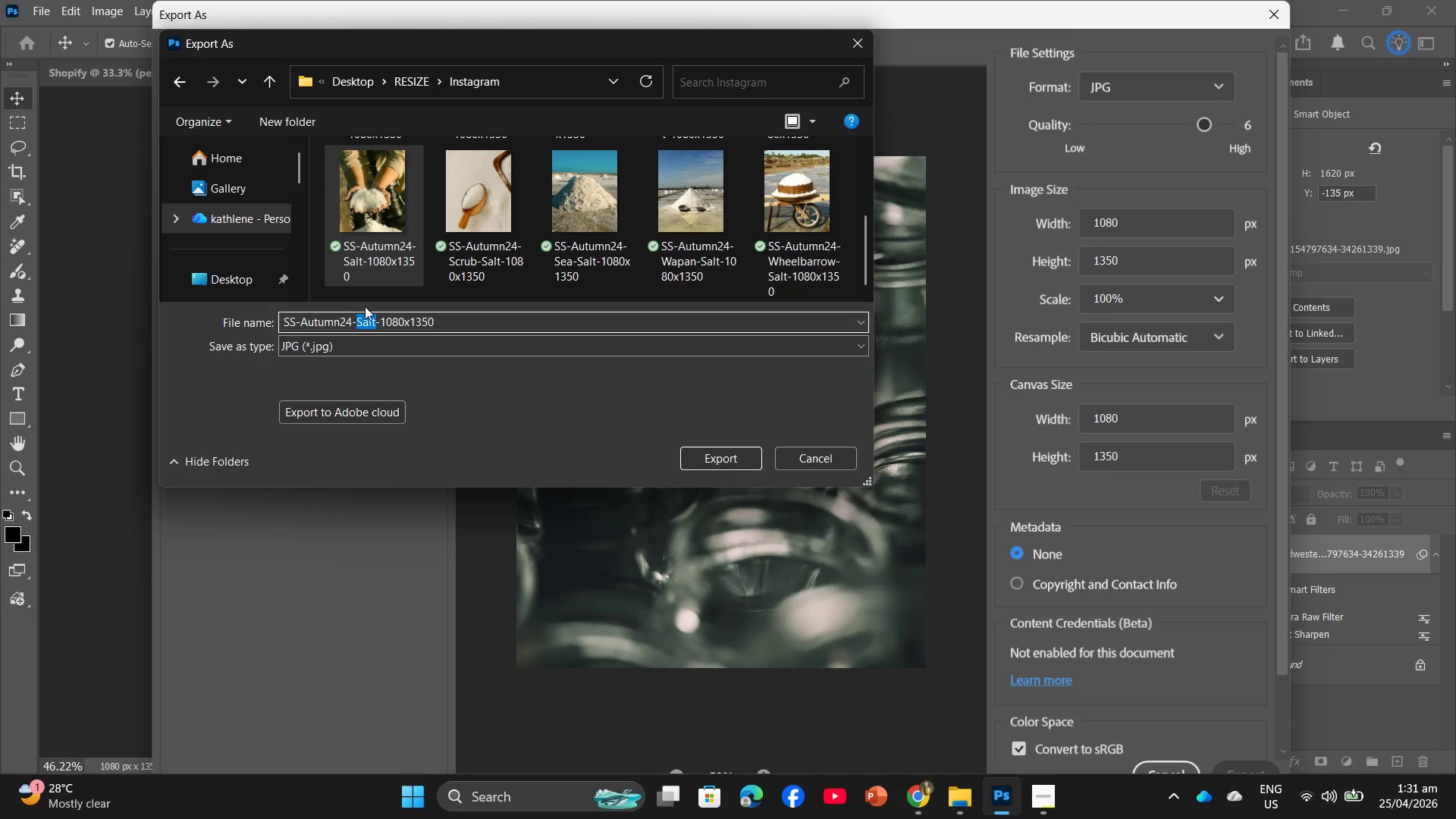 
type(Glss)
 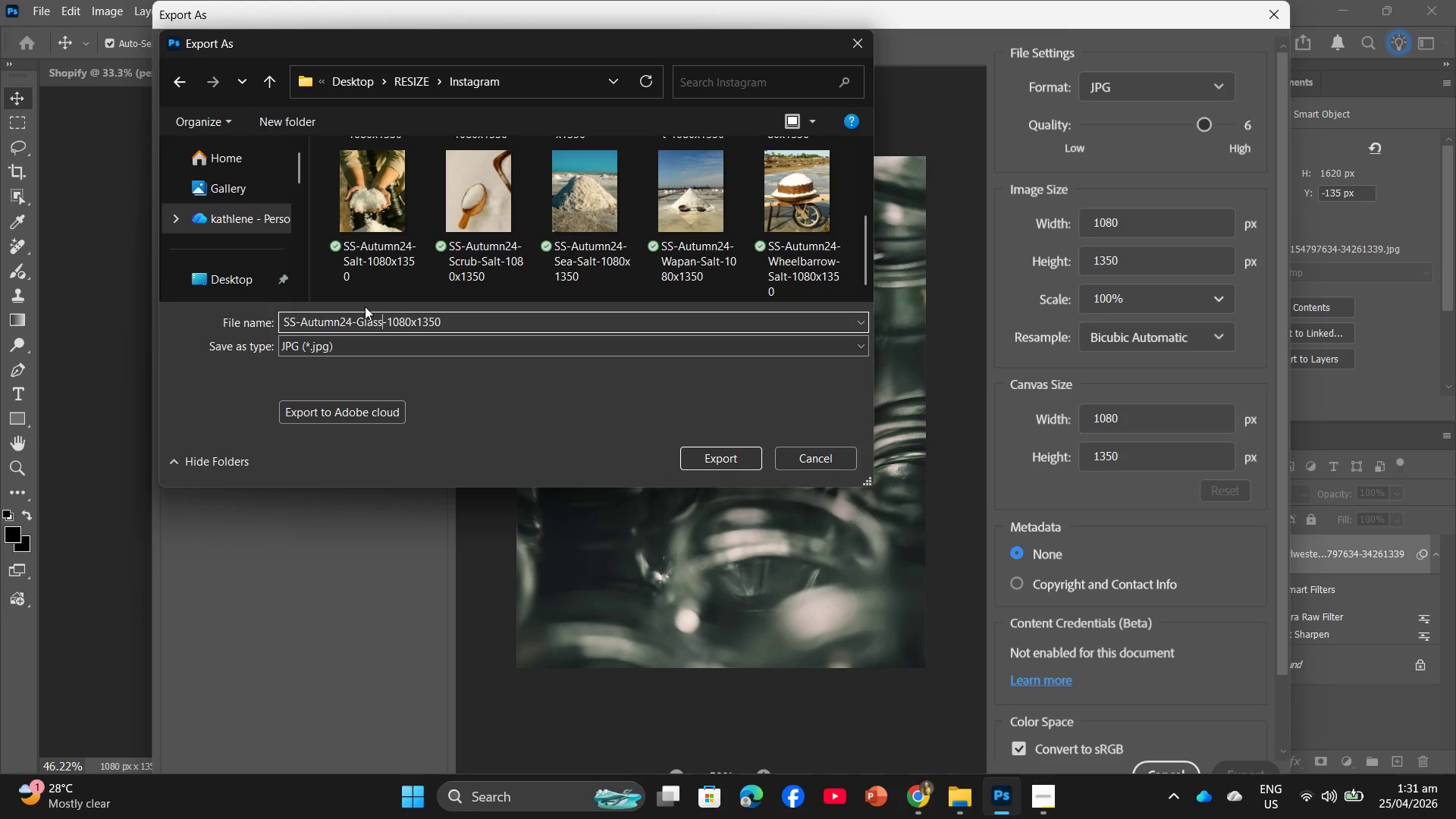 
hold_key(key=A, duration=0.41)
 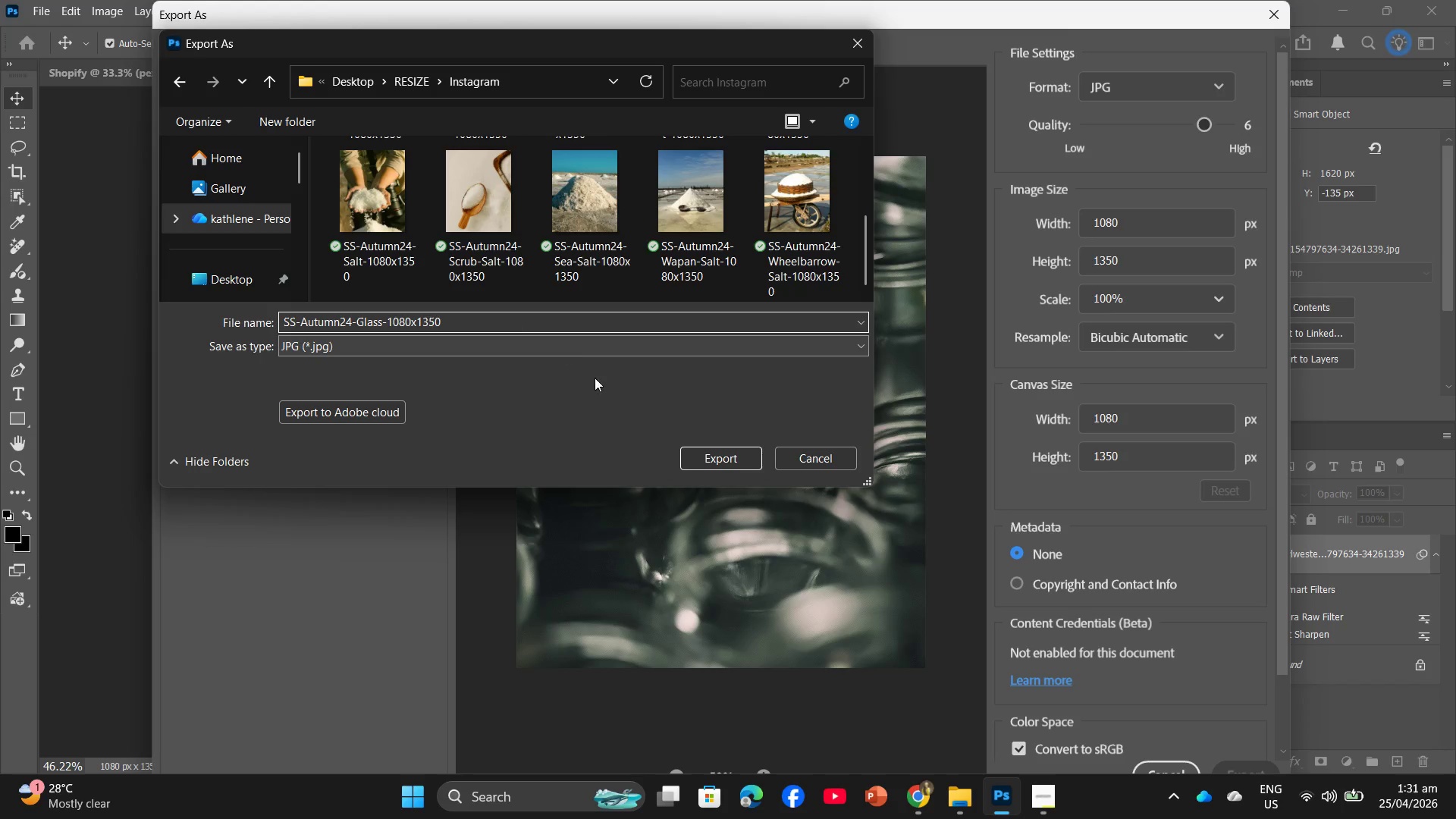 
wait(11.72)
 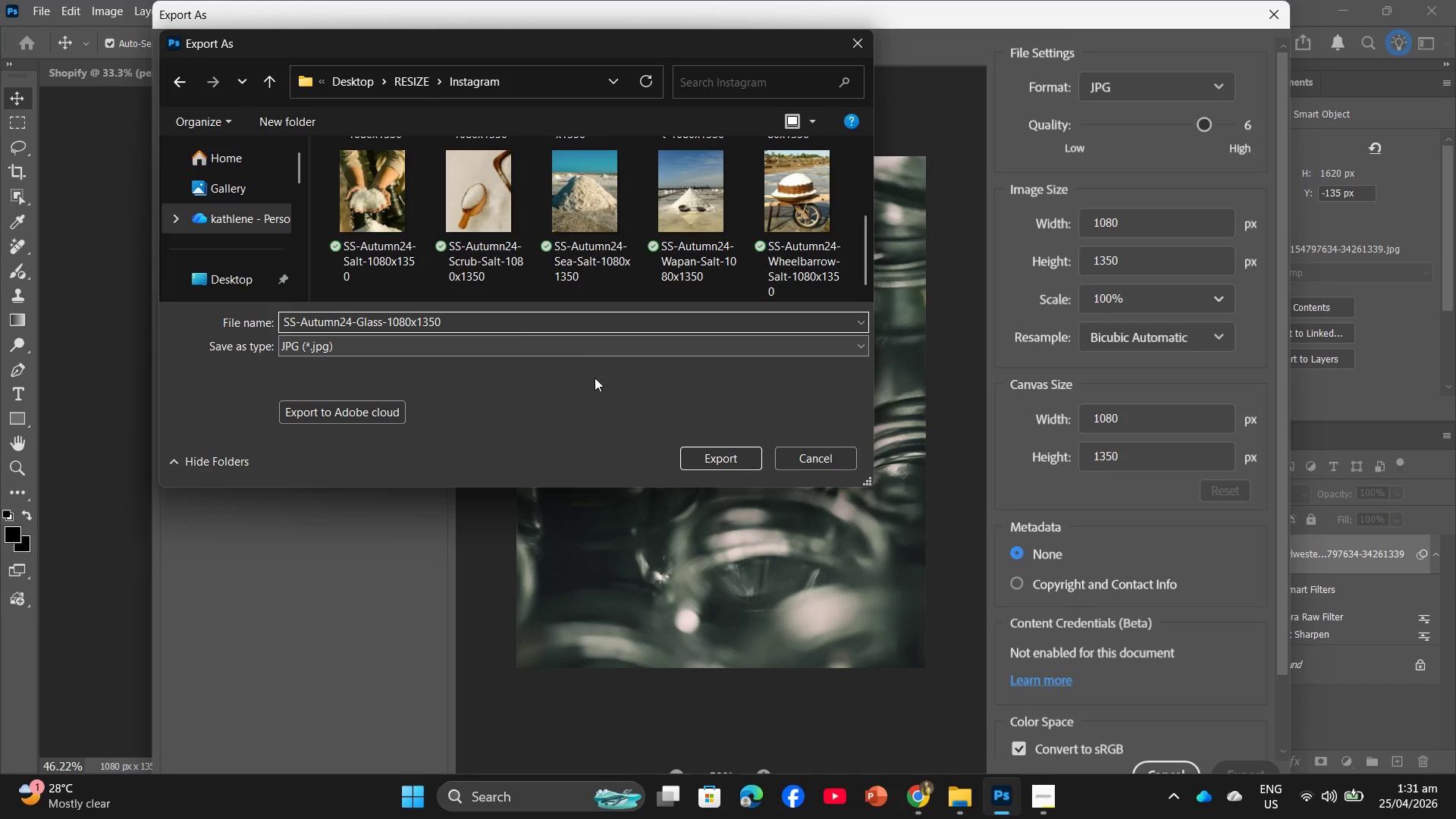 
left_click([298, 79])
 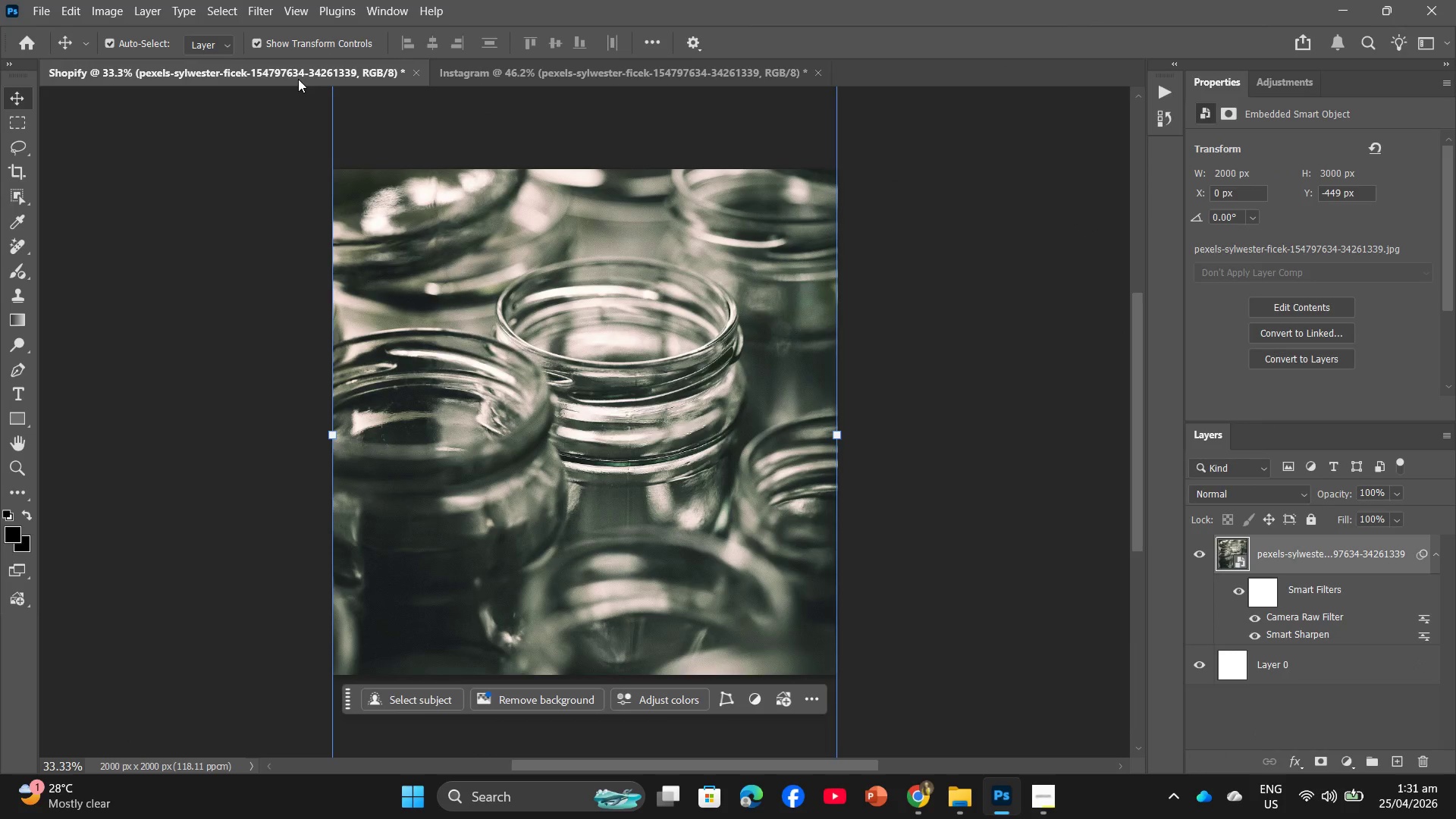 
key(Backspace)
 